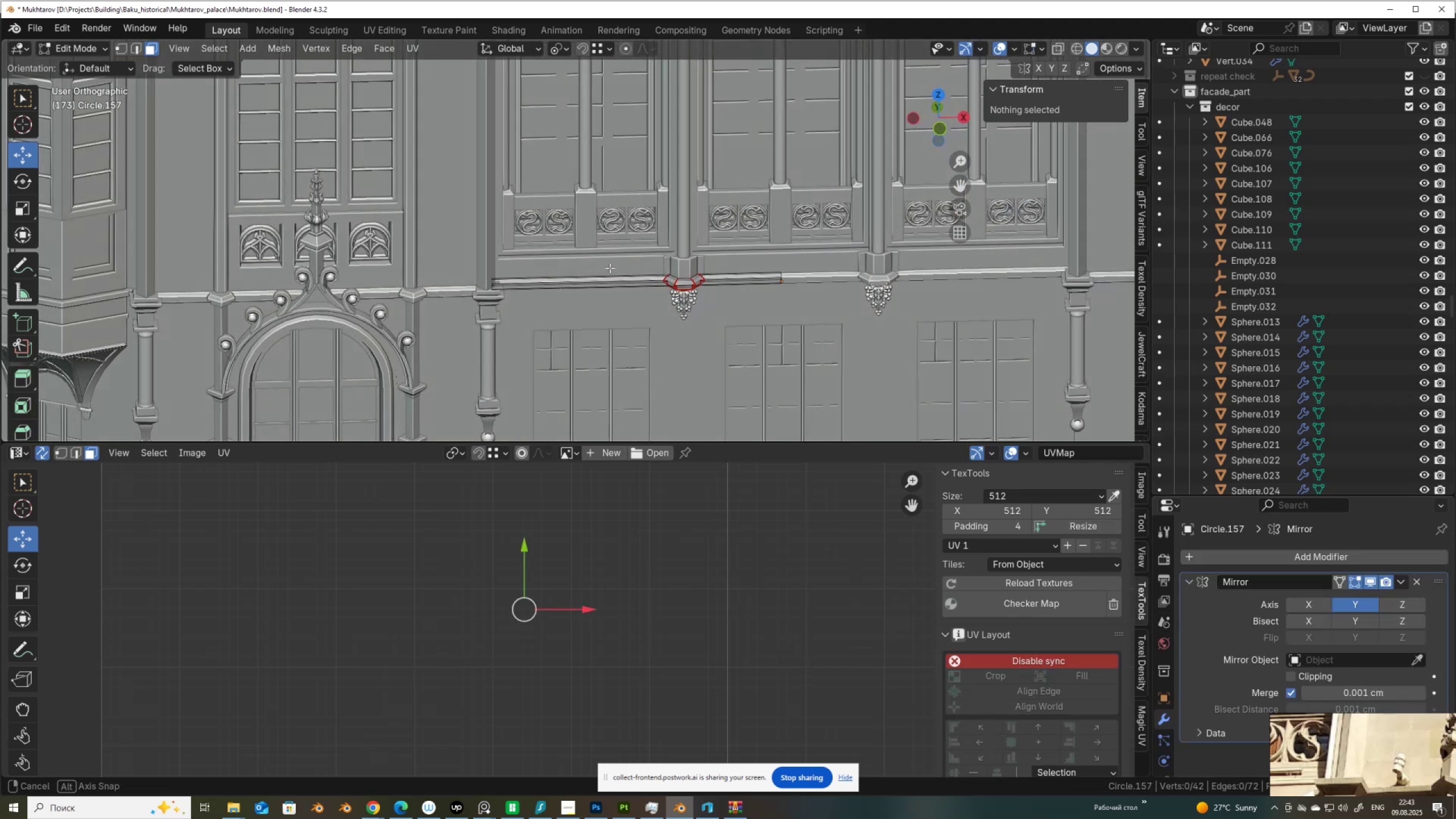 
hold_key(key=ShiftLeft, duration=0.9)
 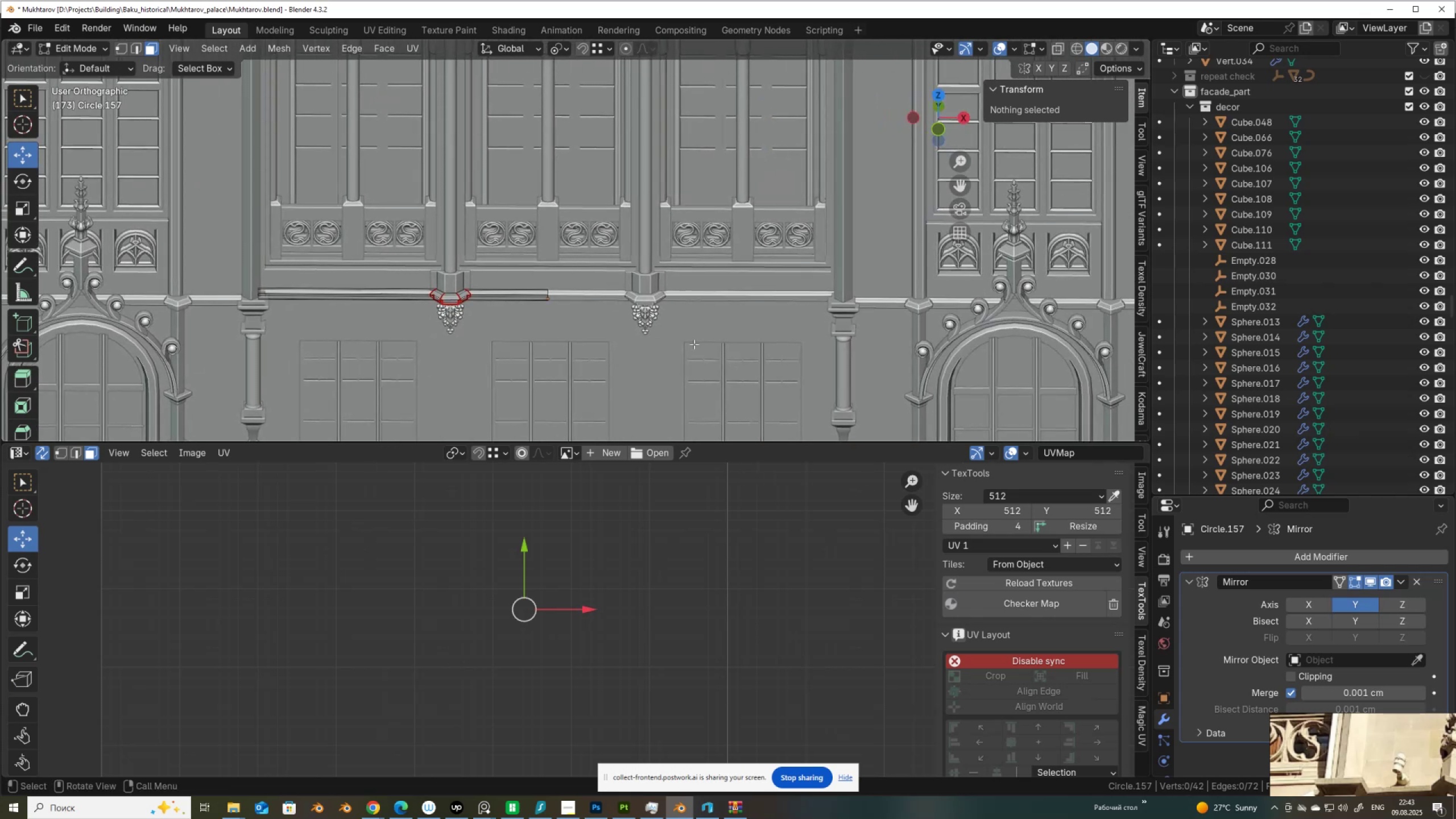 
key(Tab)
 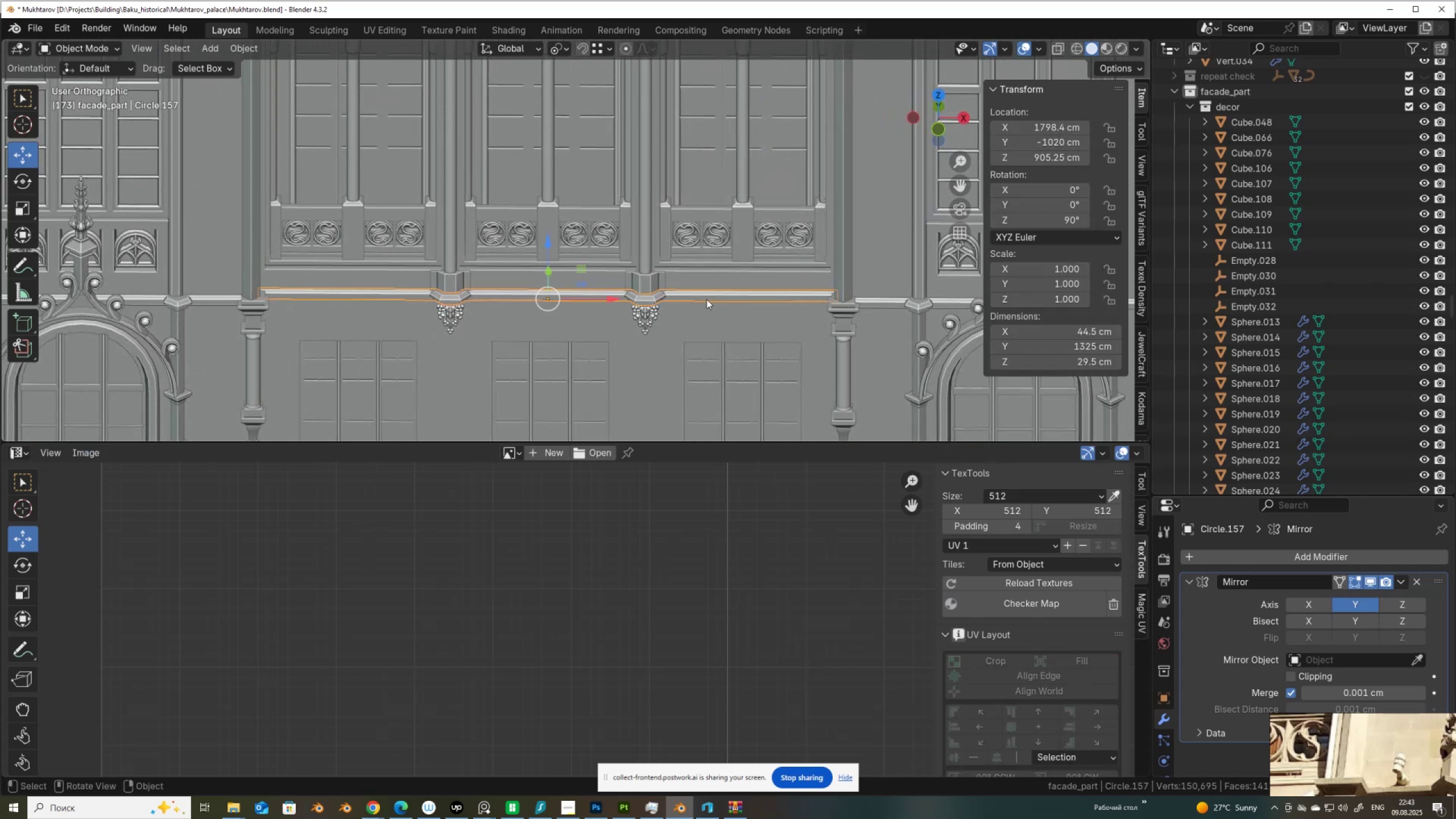 
scroll: coordinate [706, 299], scroll_direction: down, amount: 2.0
 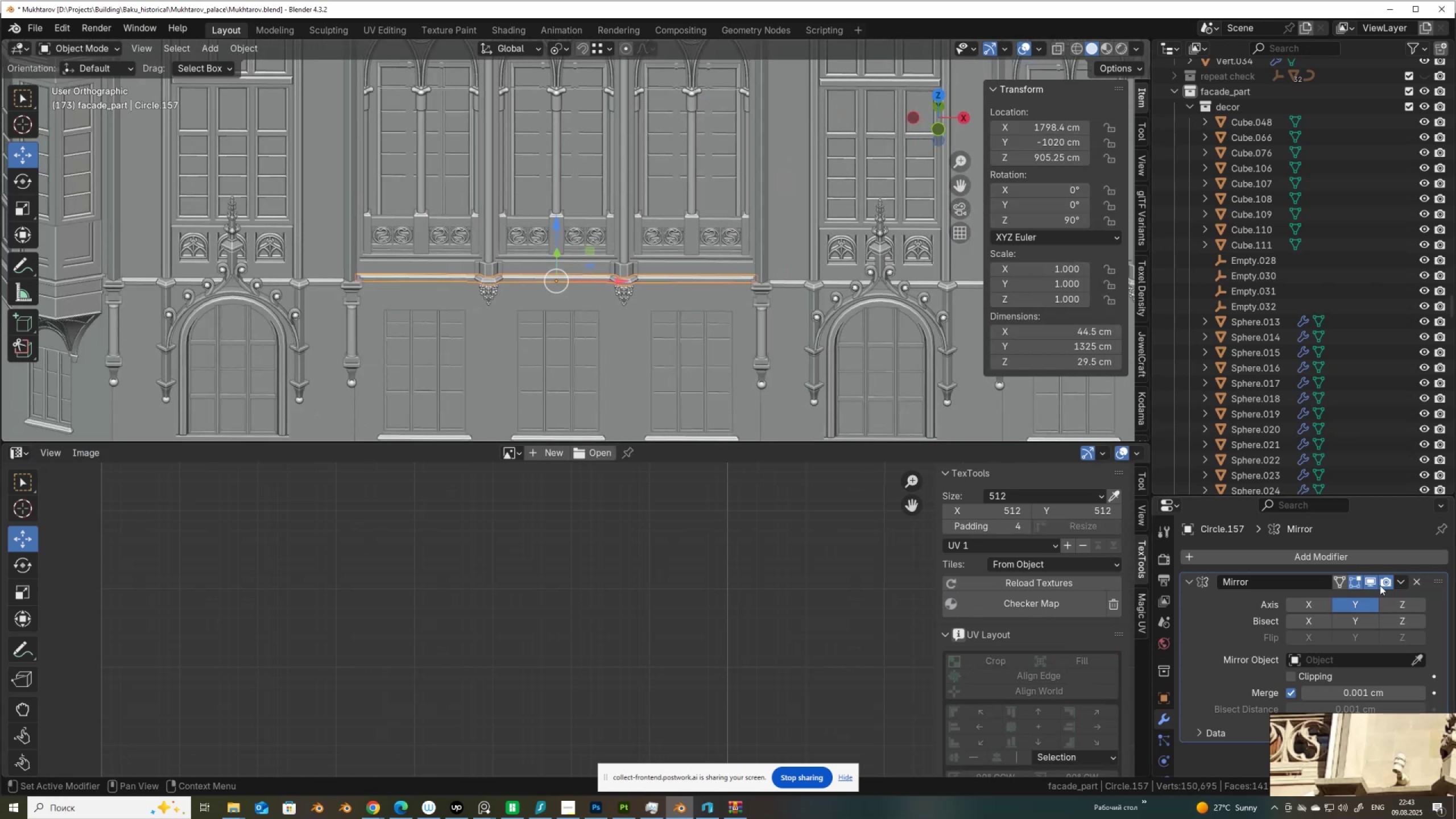 
left_click([1368, 582])
 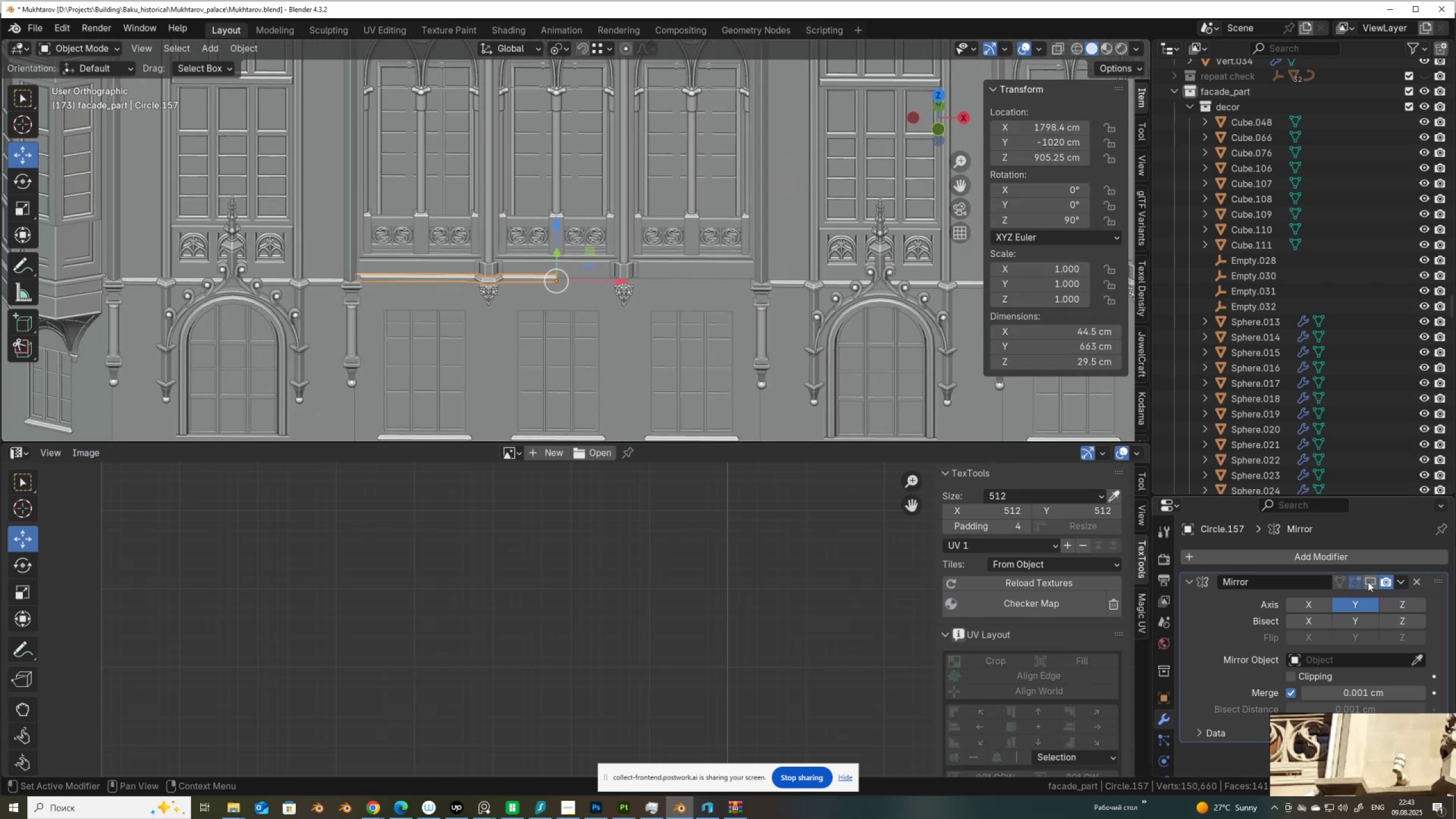 
left_click([1368, 582])
 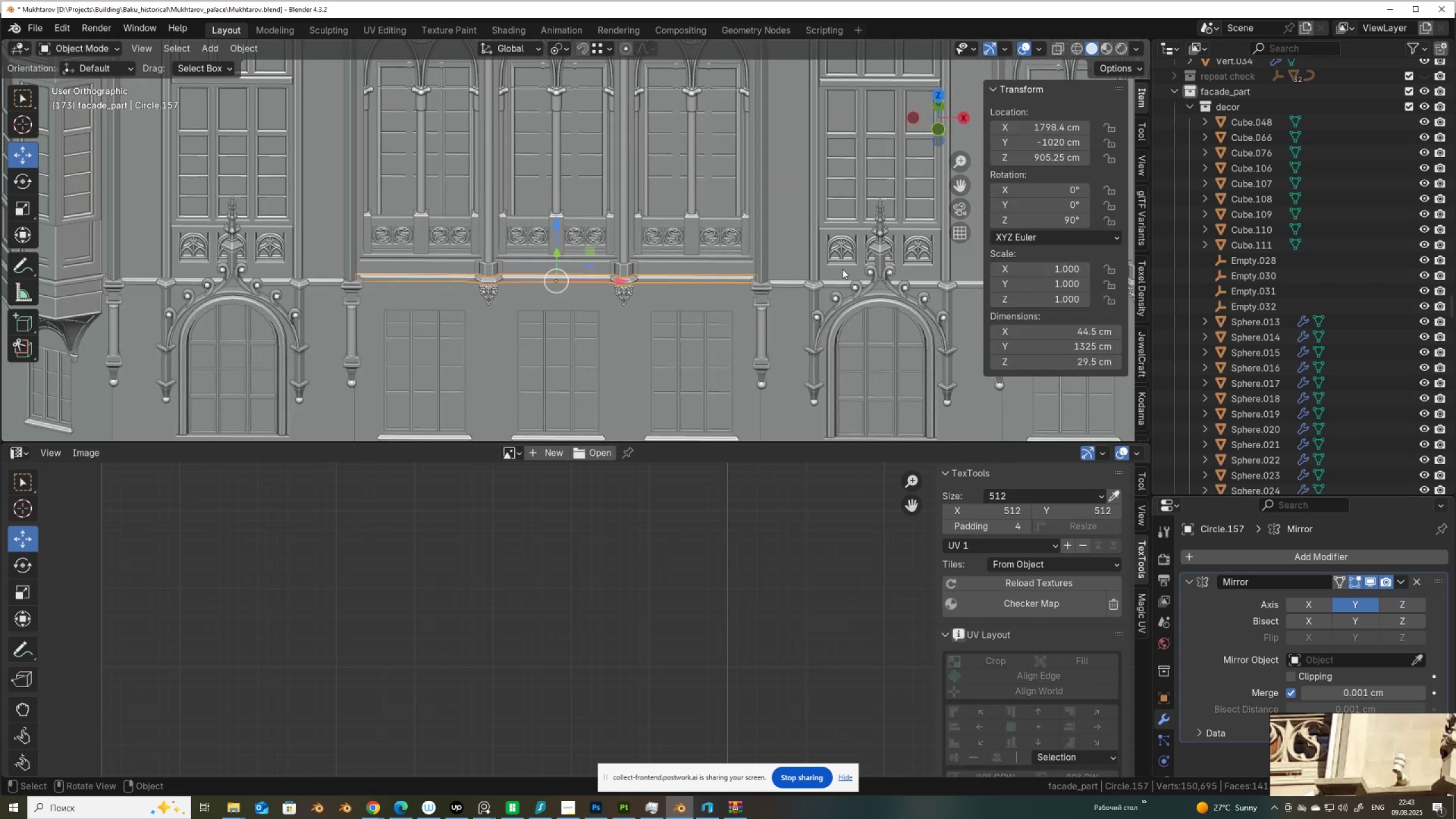 
scroll: coordinate [675, 212], scroll_direction: down, amount: 3.0
 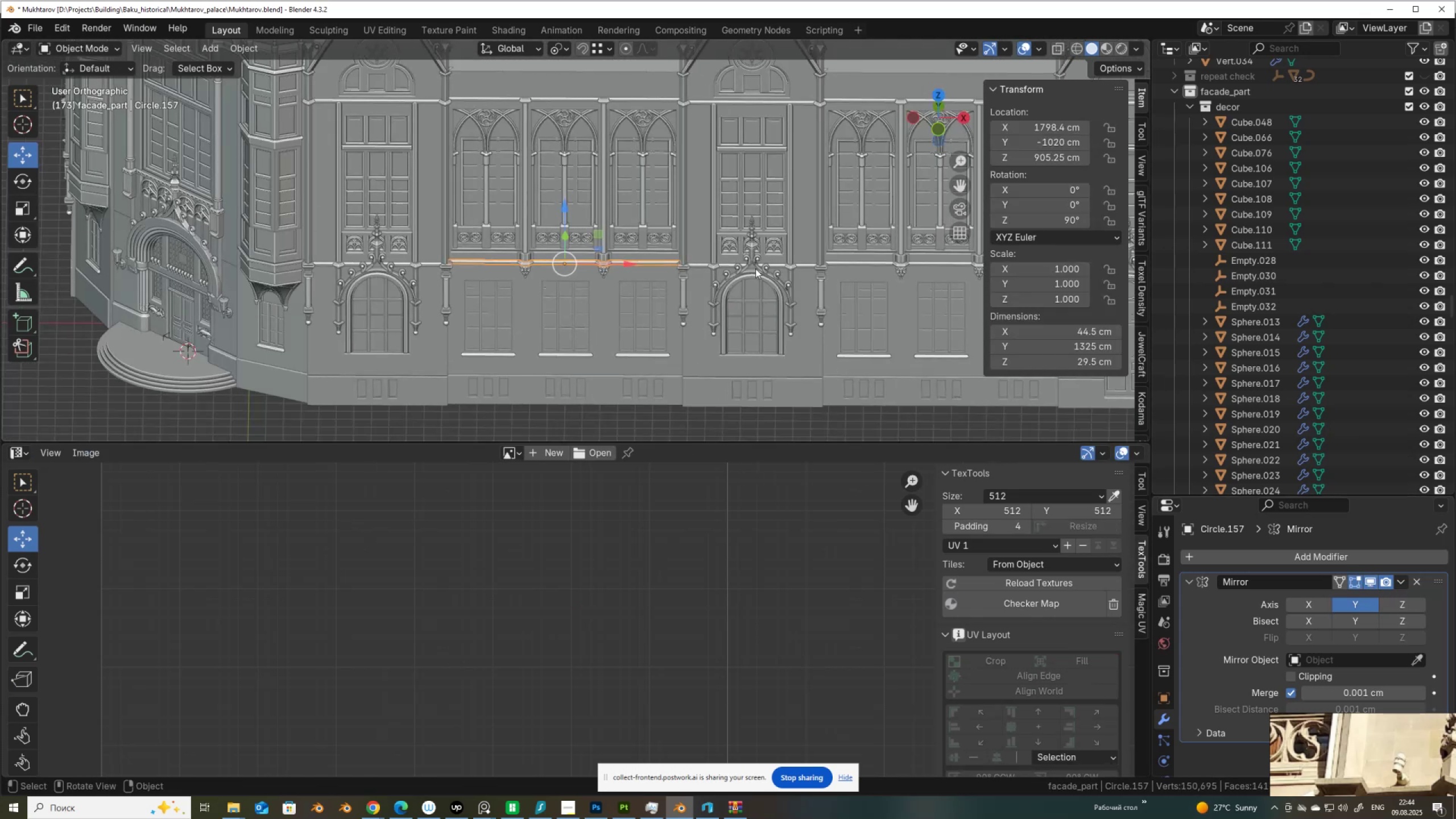 
hold_key(key=ShiftLeft, duration=0.47)
 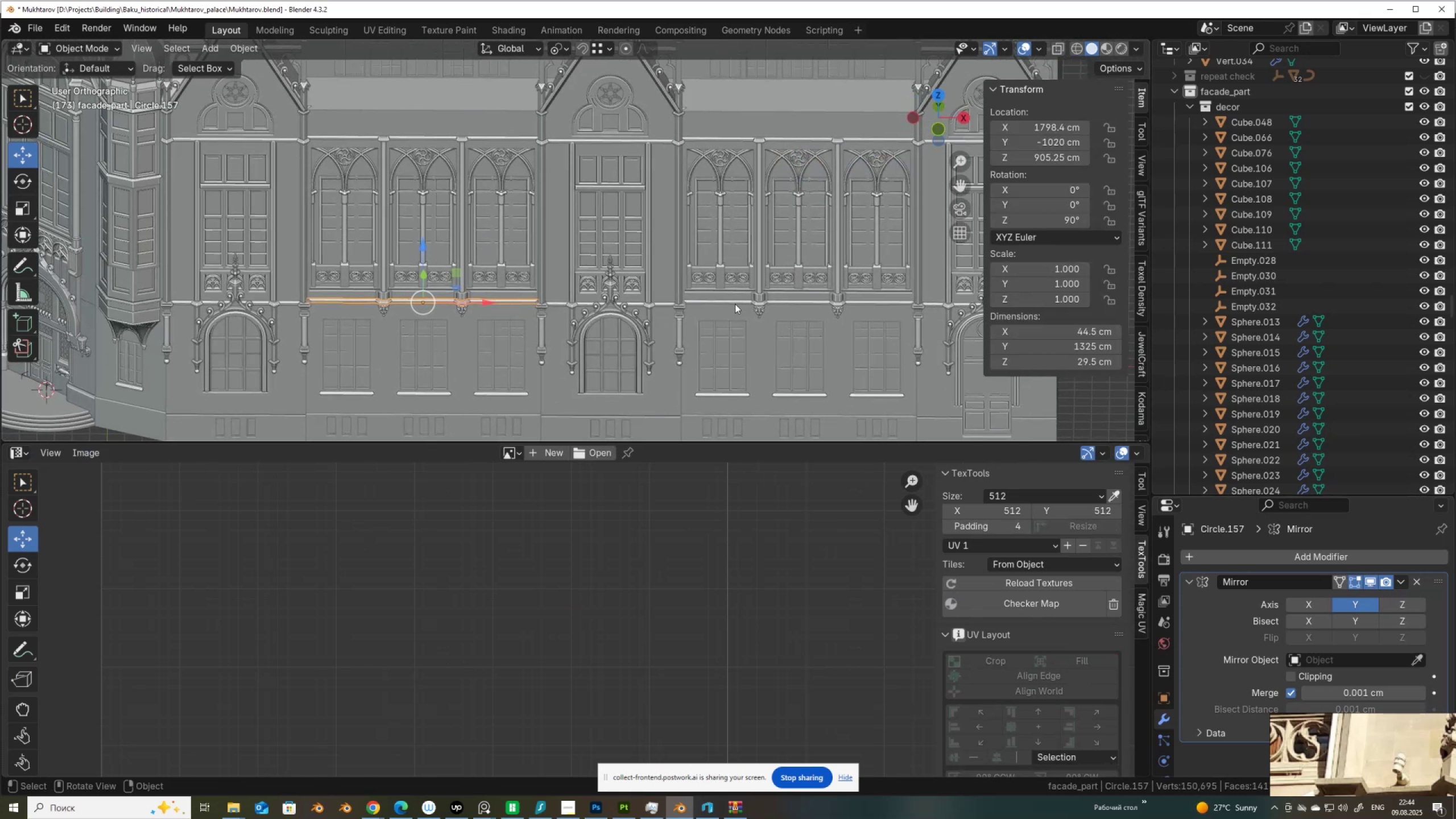 
left_click([735, 304])
 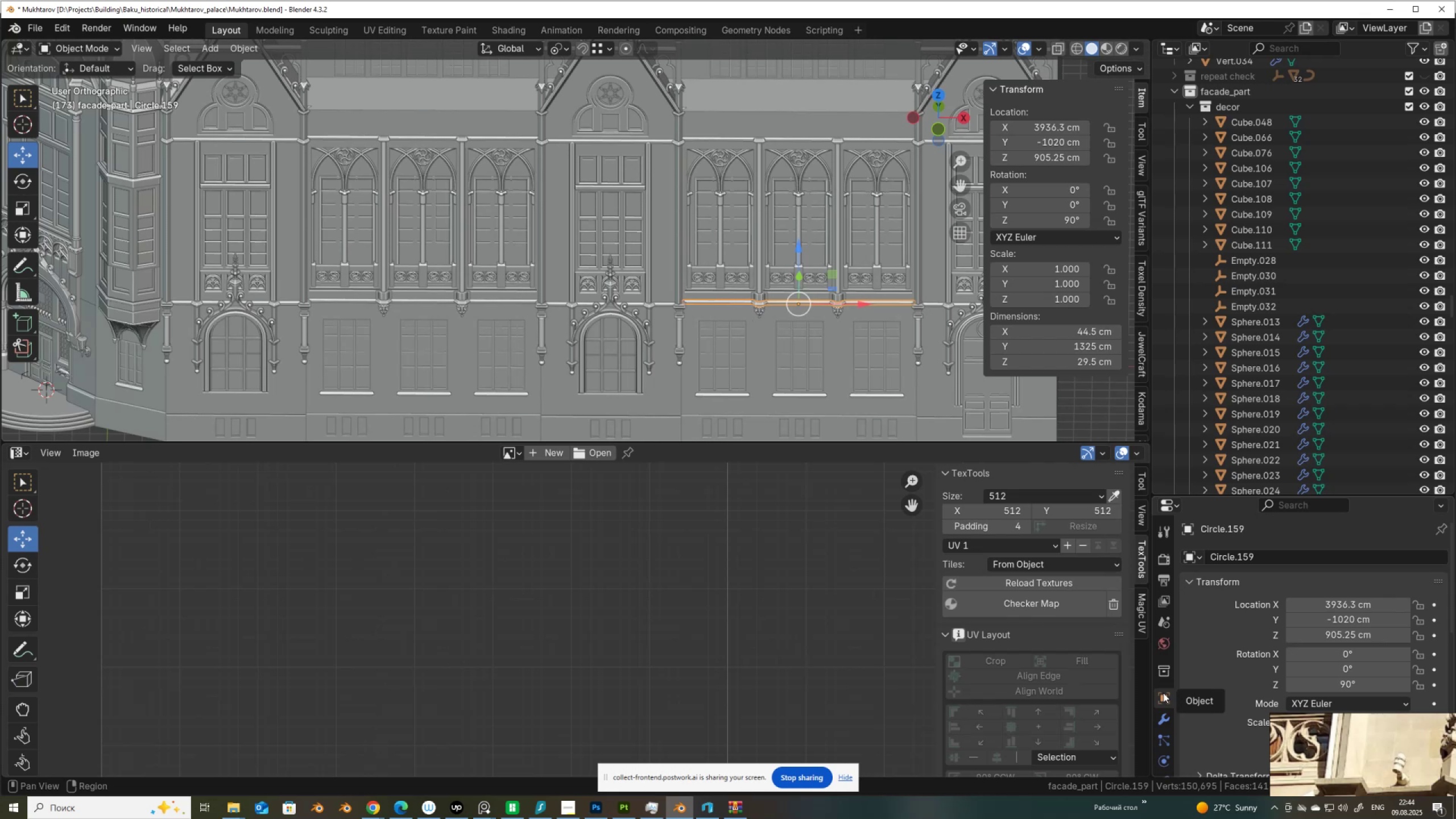 
scroll: coordinate [1165, 743], scroll_direction: down, amount: 3.0
 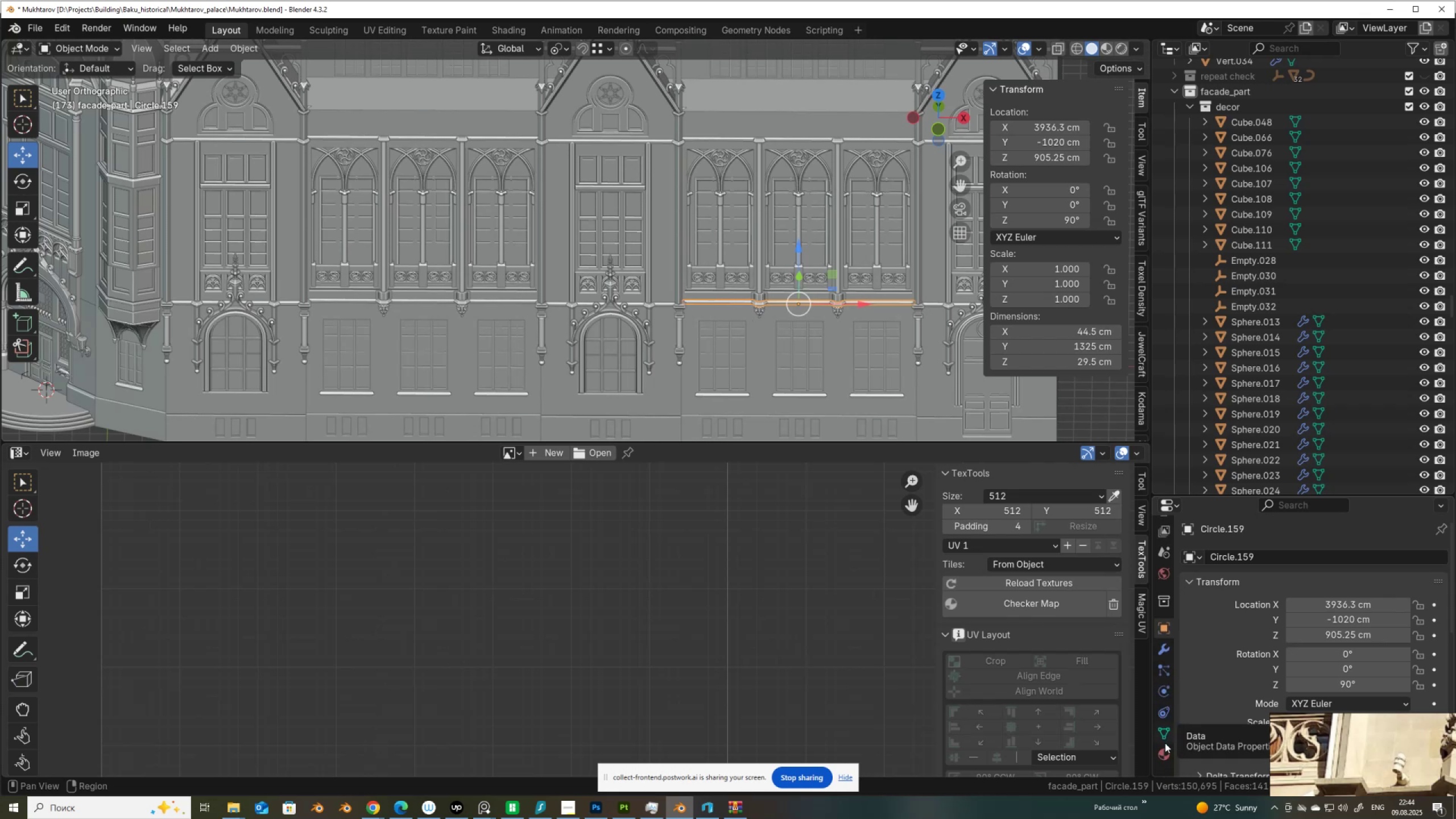 
left_click([1165, 743])
 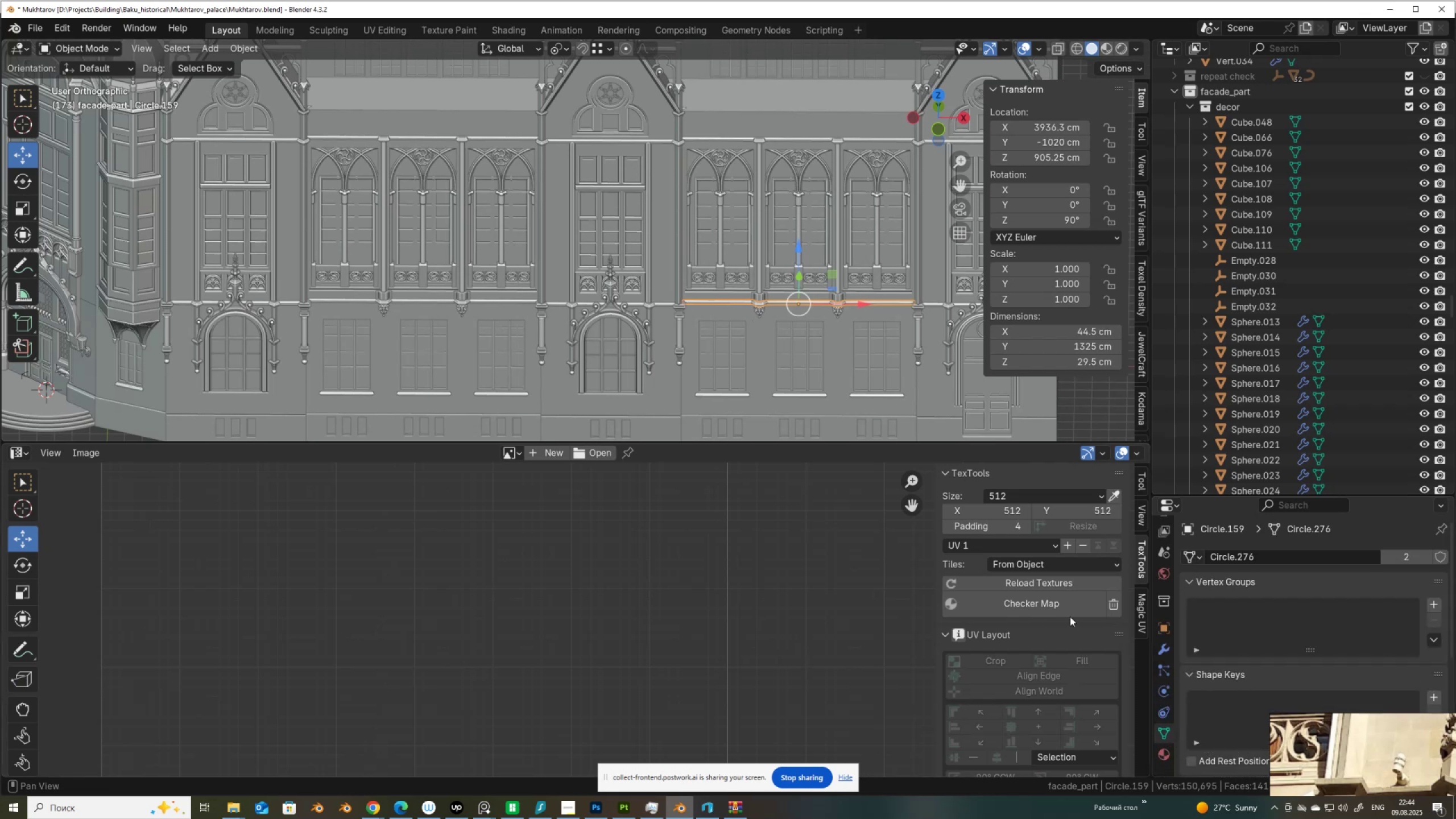 
scroll: coordinate [360, 312], scroll_direction: up, amount: 5.0
 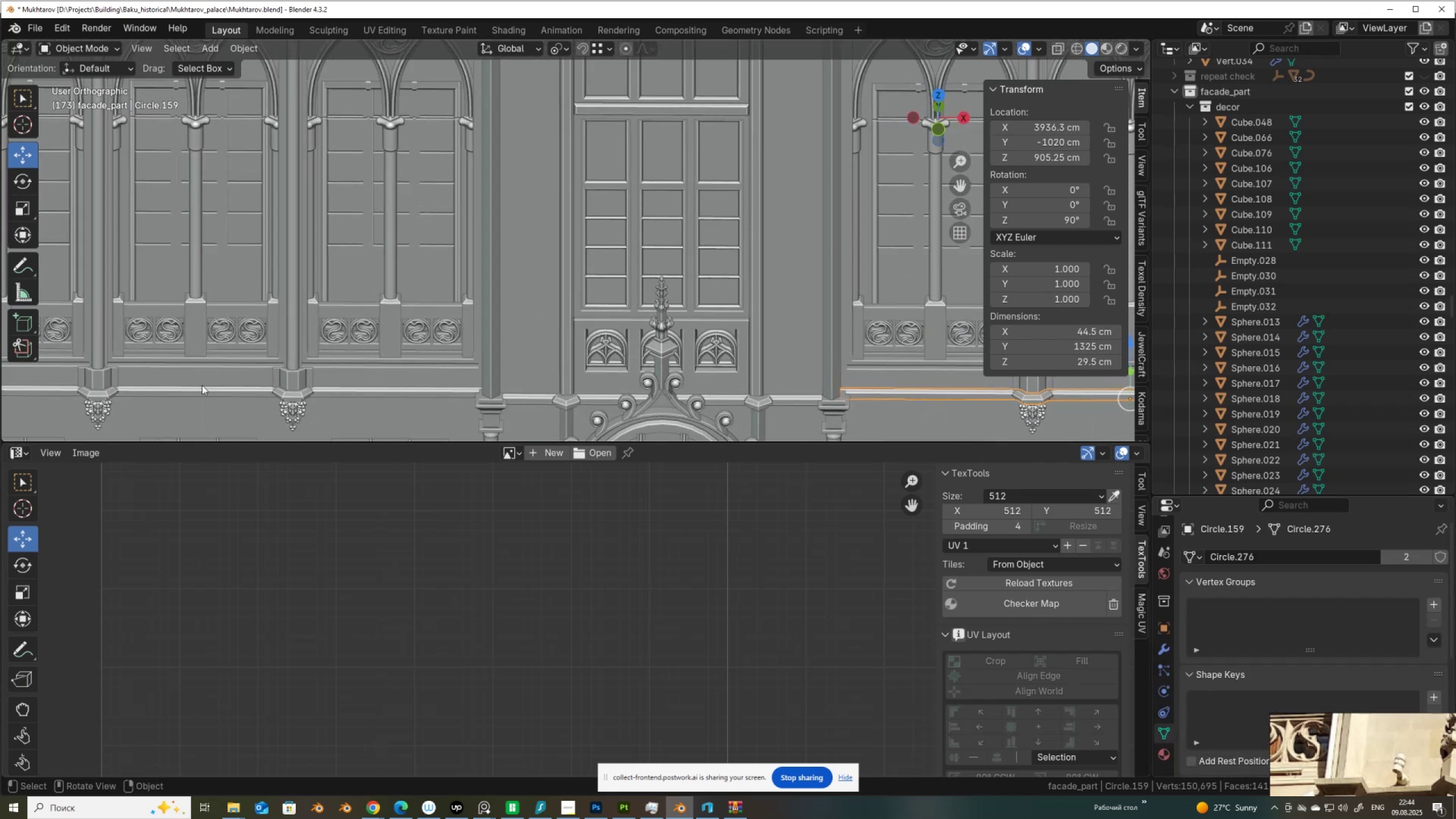 
left_click([204, 388])
 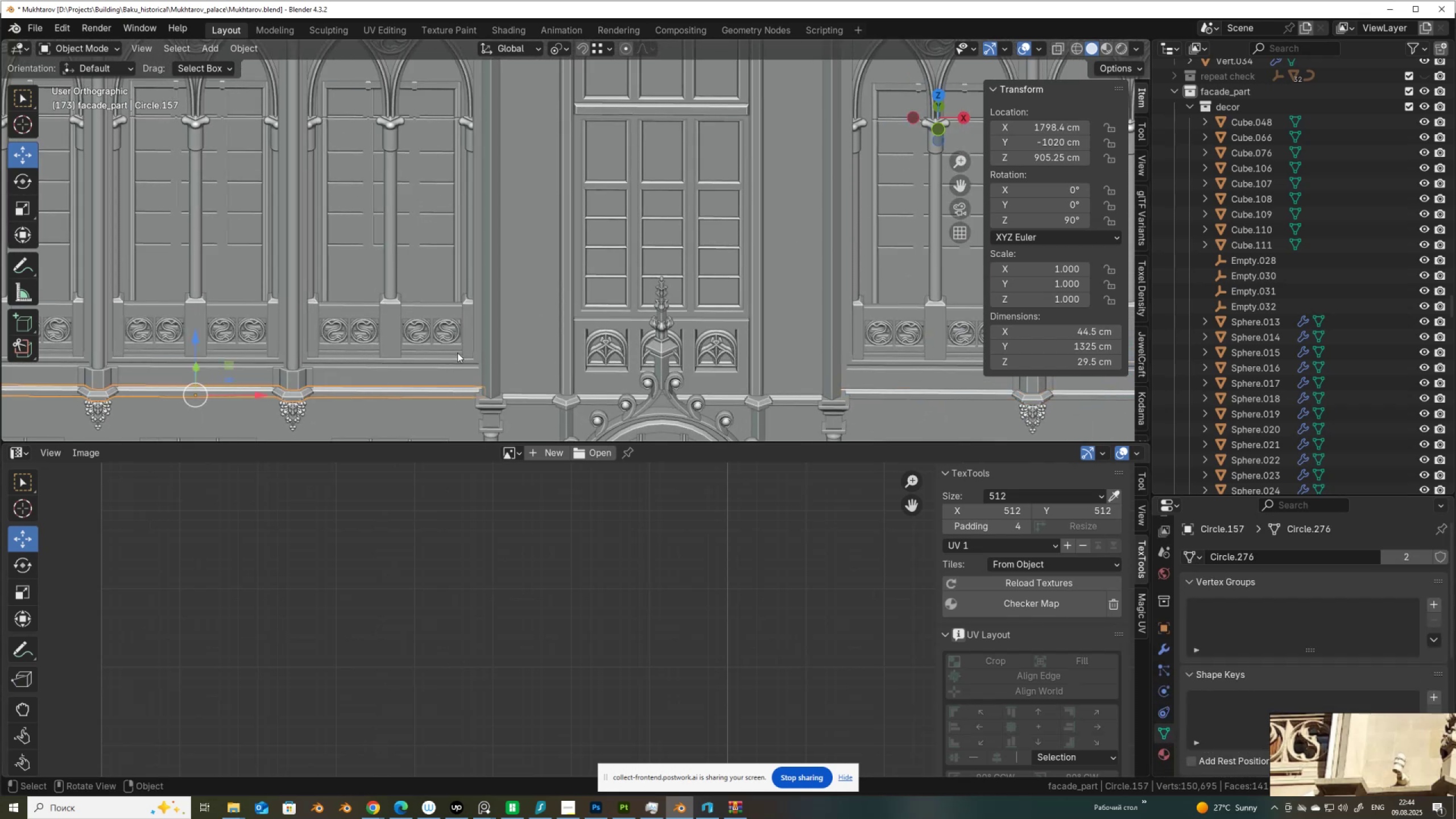 
key(Tab)
 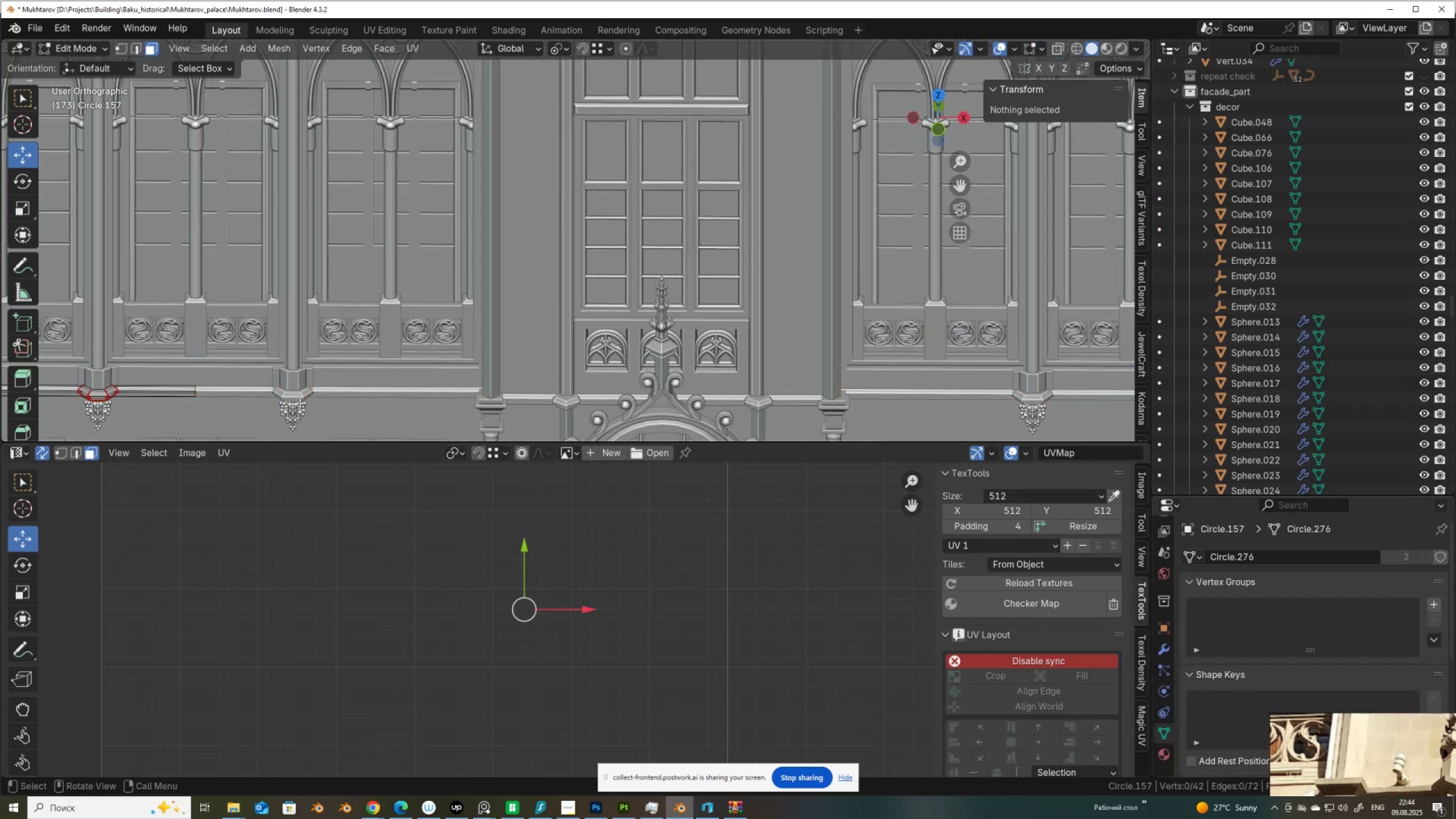 
hold_key(key=ShiftLeft, duration=0.47)
 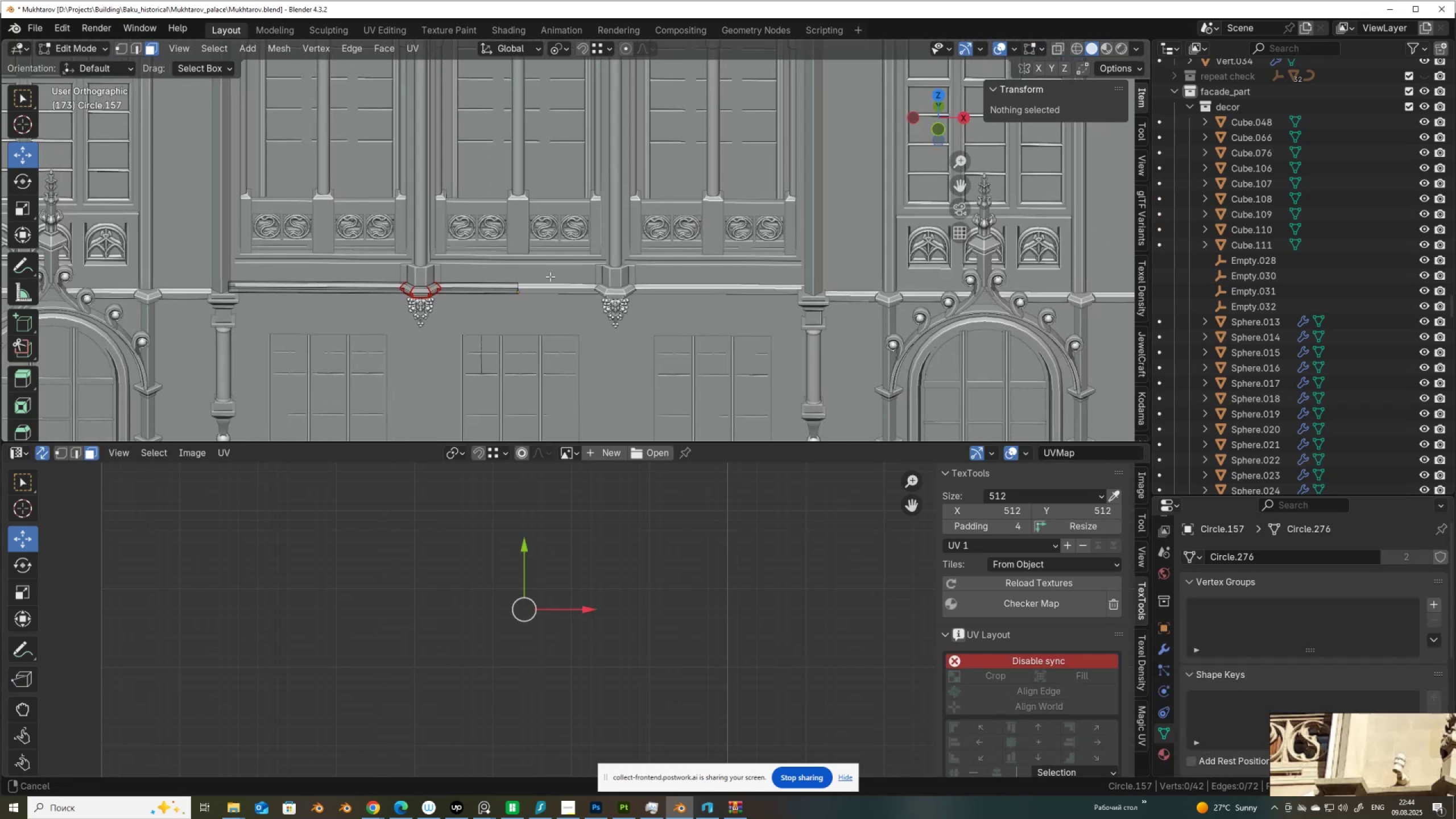 
scroll: coordinate [483, 312], scroll_direction: up, amount: 10.0
 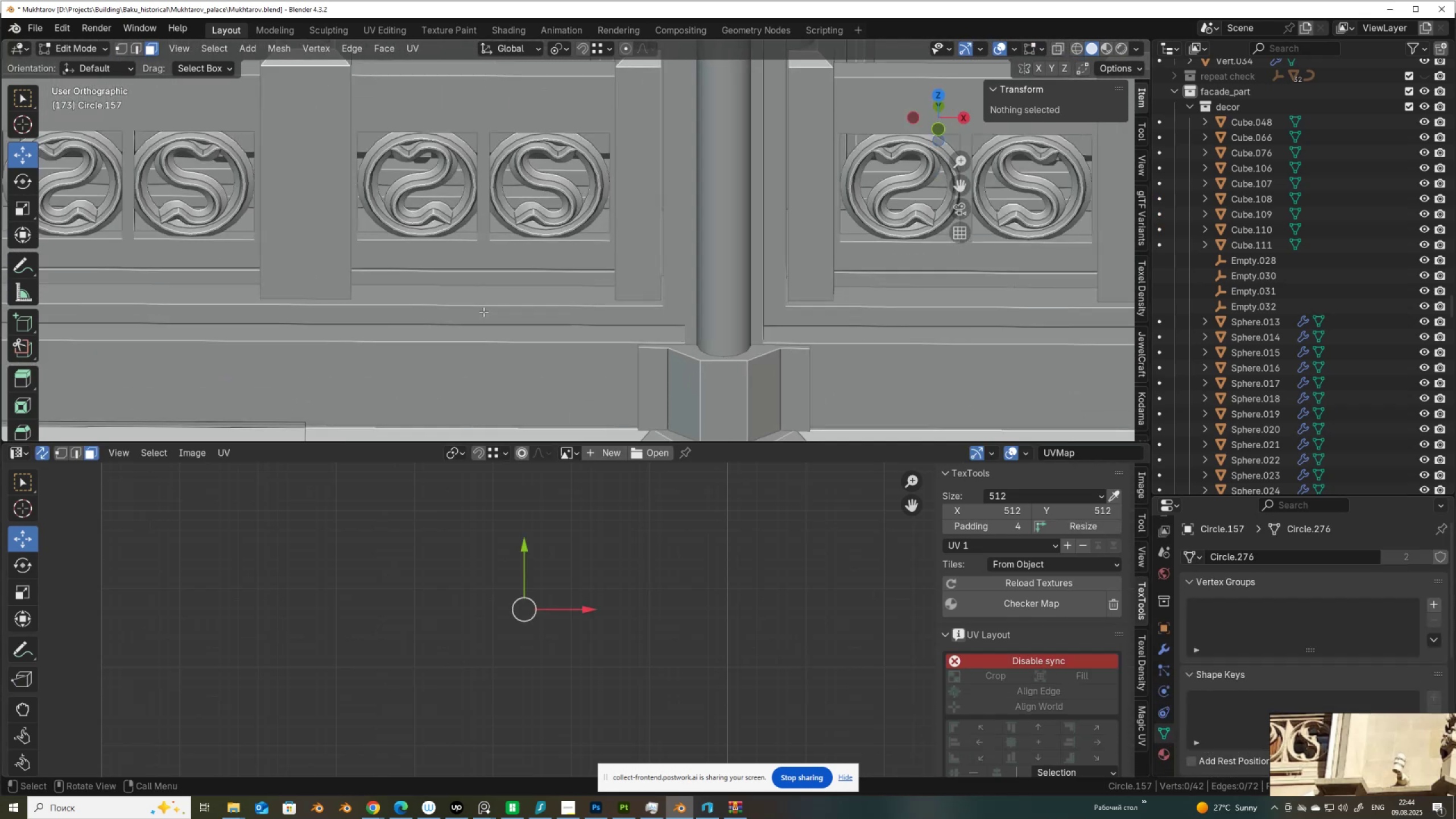 
key(Alt+AltLeft)
 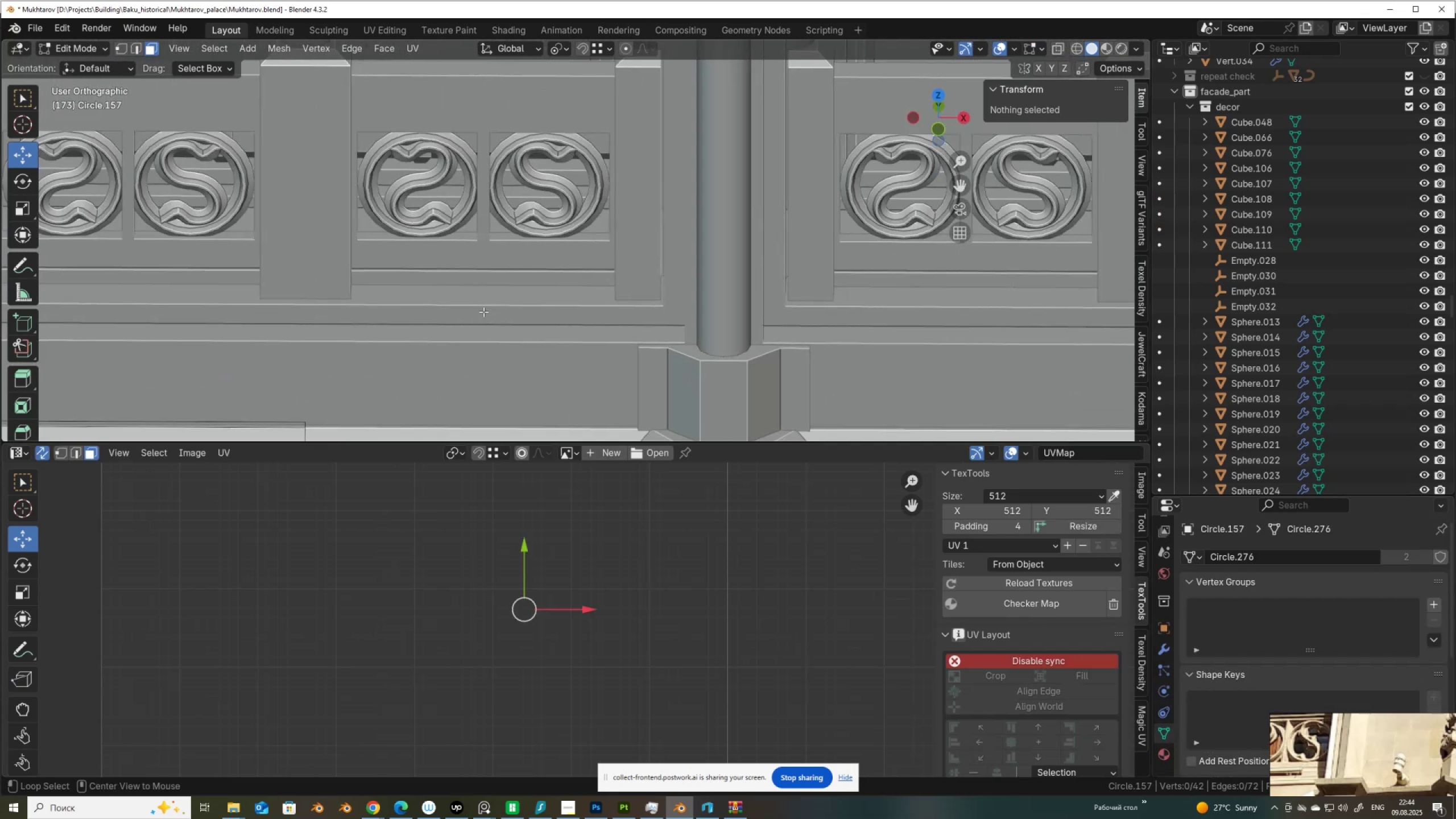 
key(Alt+Z)
 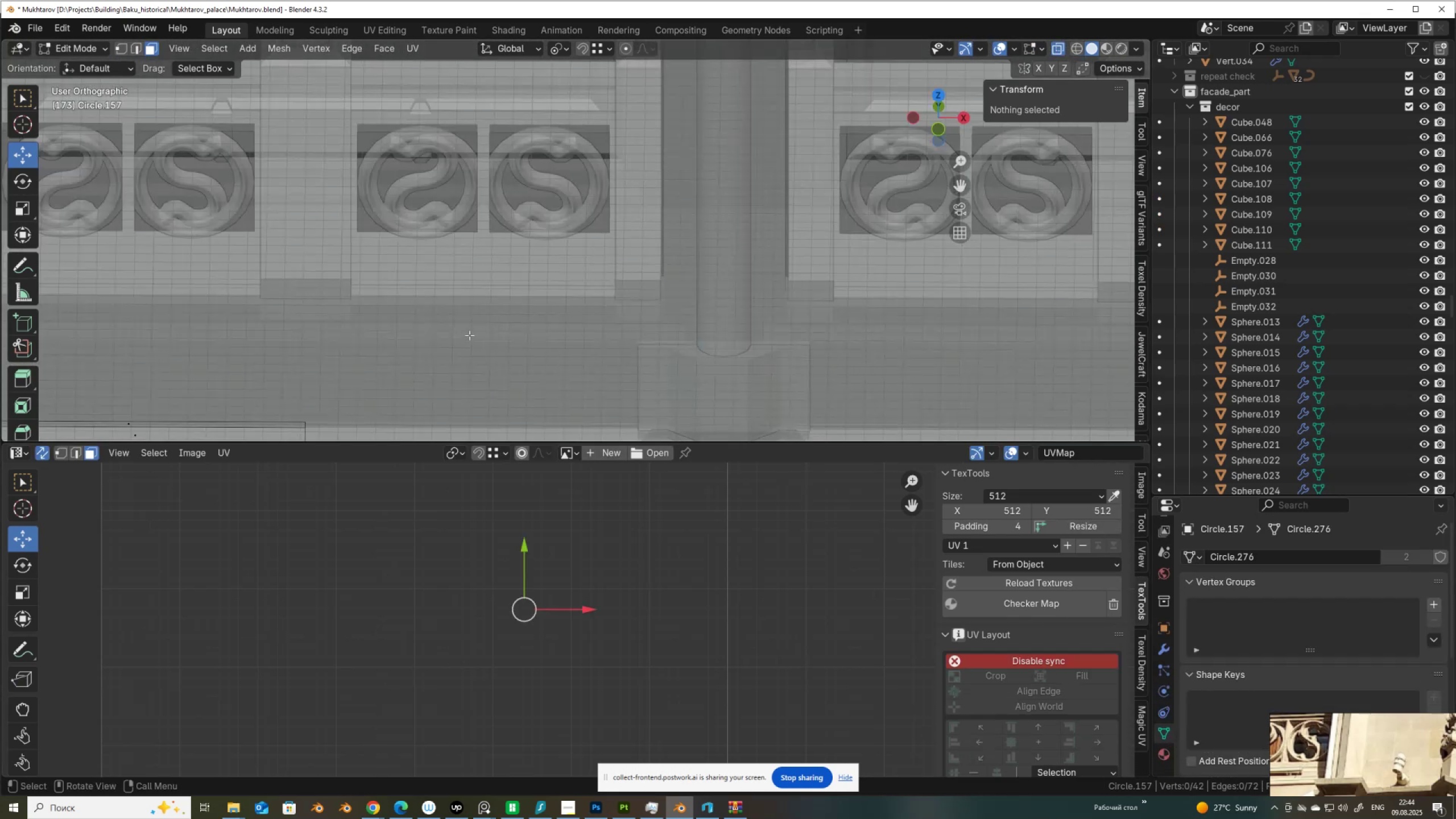 
scroll: coordinate [449, 353], scroll_direction: down, amount: 1.0
 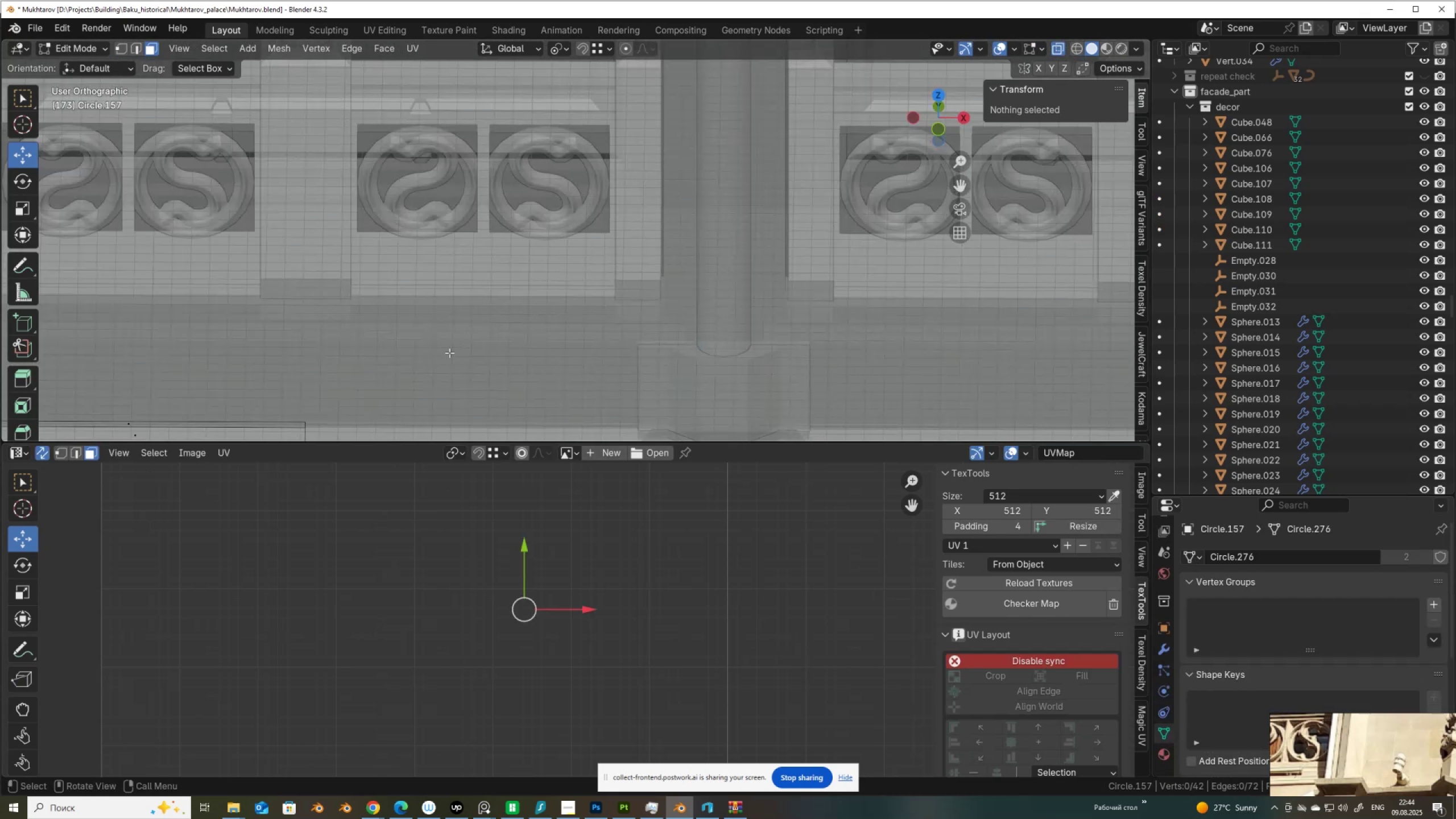 
hold_key(key=ShiftLeft, duration=0.51)
 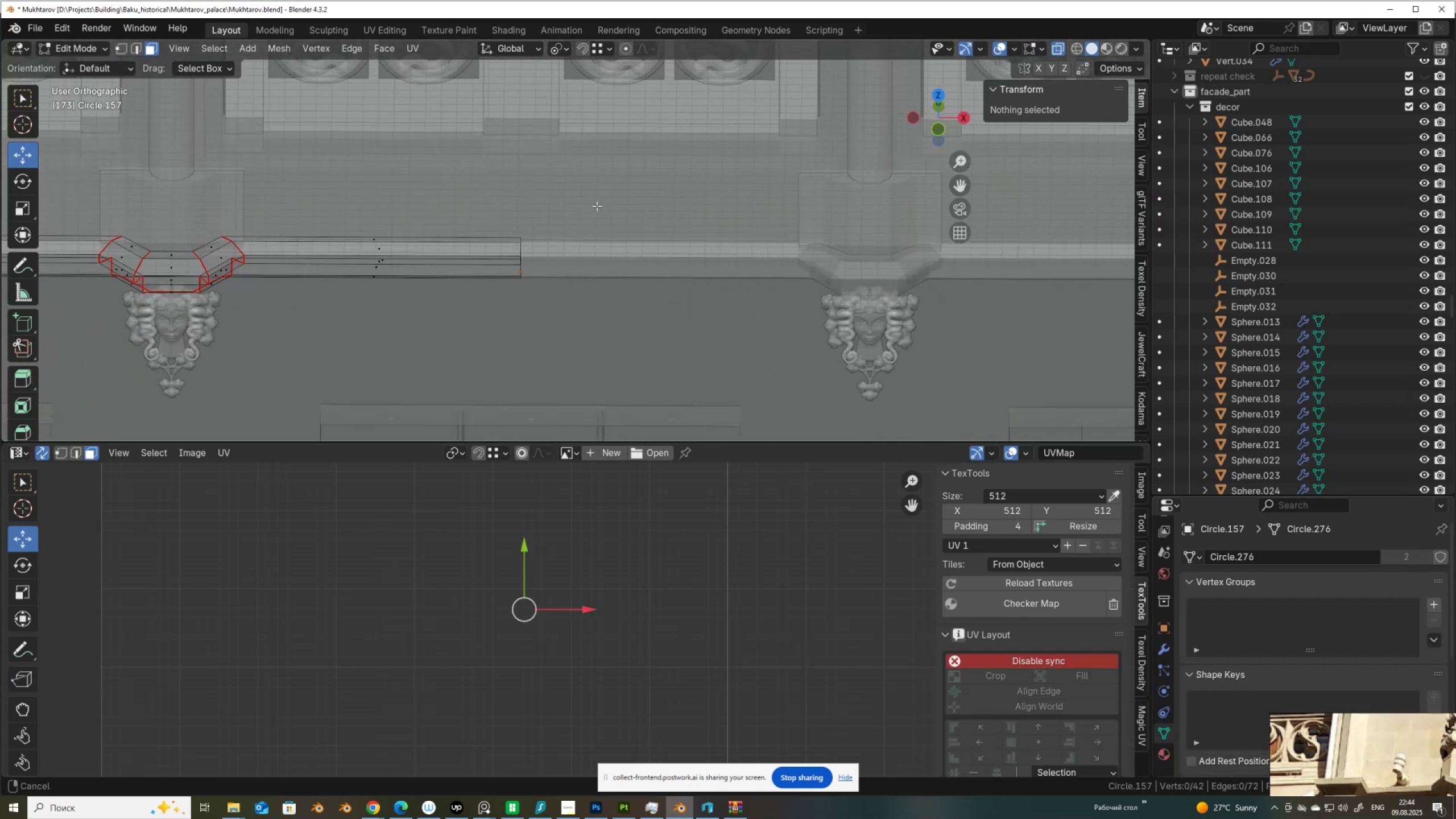 
scroll: coordinate [597, 206], scroll_direction: up, amount: 1.0
 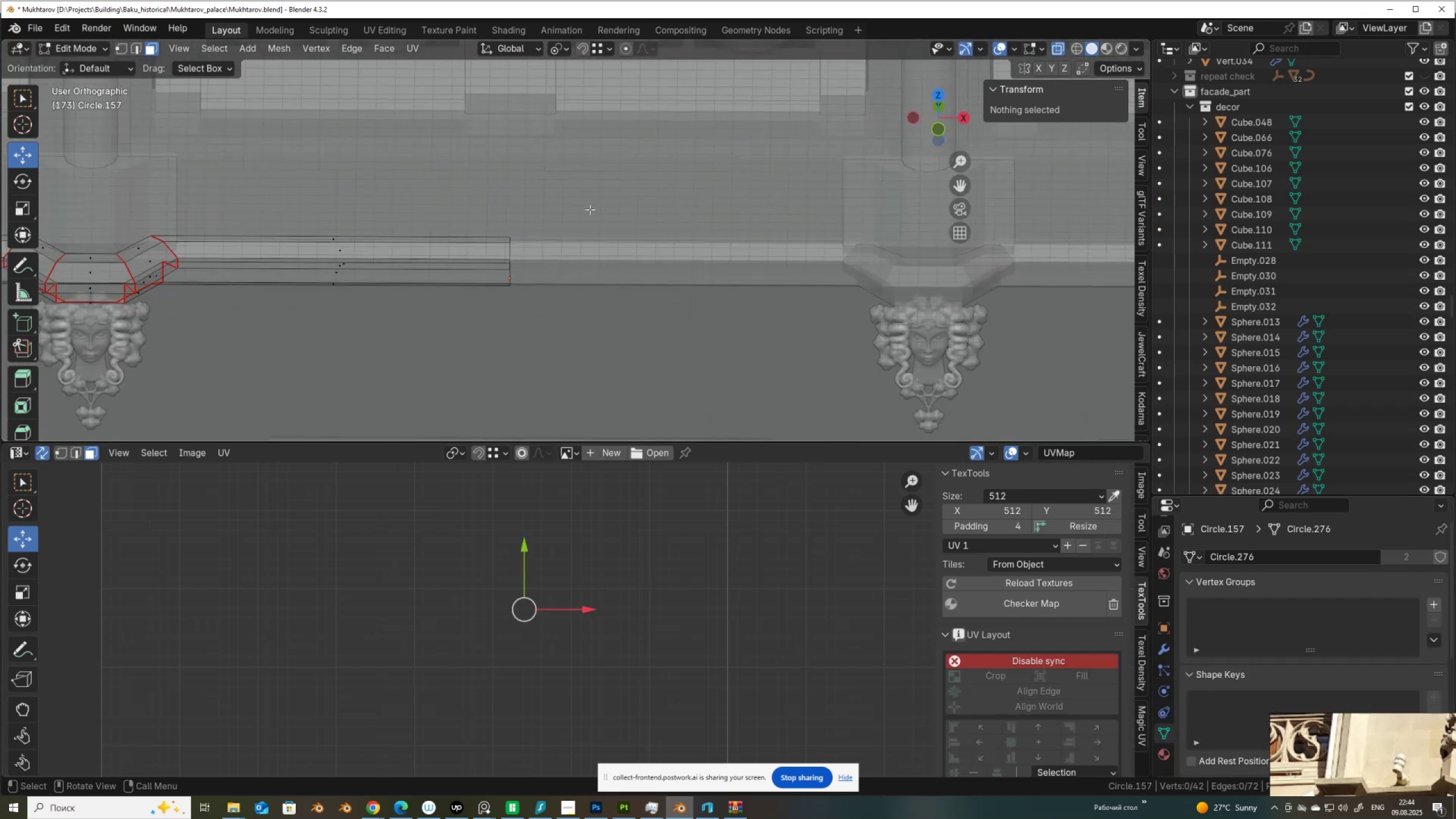 
key(Alt+AltLeft)
 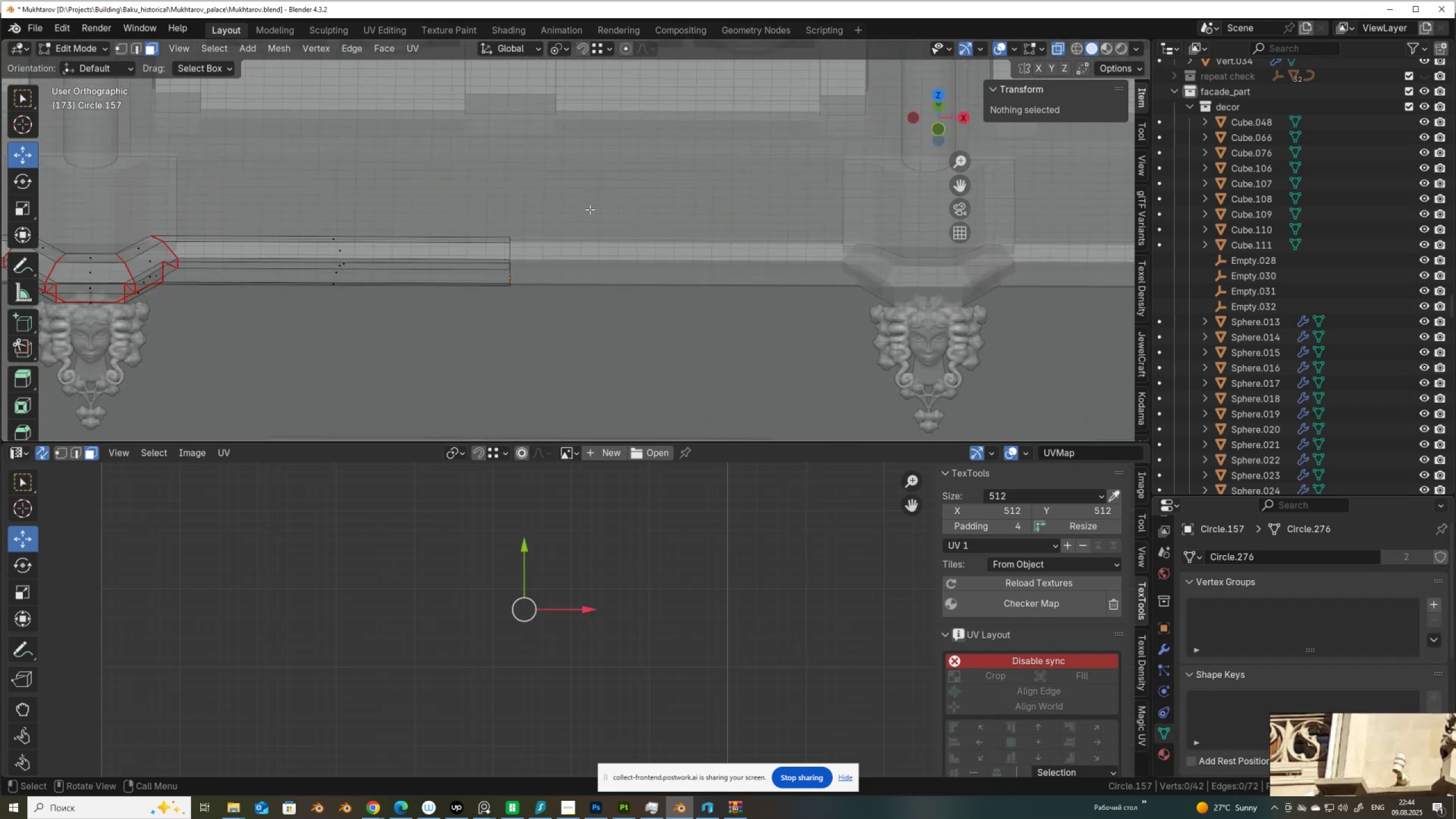 
key(Alt+Z)
 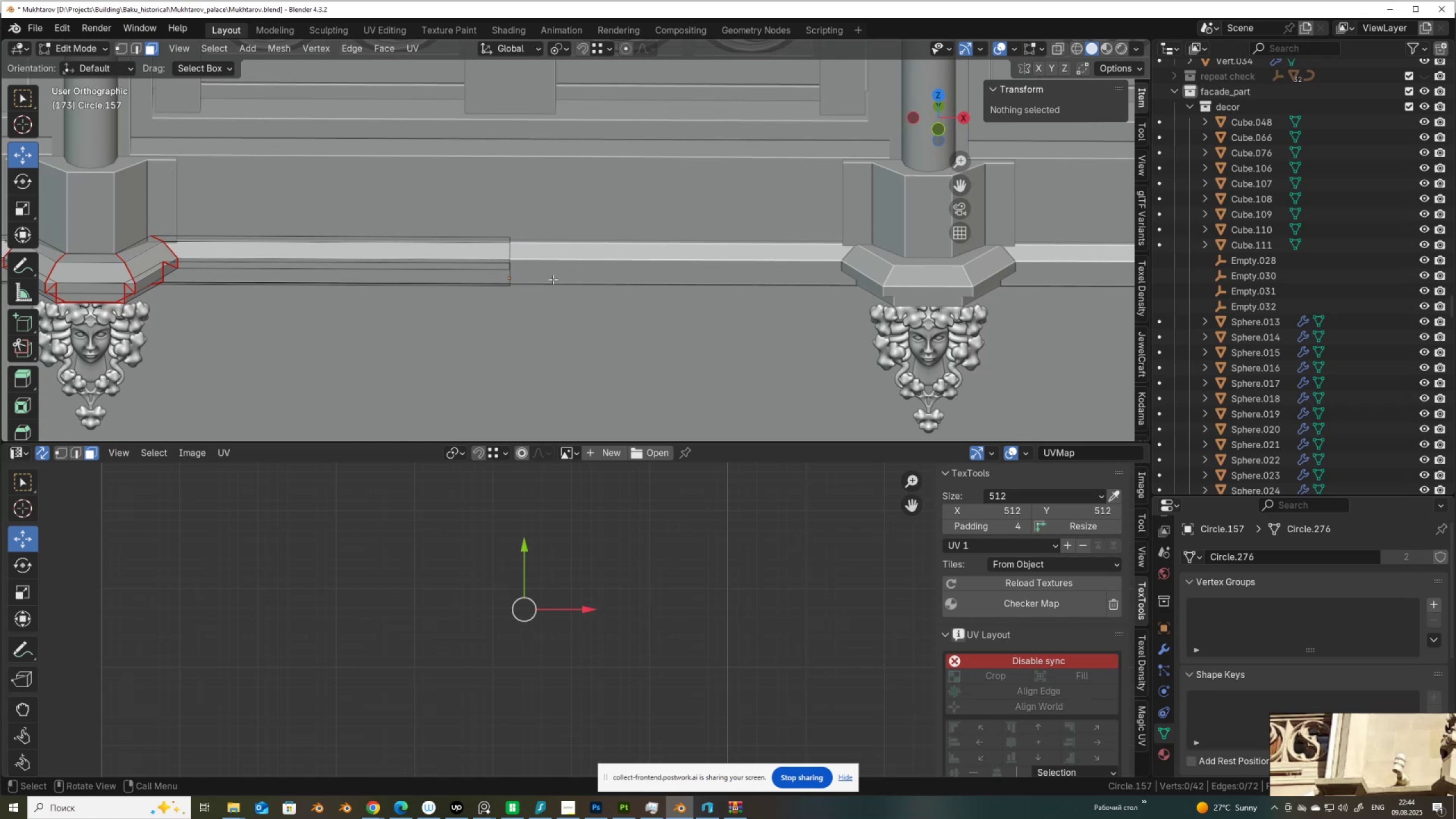 
scroll: coordinate [553, 280], scroll_direction: down, amount: 2.0
 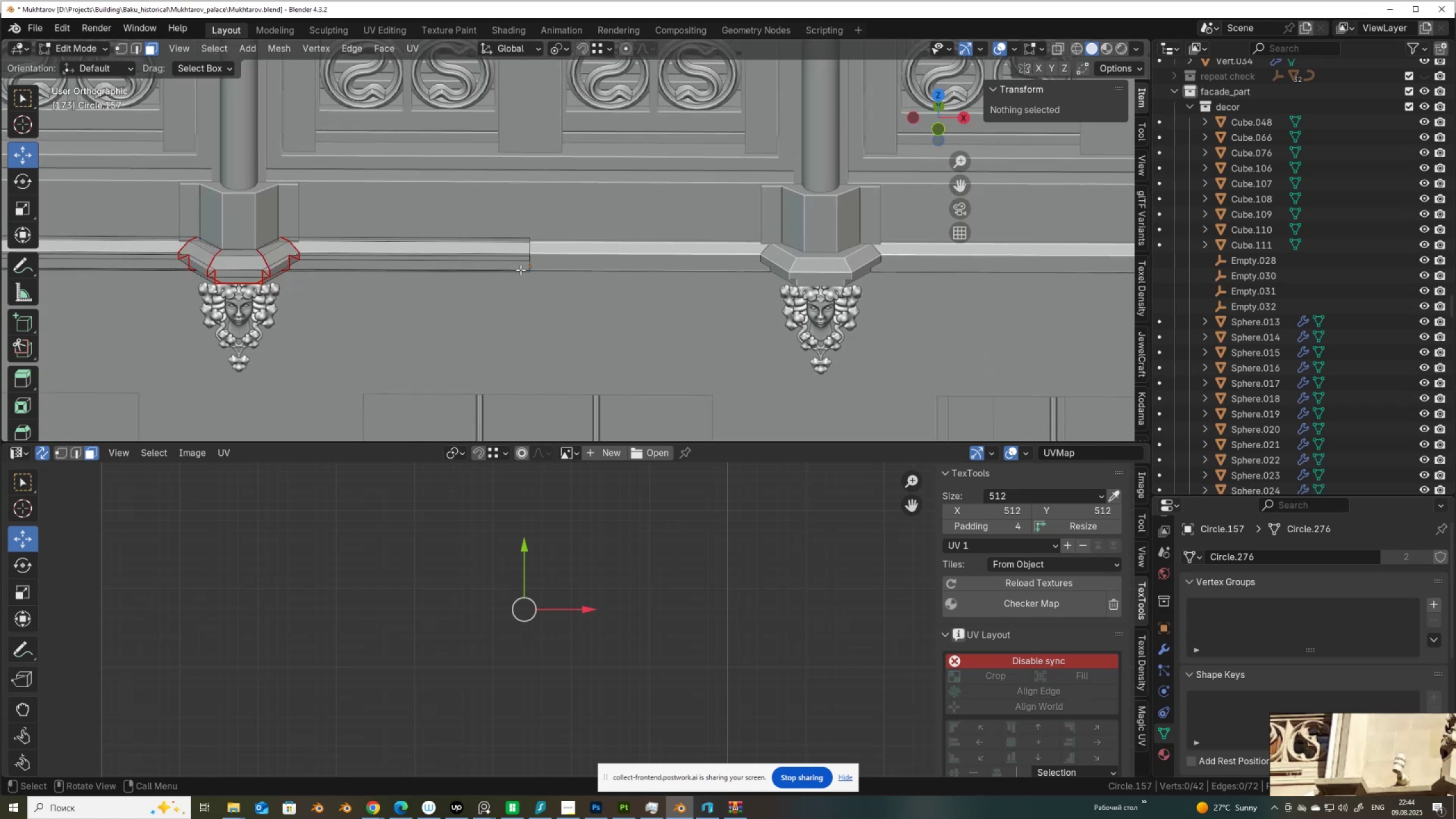 
key(Tab)
 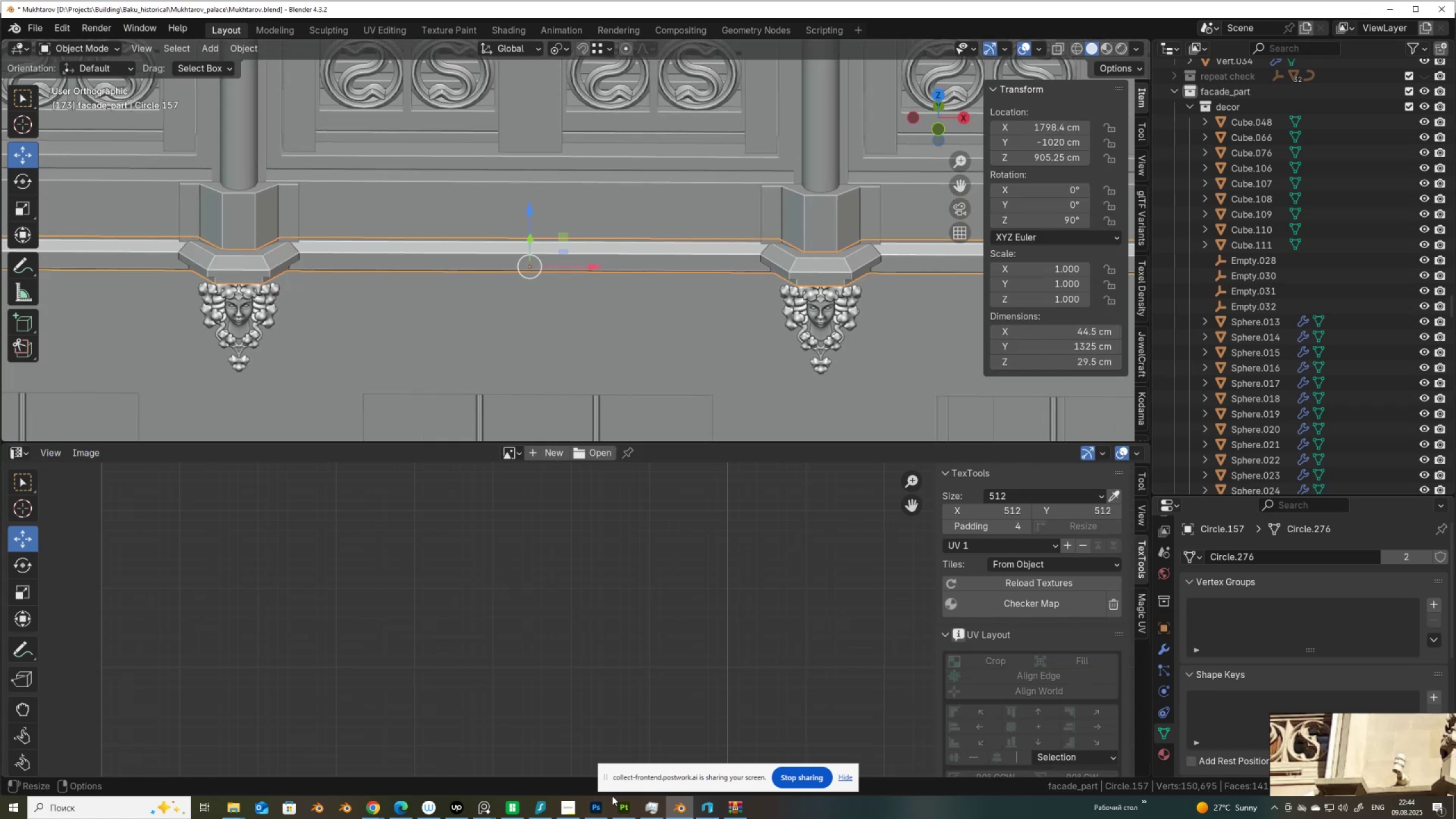 
left_click([629, 814])
 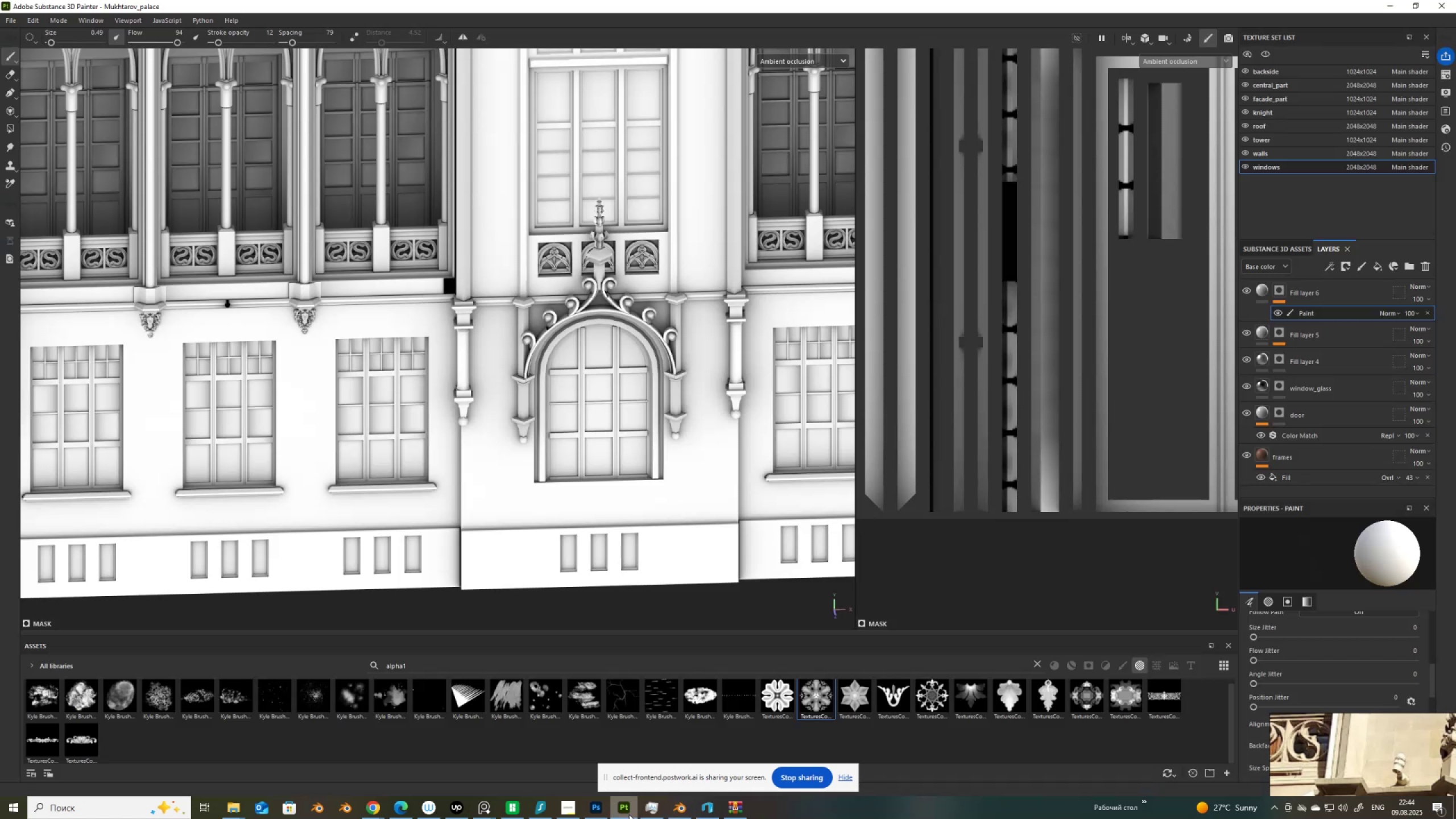 
scroll: coordinate [383, 427], scroll_direction: down, amount: 6.0
 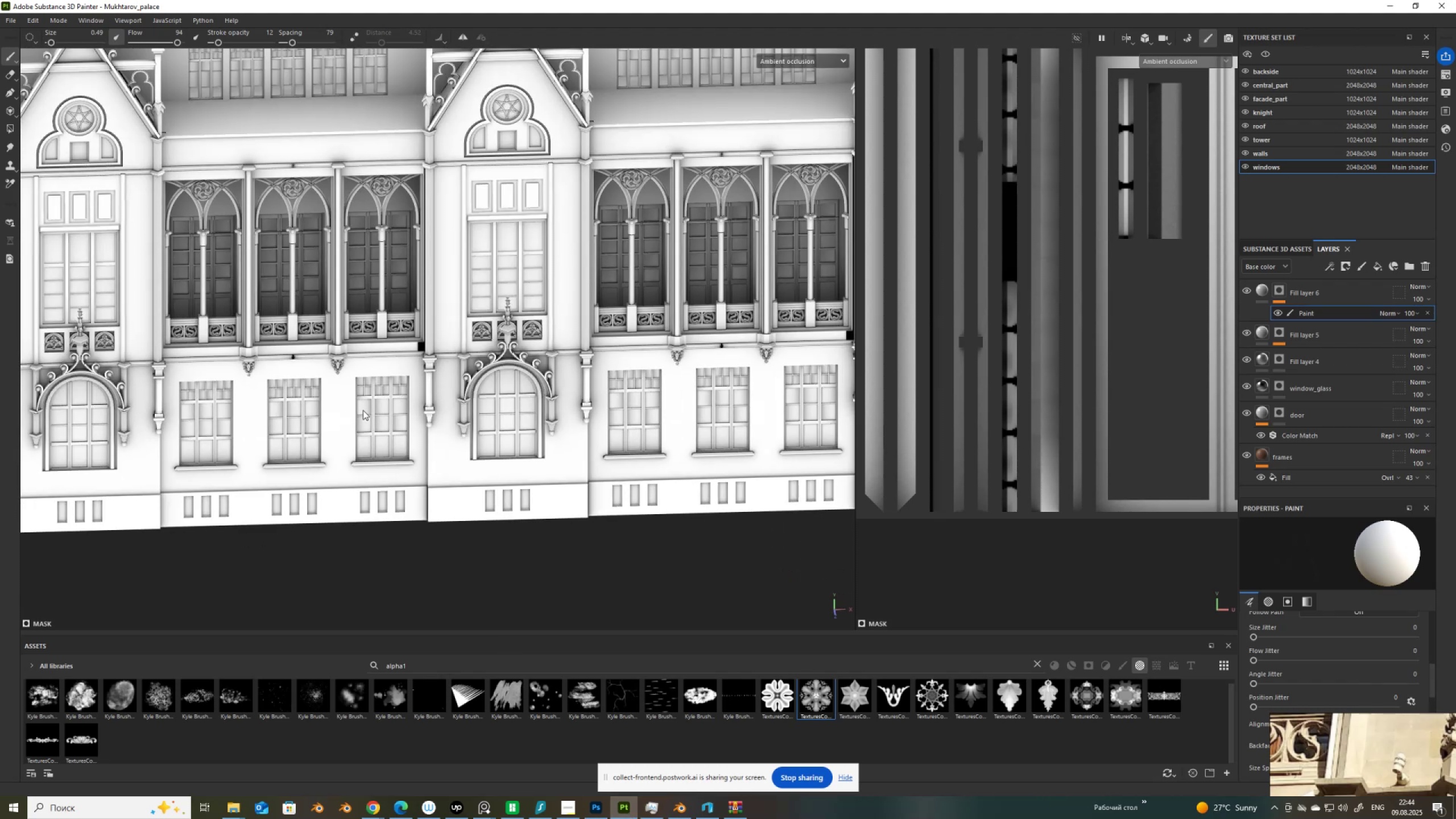 
hold_key(key=AltLeft, duration=1.53)
 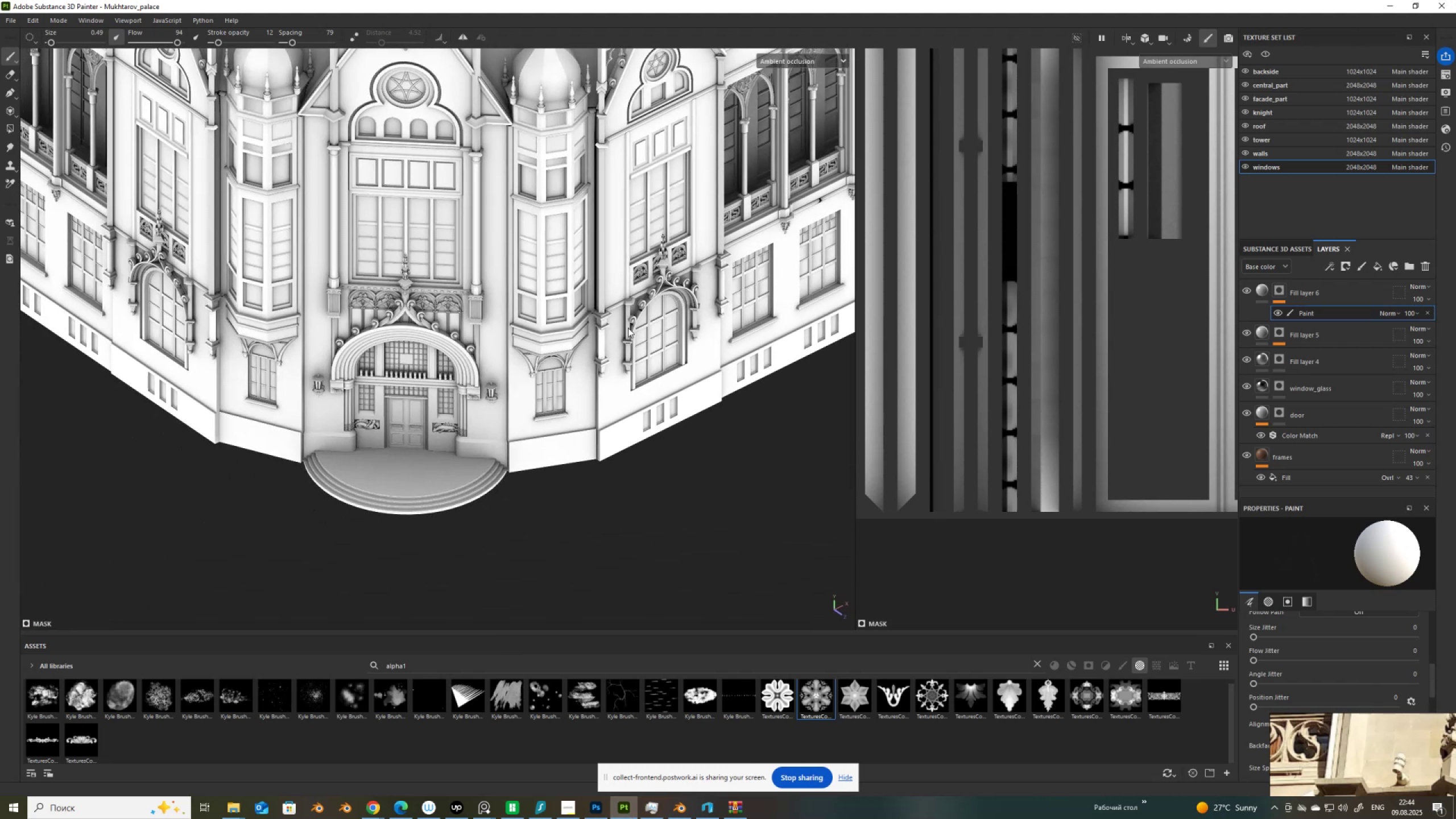 
hold_key(key=AltLeft, duration=1.52)
 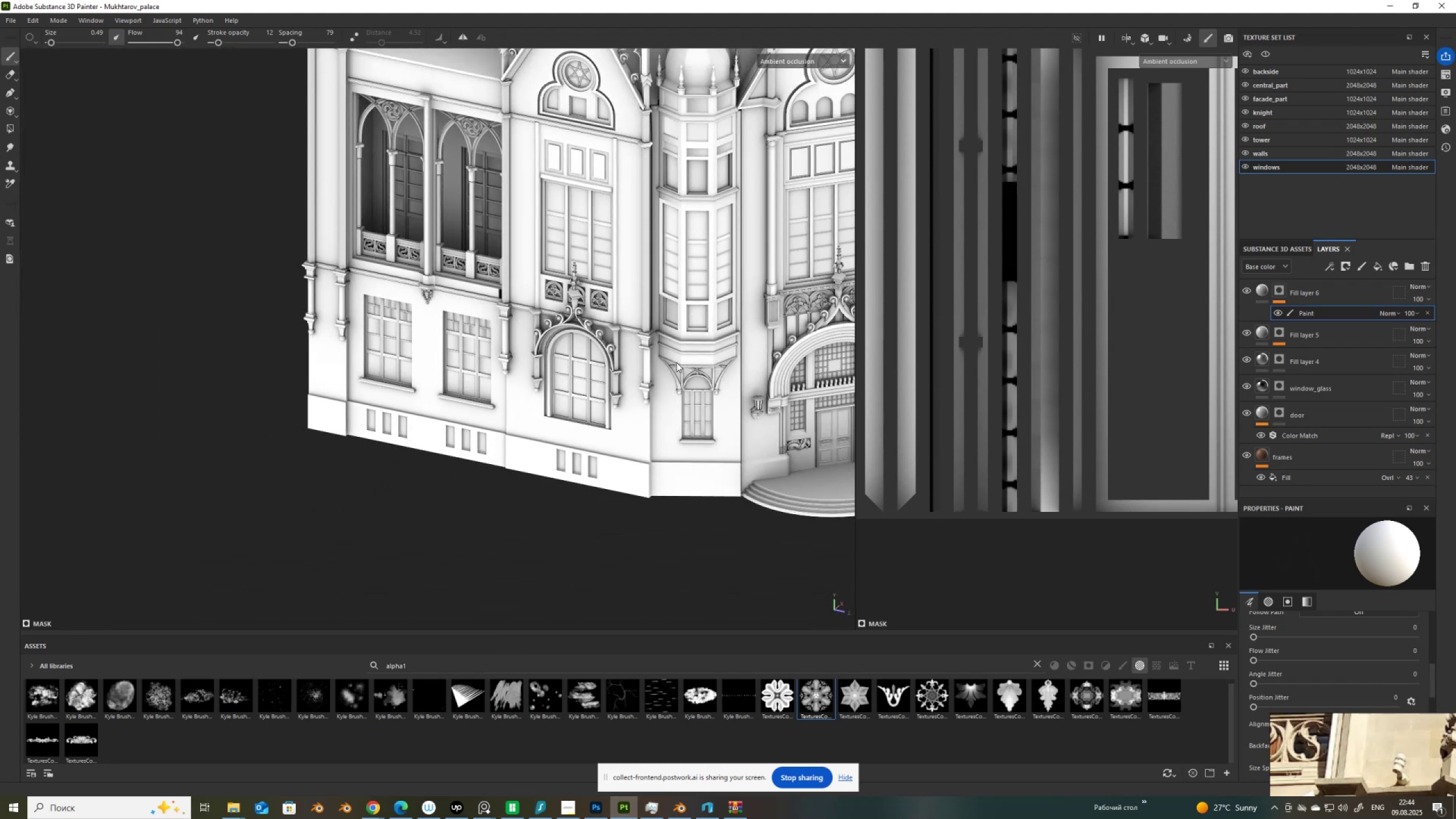 
hold_key(key=AltLeft, duration=1.52)
 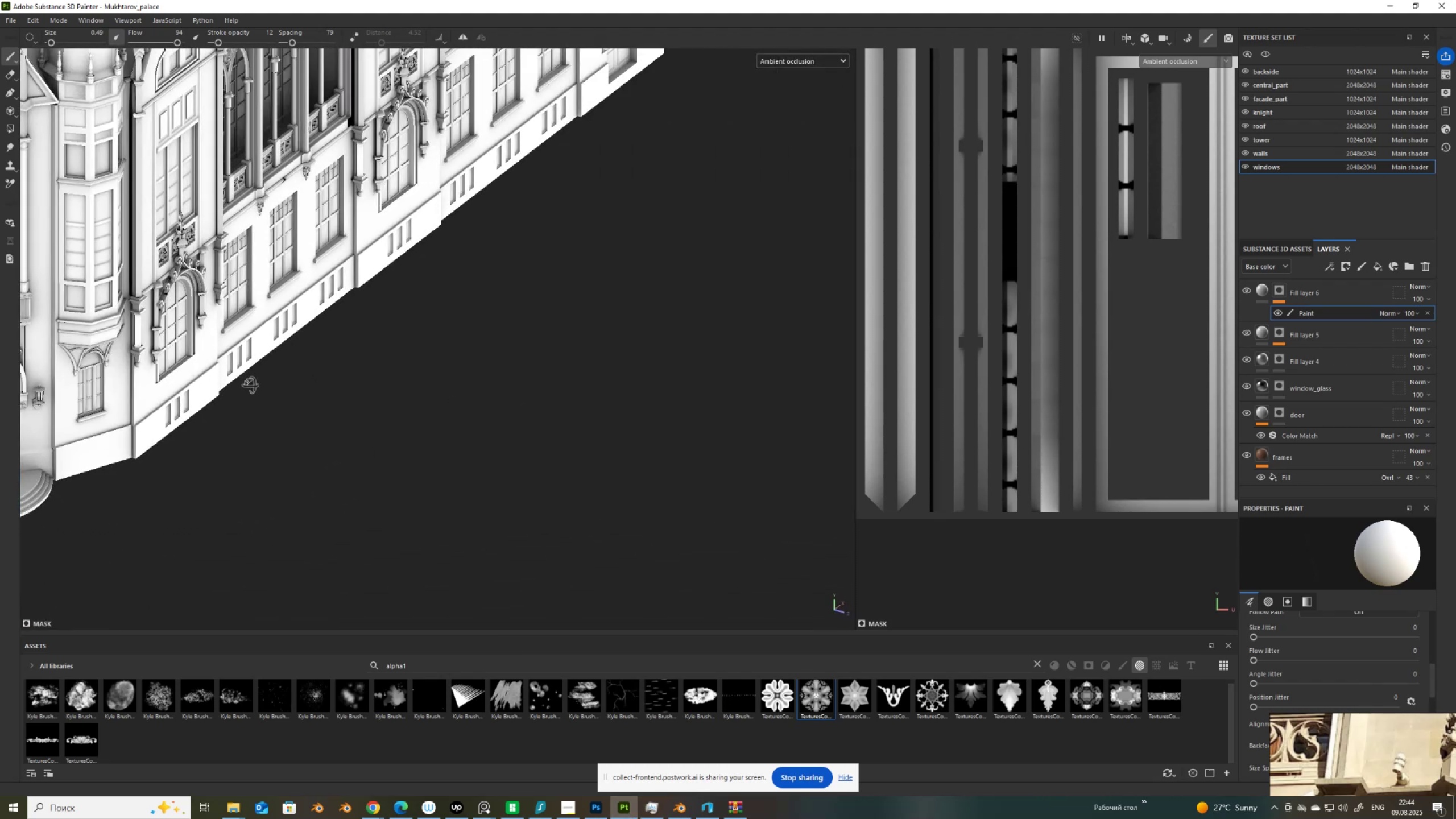 
hold_key(key=AltLeft, duration=1.5)
 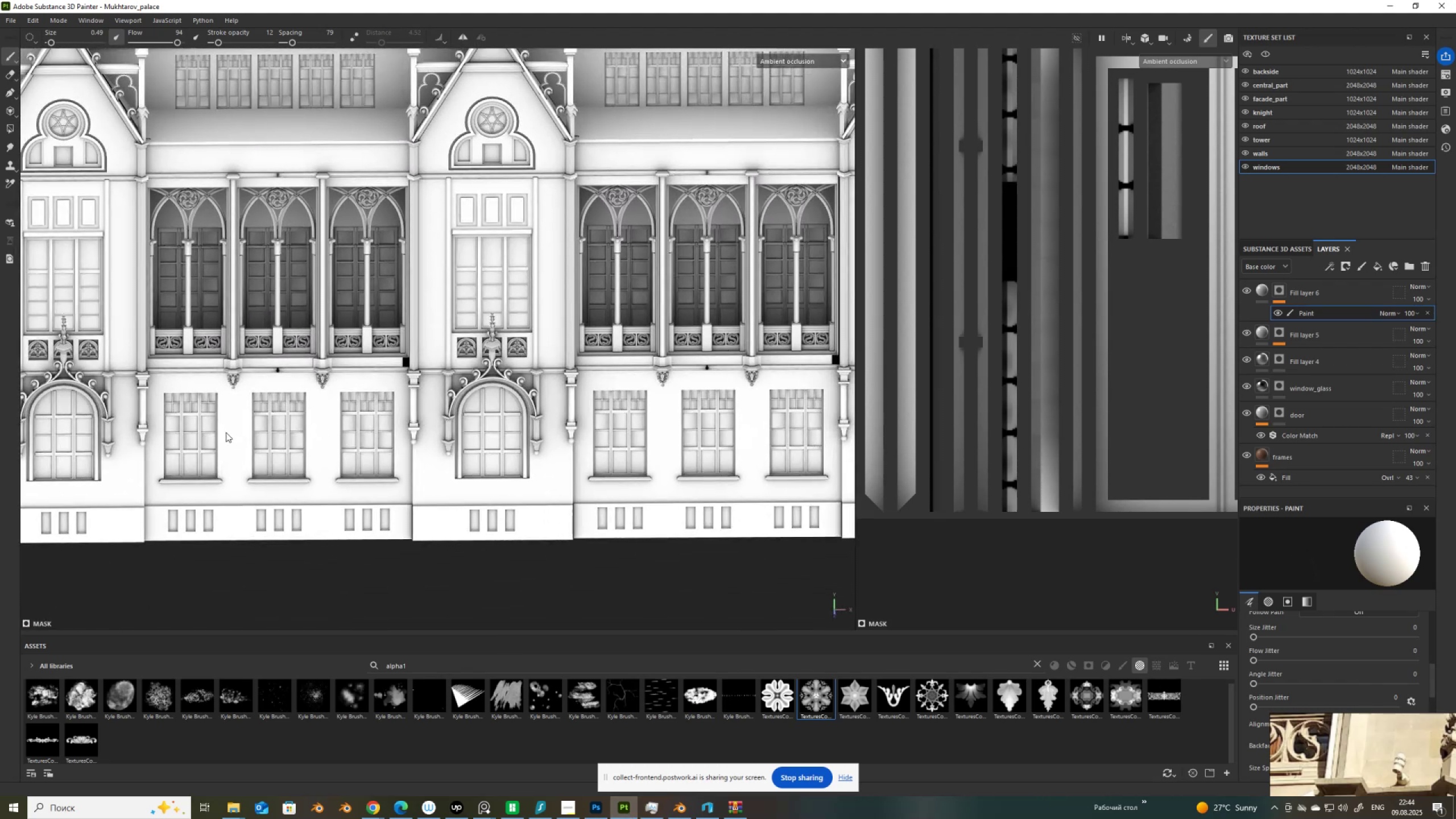 
hold_key(key=AltLeft, duration=0.58)
 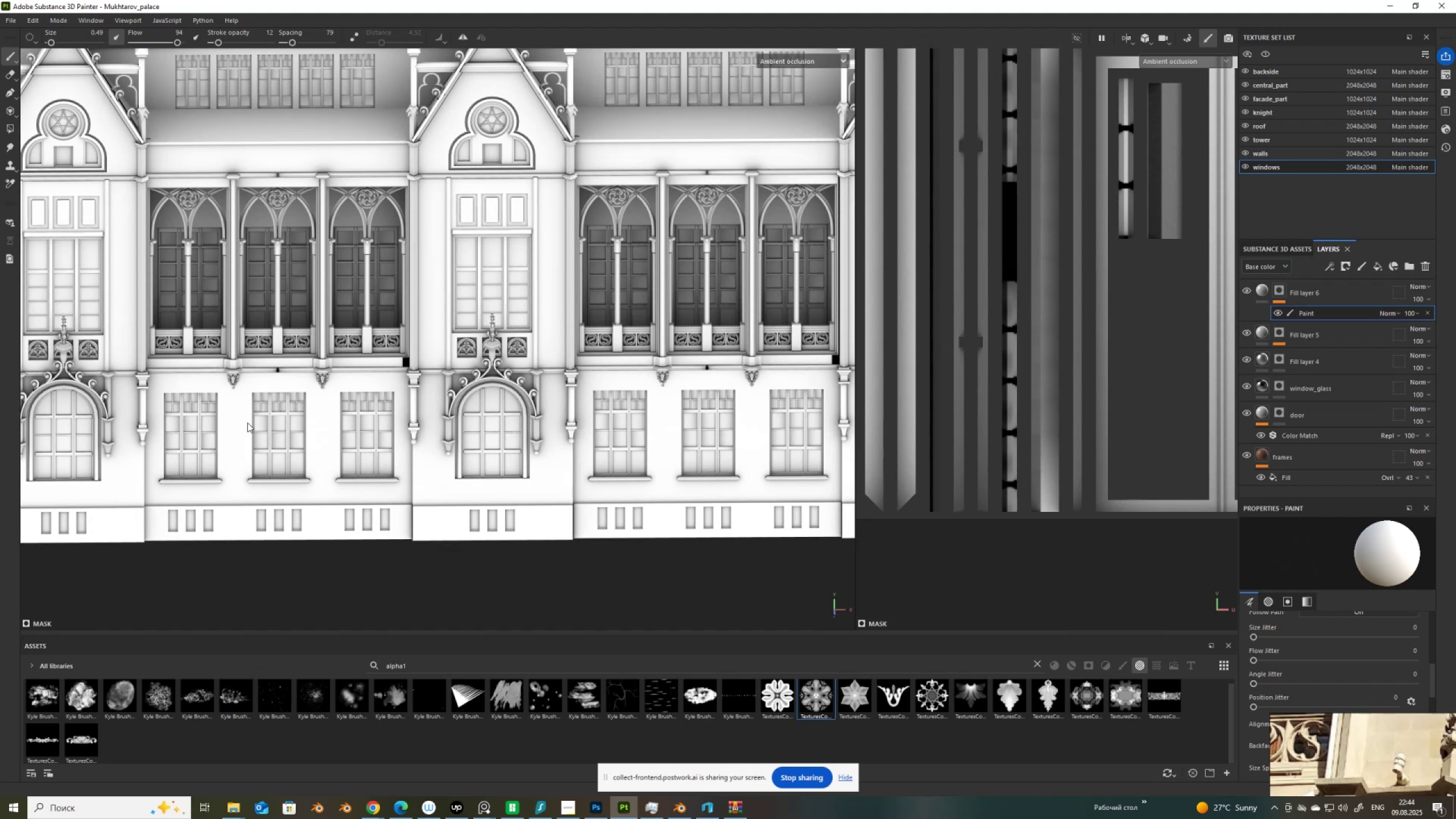 
scroll: coordinate [247, 423], scroll_direction: up, amount: 4.0
 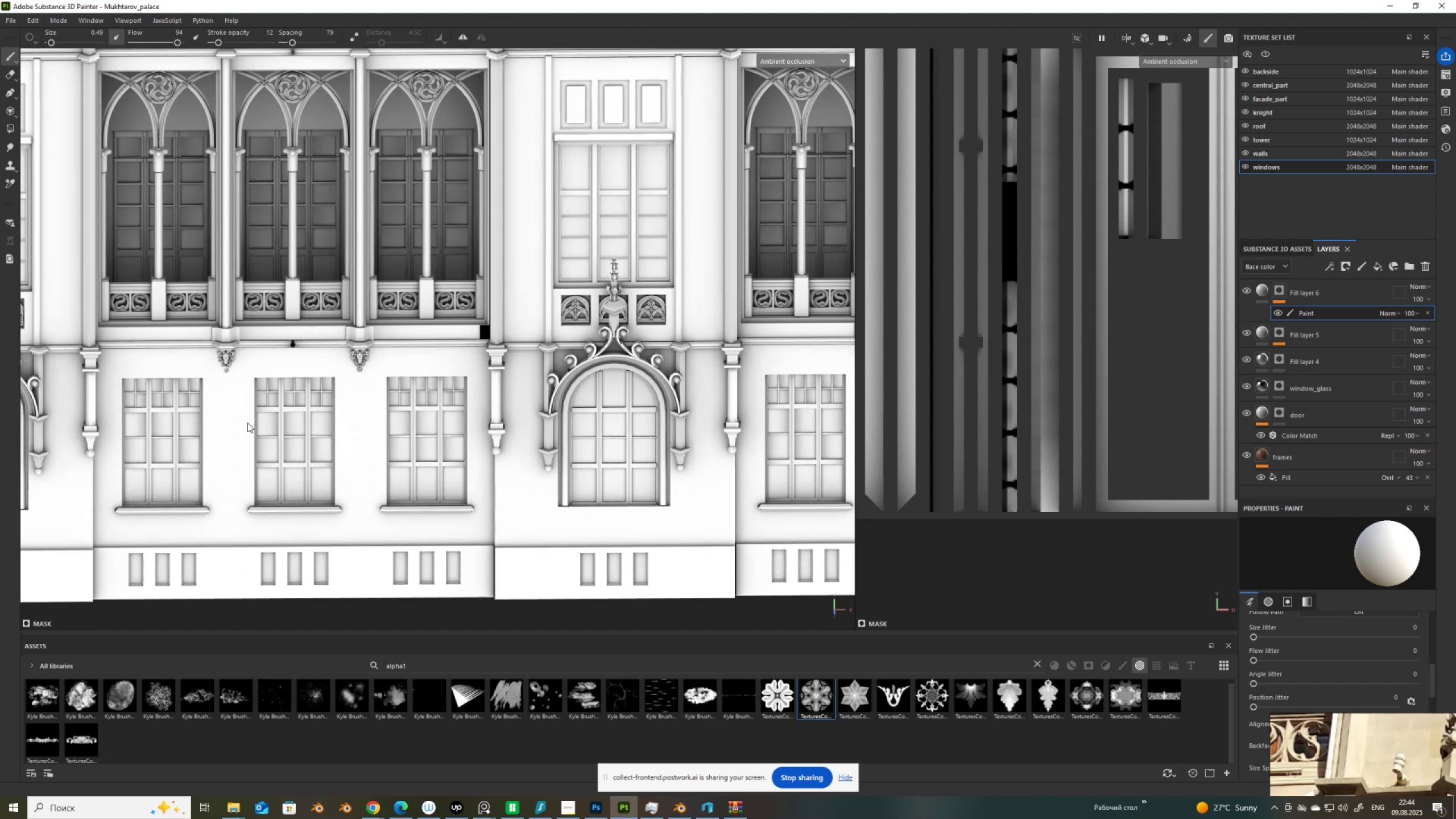 
hold_key(key=AltLeft, duration=1.5)
 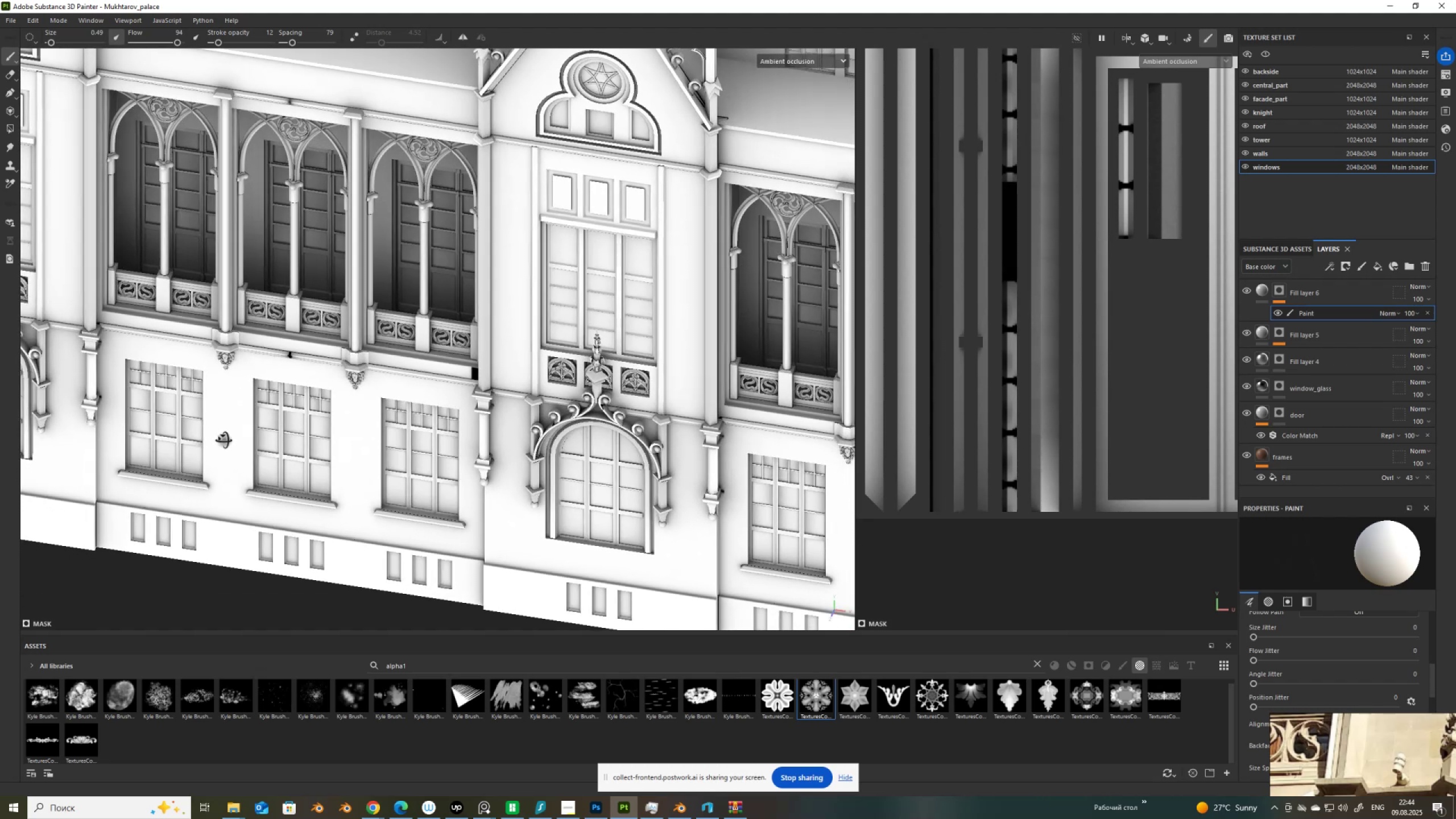 
hold_key(key=AltLeft, duration=1.51)
 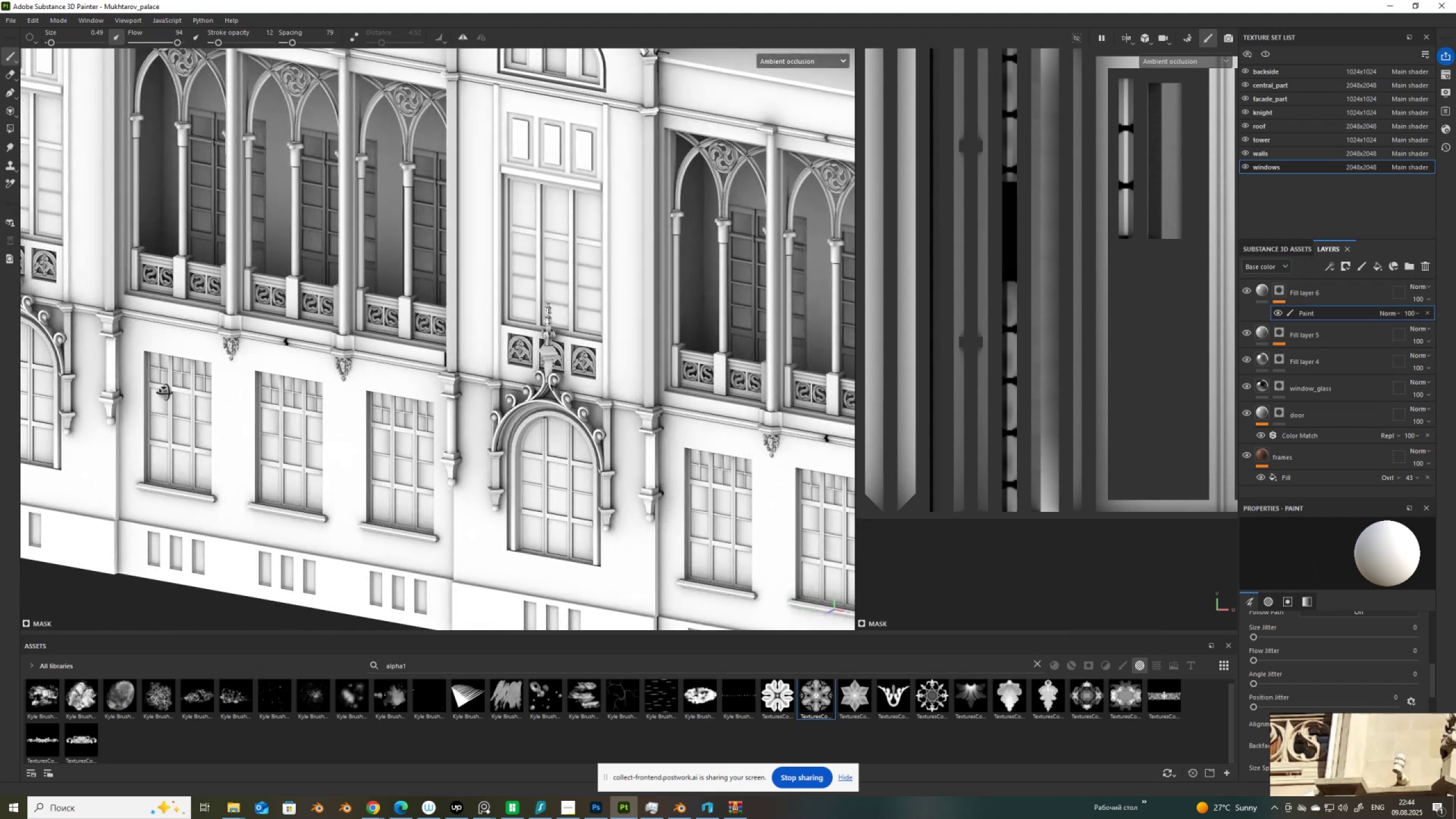 
hold_key(key=AltLeft, duration=1.53)
 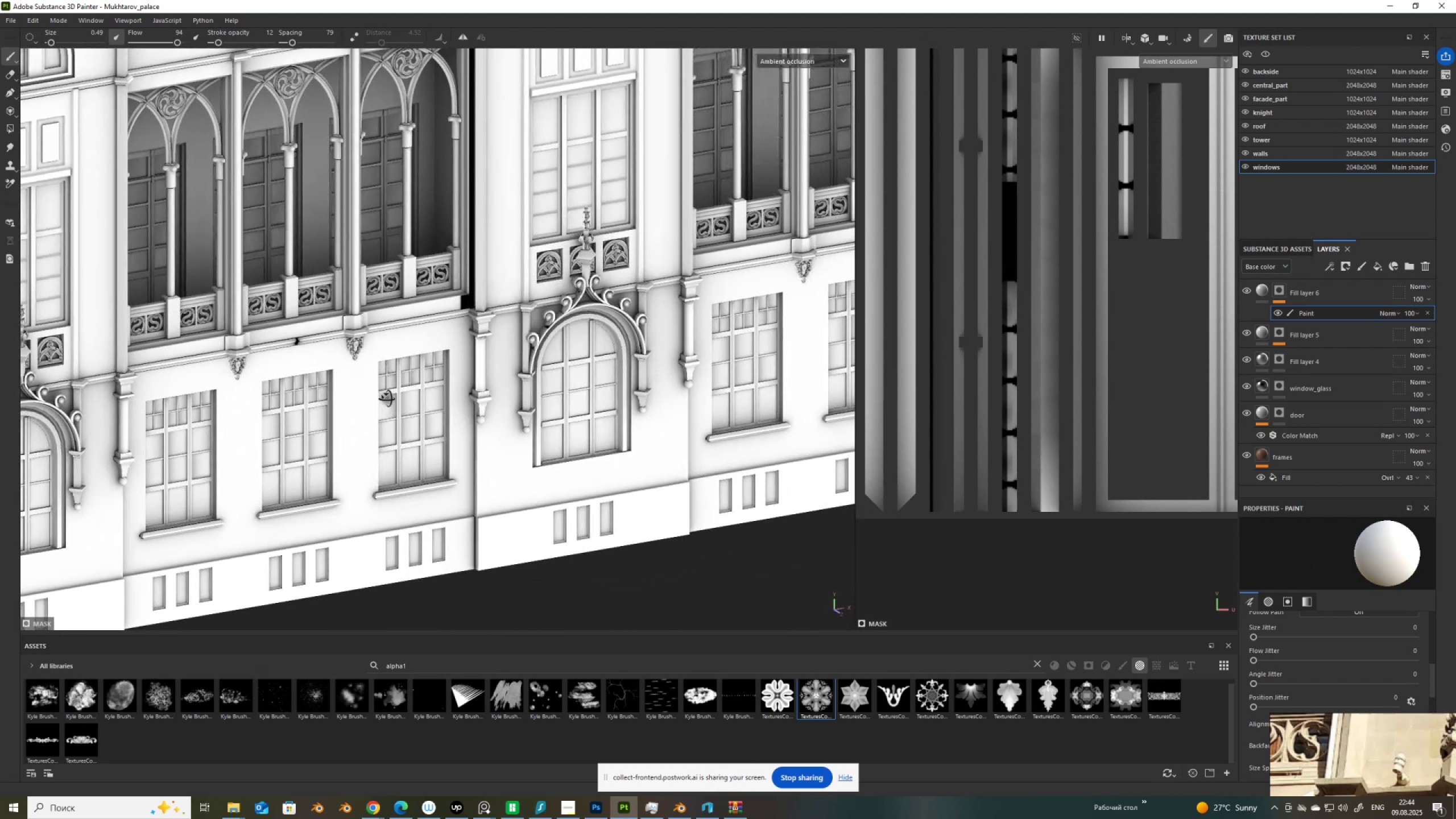 
hold_key(key=AltLeft, duration=1.51)
 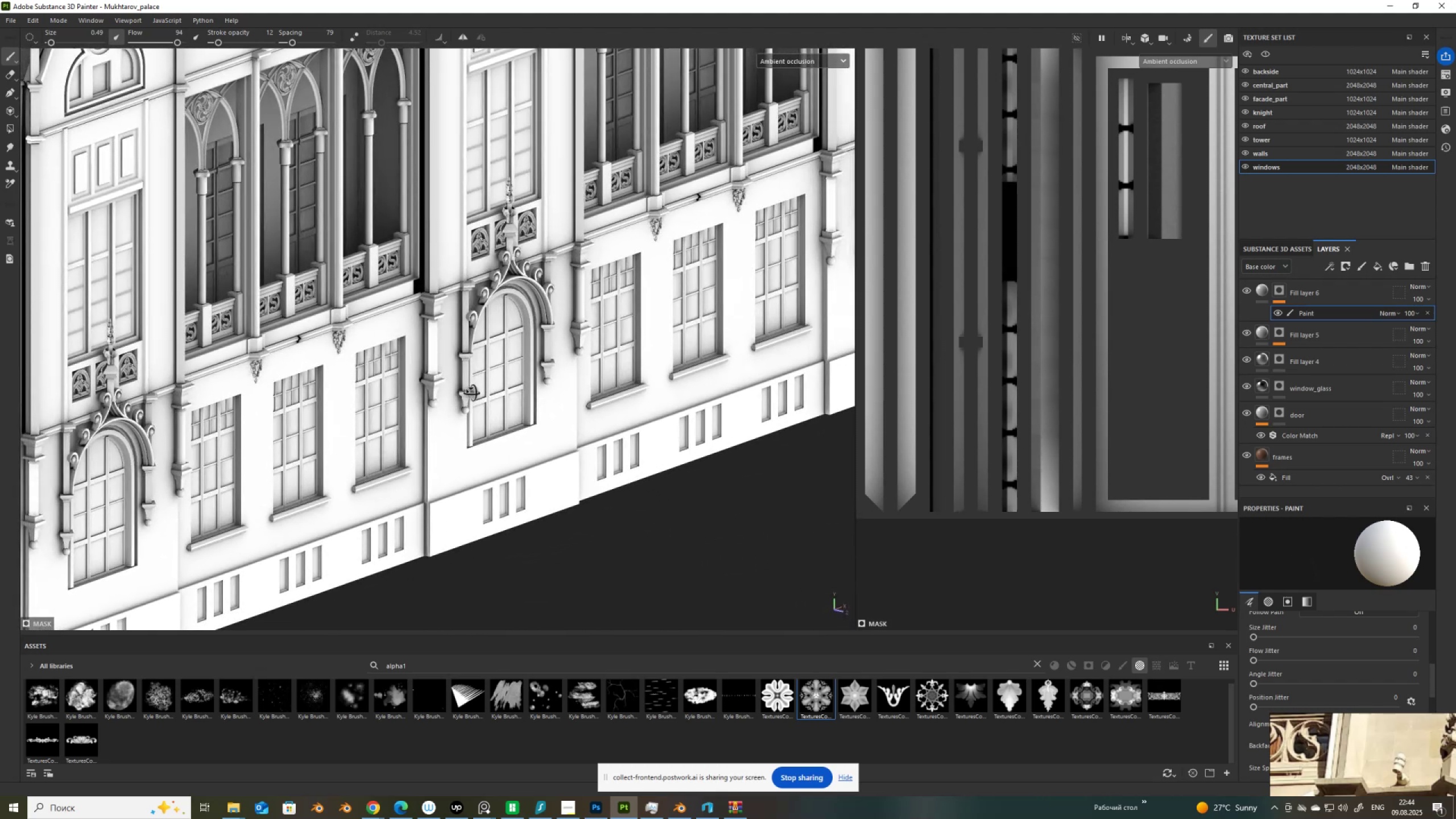 
hold_key(key=AltLeft, duration=1.53)
 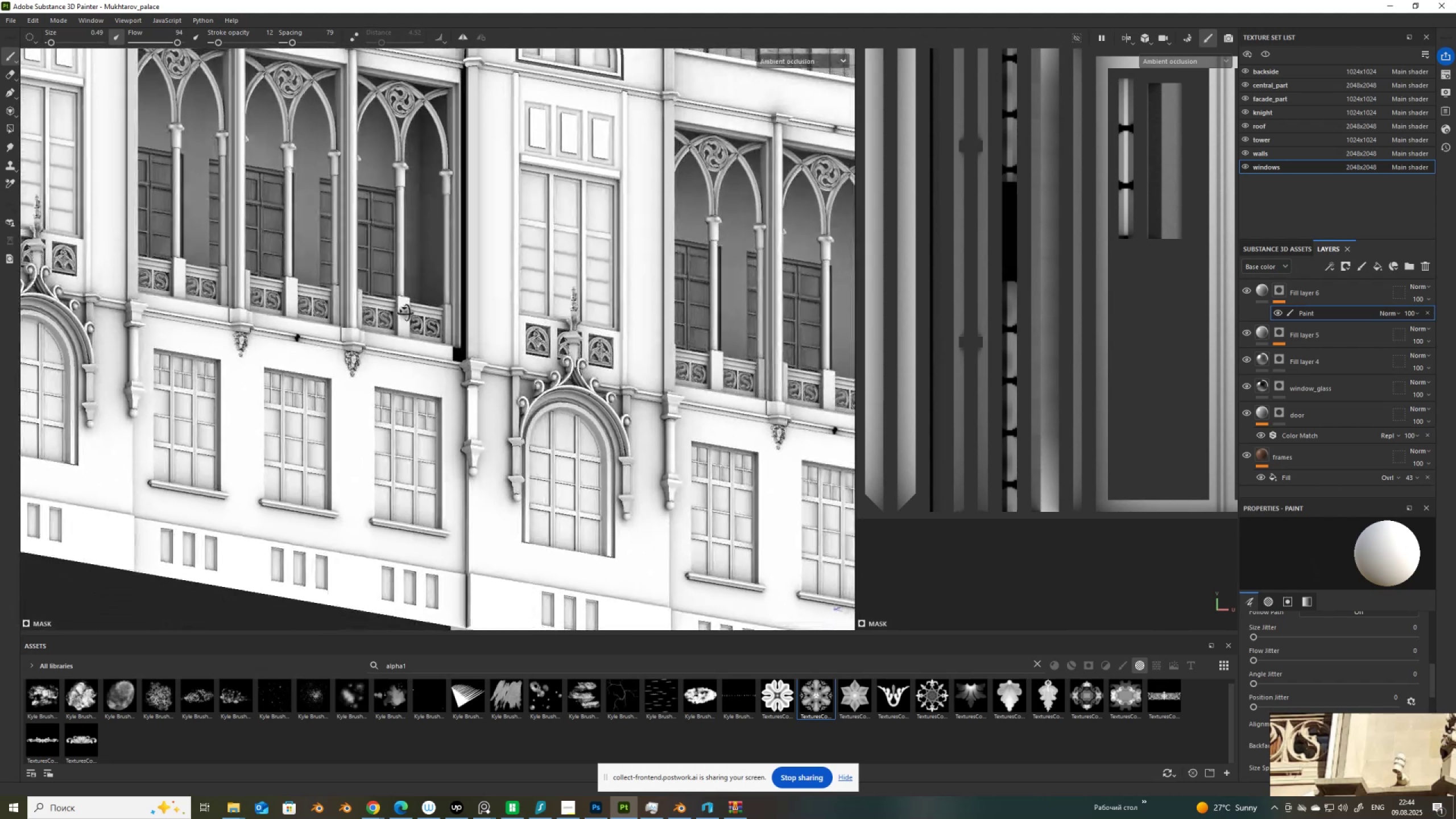 
hold_key(key=AltLeft, duration=1.51)
 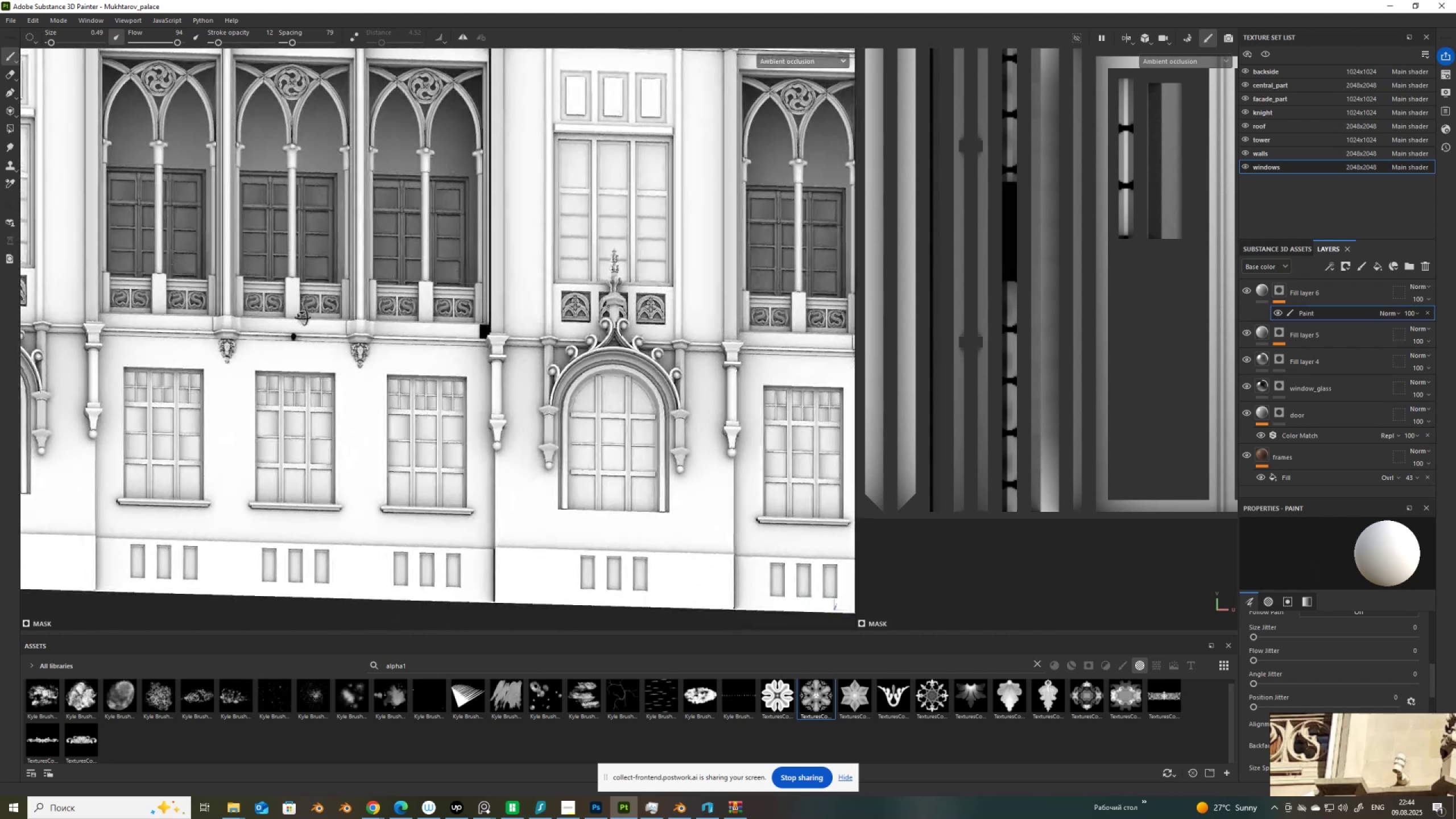 
hold_key(key=AltLeft, duration=1.52)
 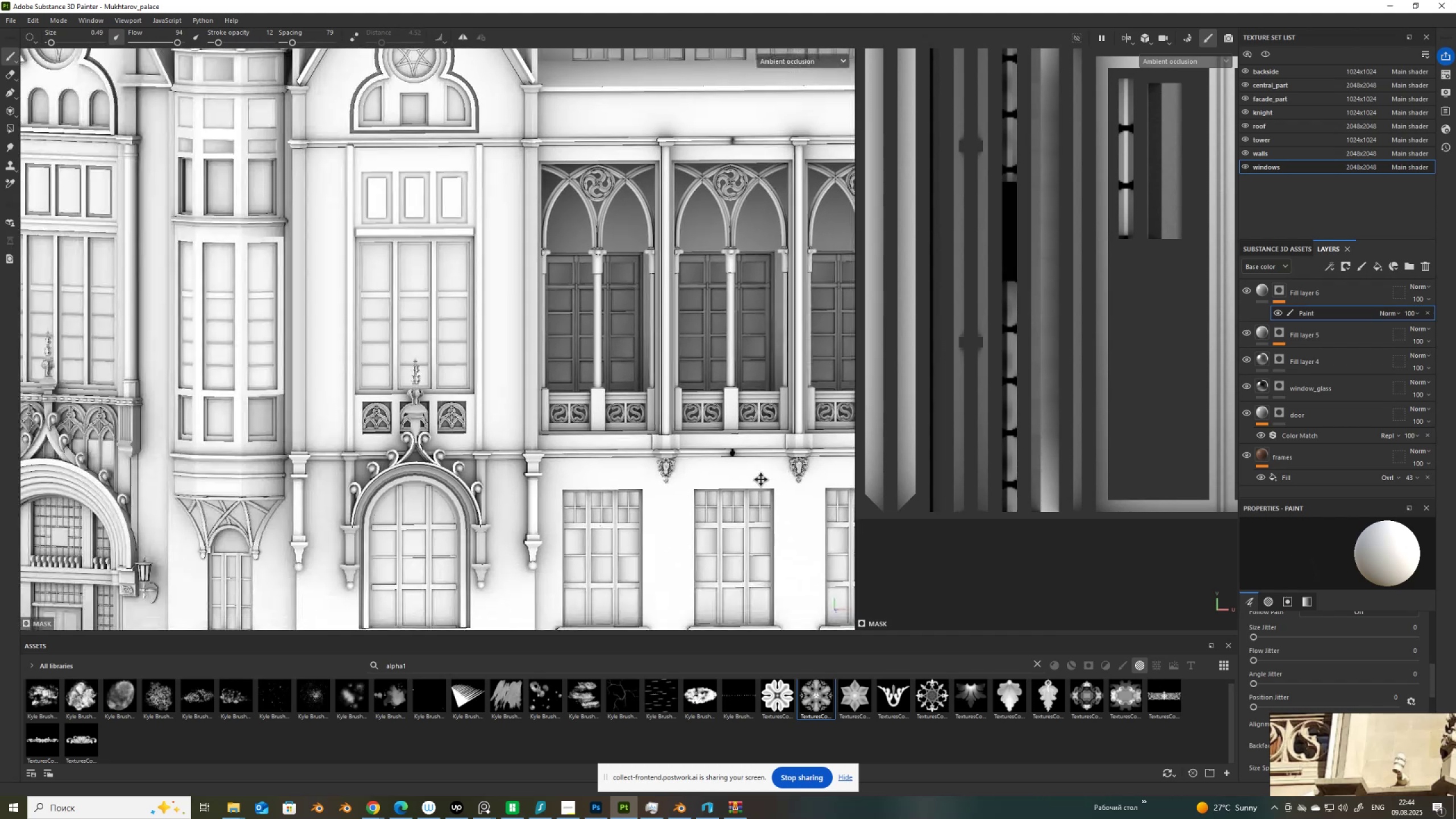 
hold_key(key=AltLeft, duration=1.51)
 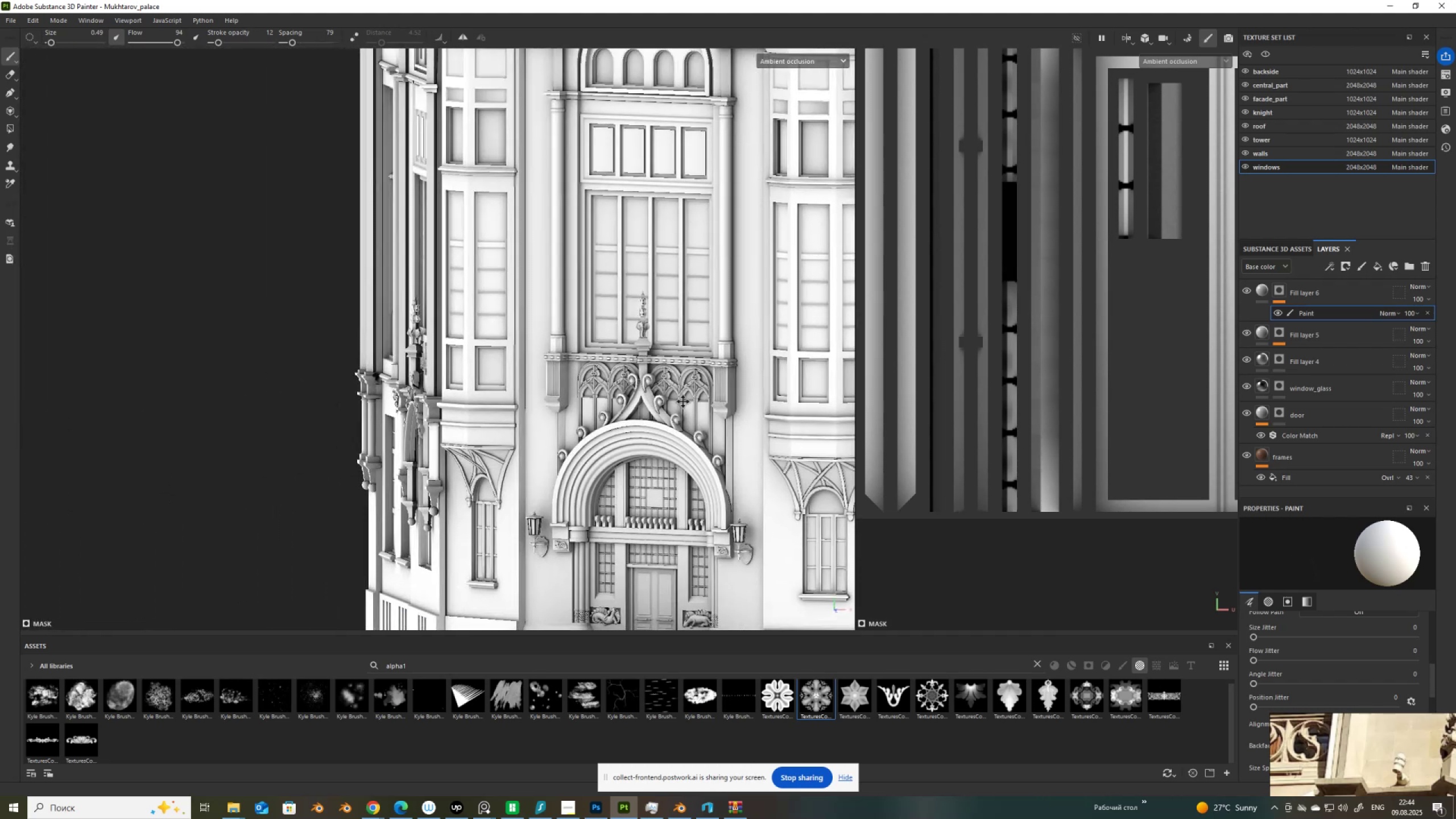 
hold_key(key=AltLeft, duration=1.52)
 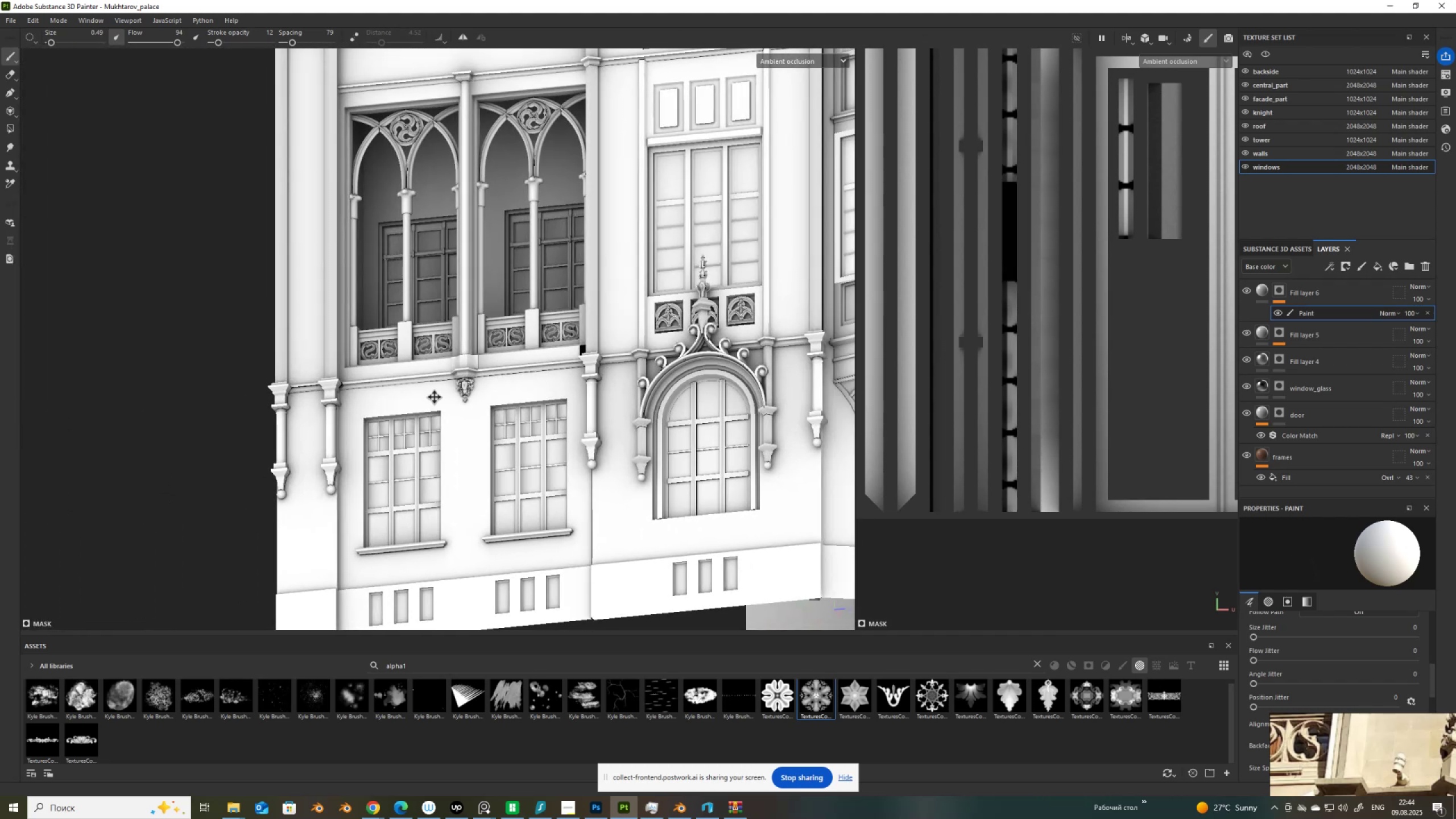 
hold_key(key=AltLeft, duration=1.52)
 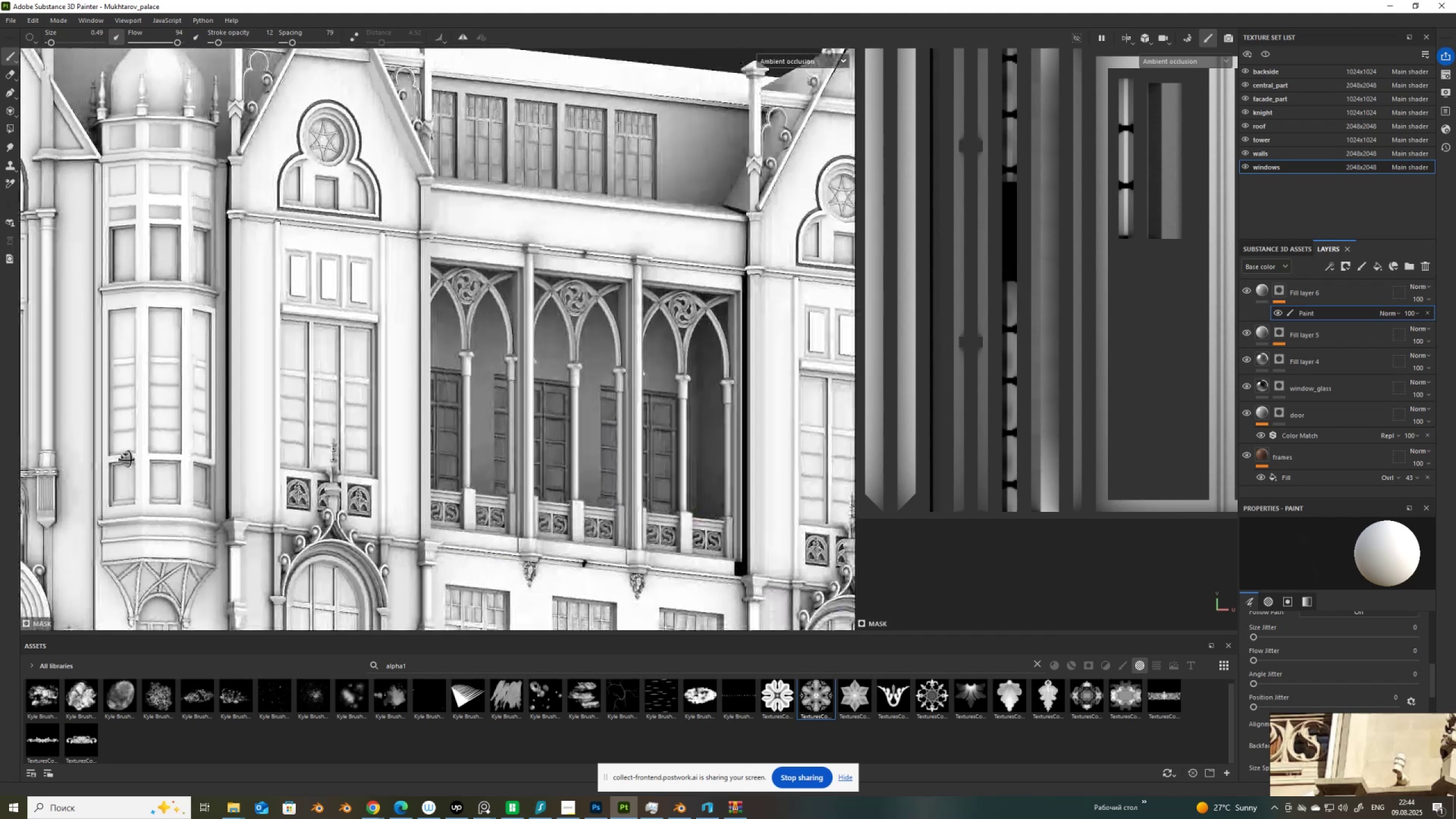 
hold_key(key=AltLeft, duration=1.52)
 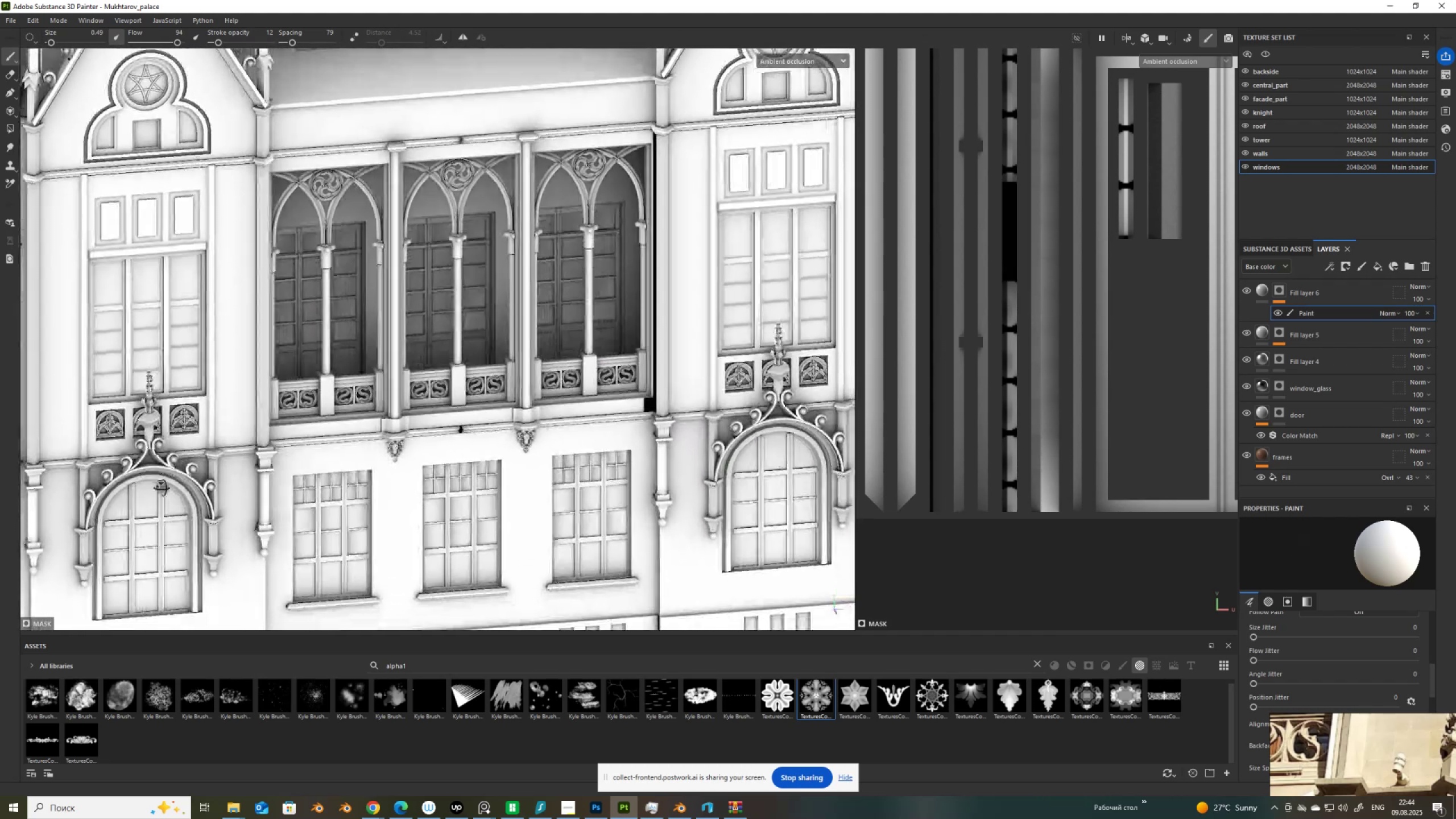 
hold_key(key=AltLeft, duration=1.52)
 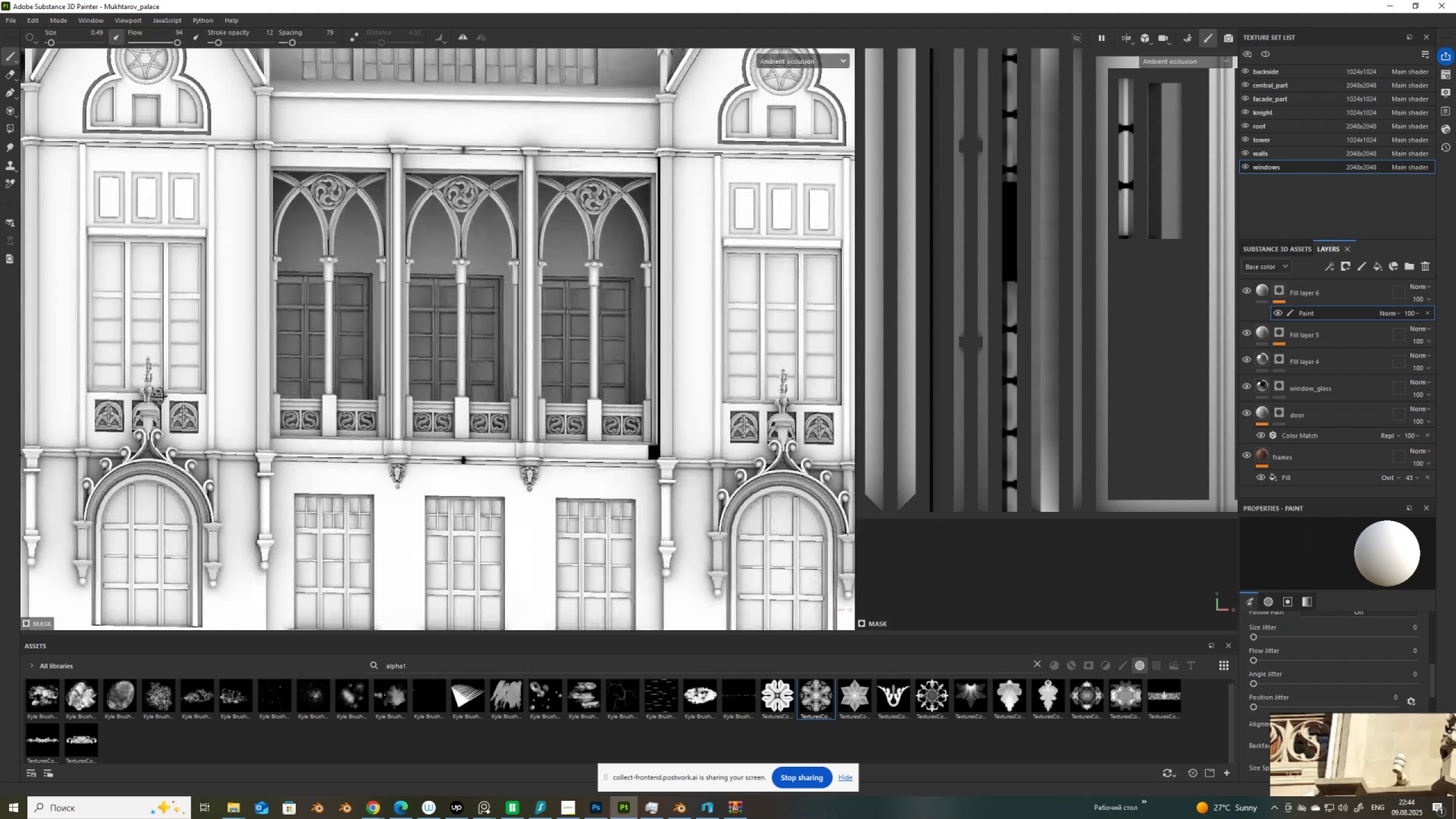 
hold_key(key=AltLeft, duration=1.34)
 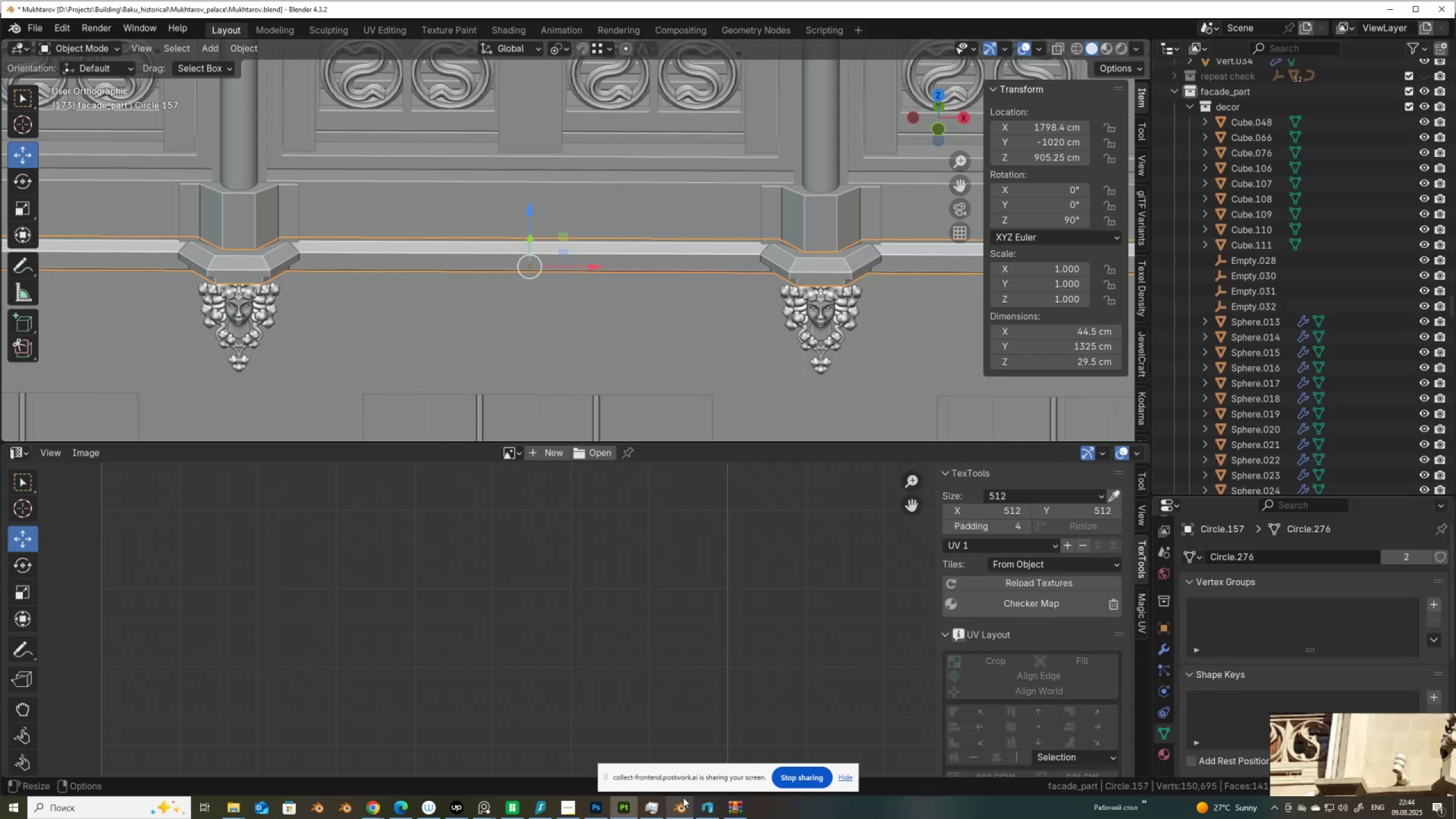 
scroll: coordinate [586, 319], scroll_direction: down, amount: 14.0
 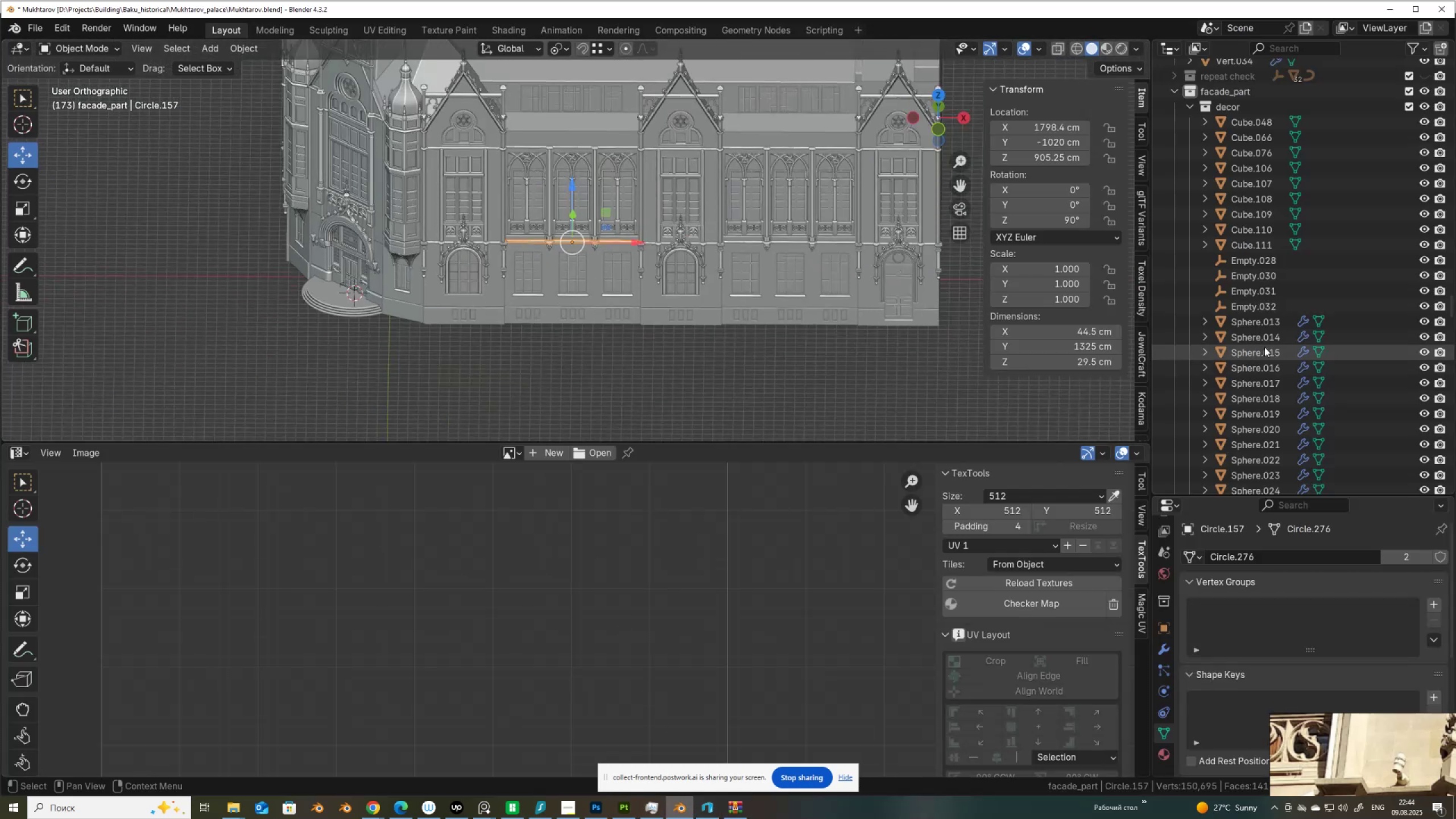 
key(NumpadDecimal)
 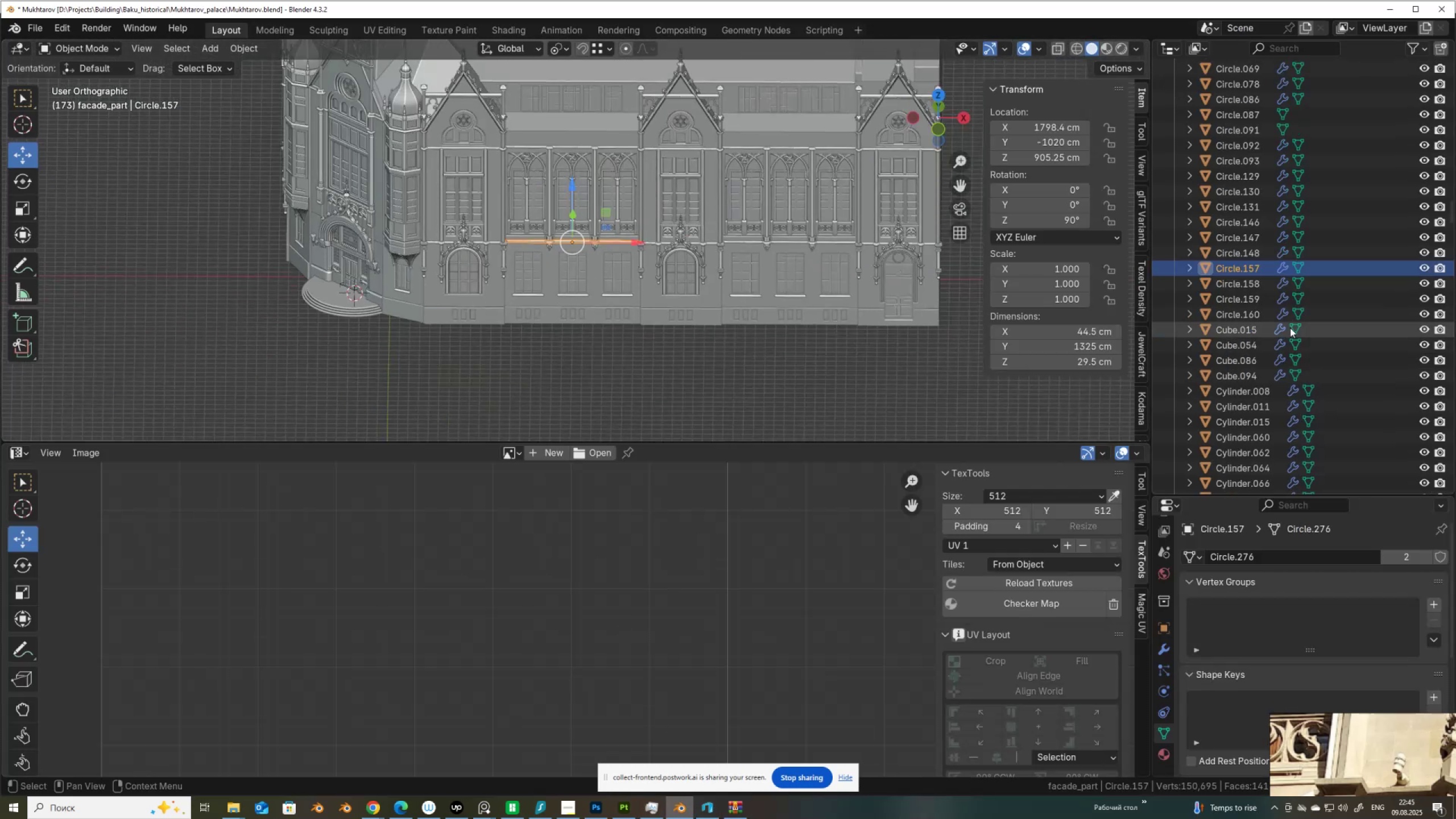 
scroll: coordinate [1388, 335], scroll_direction: up, amount: 9.0
 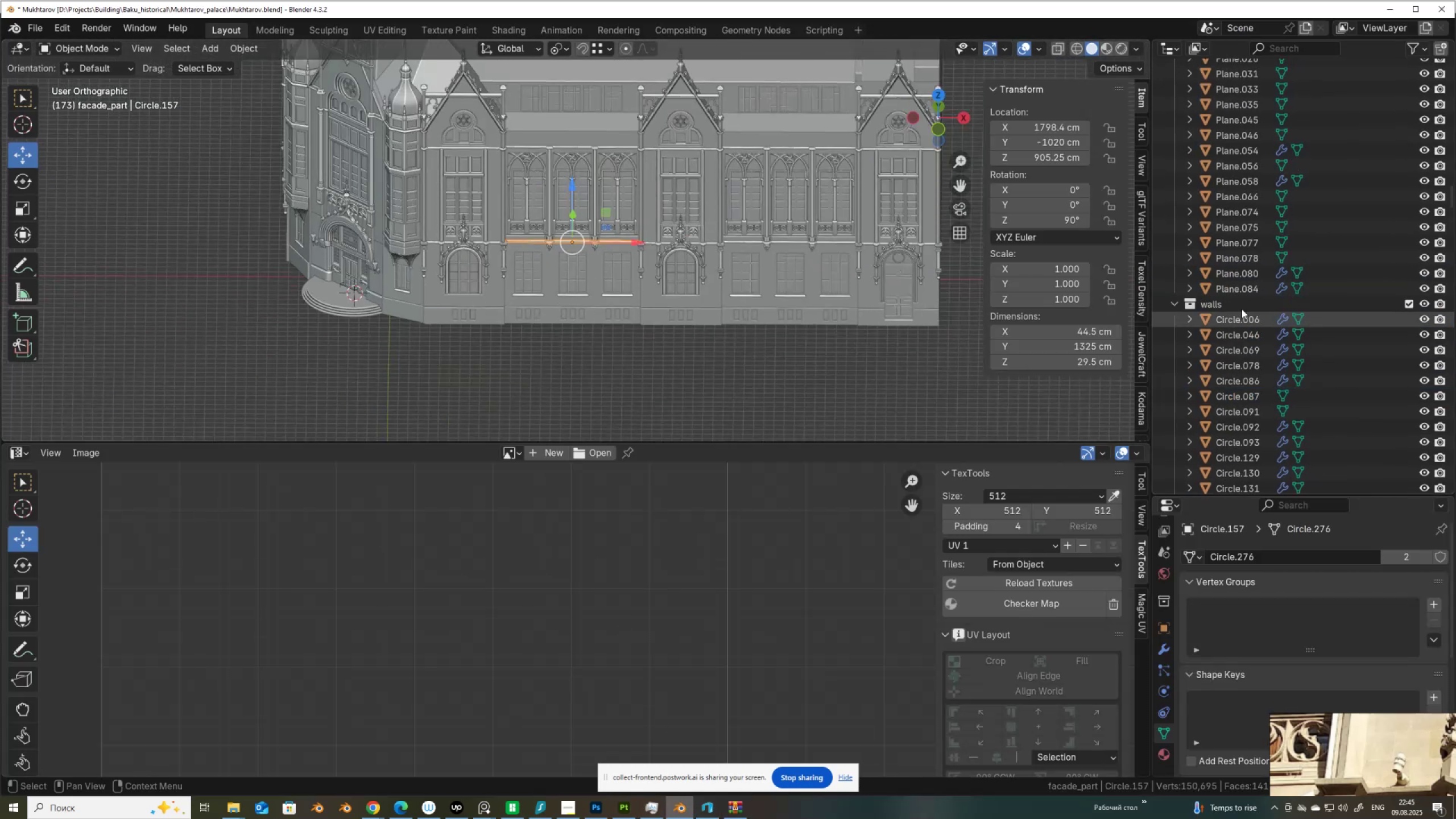 
left_click([1241, 308])
 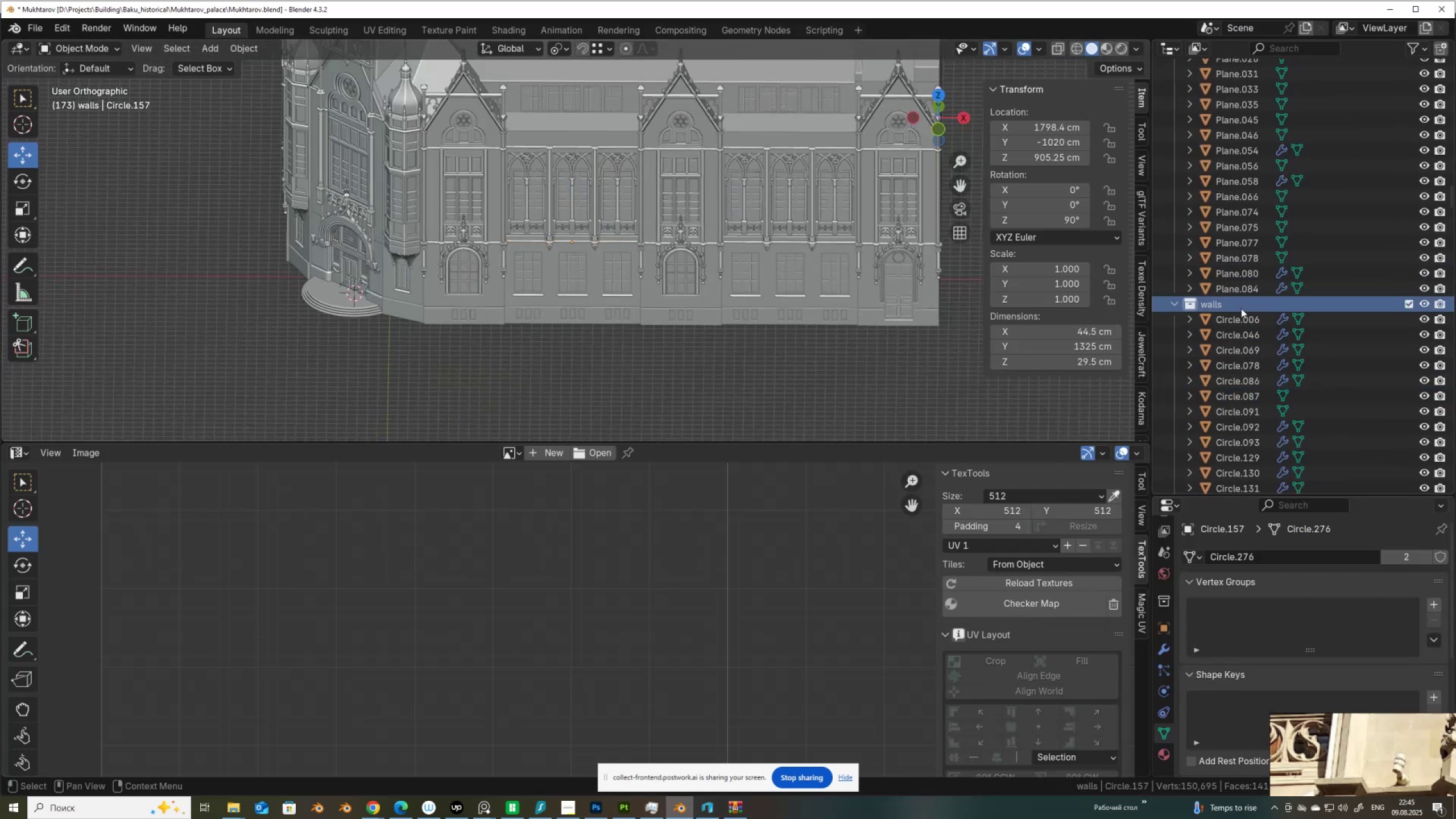 
right_click([1241, 308])
 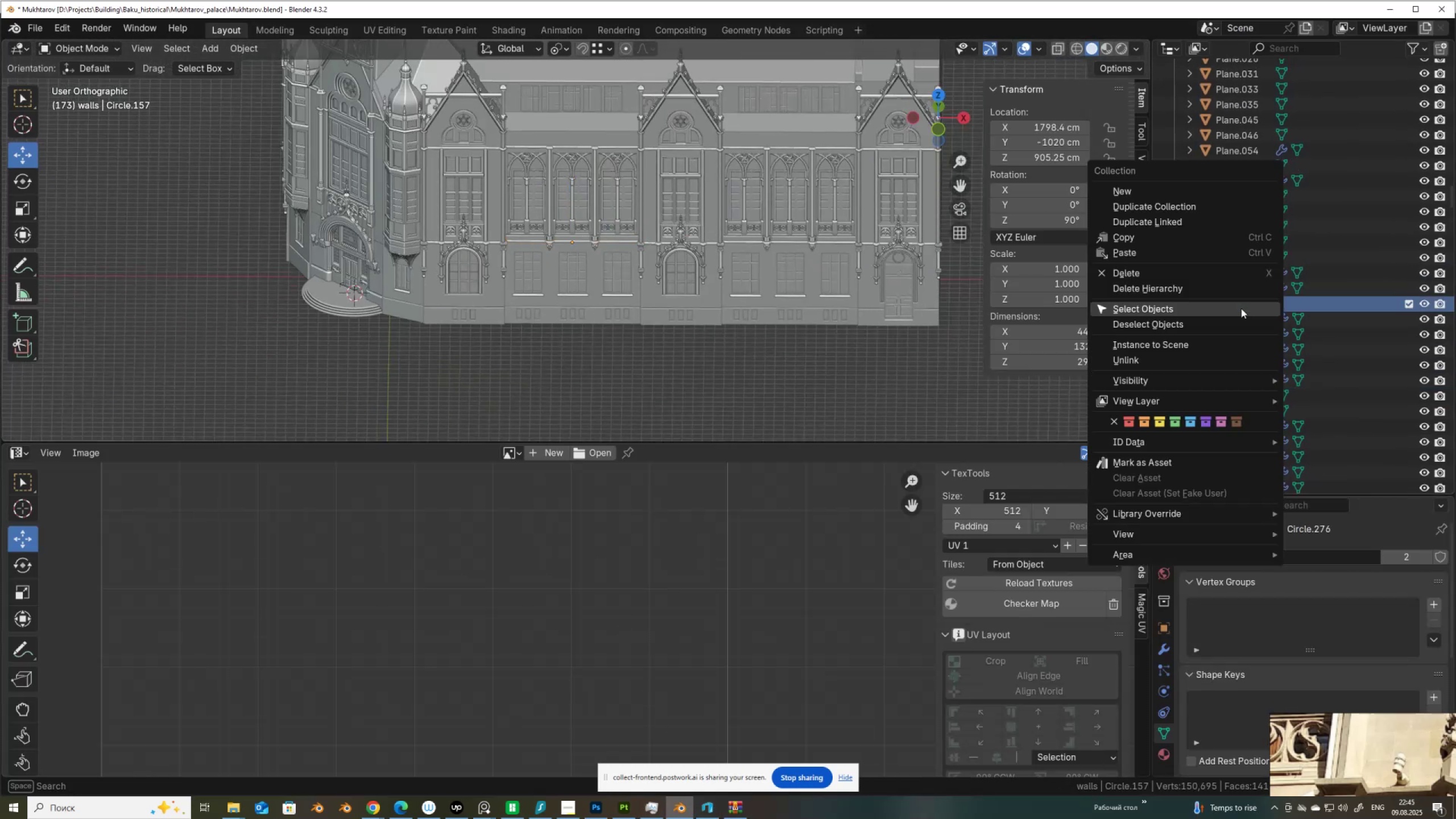 
left_click([1241, 308])
 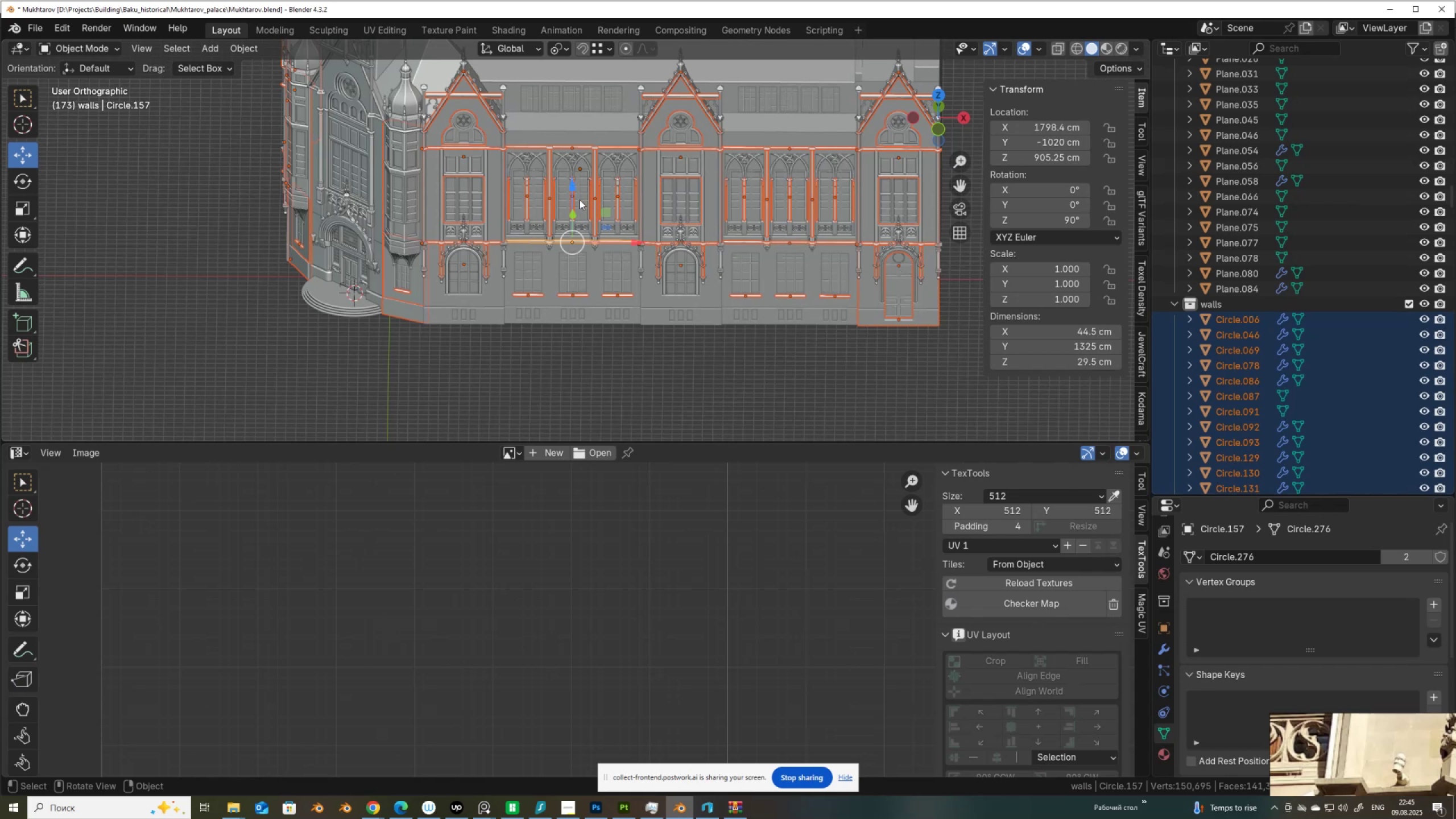 
key(Tab)
 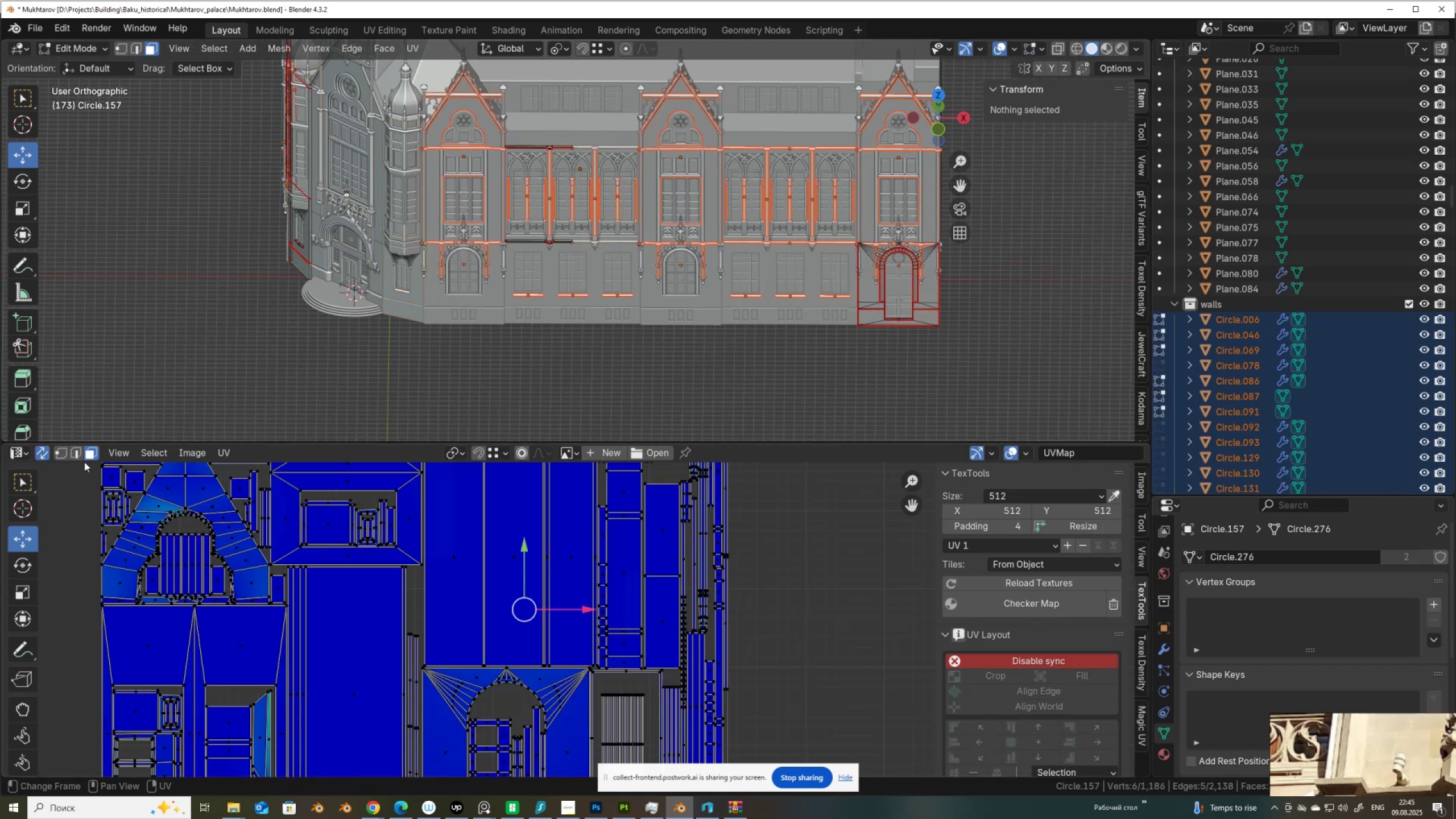 
scroll: coordinate [561, 247], scroll_direction: up, amount: 11.0
 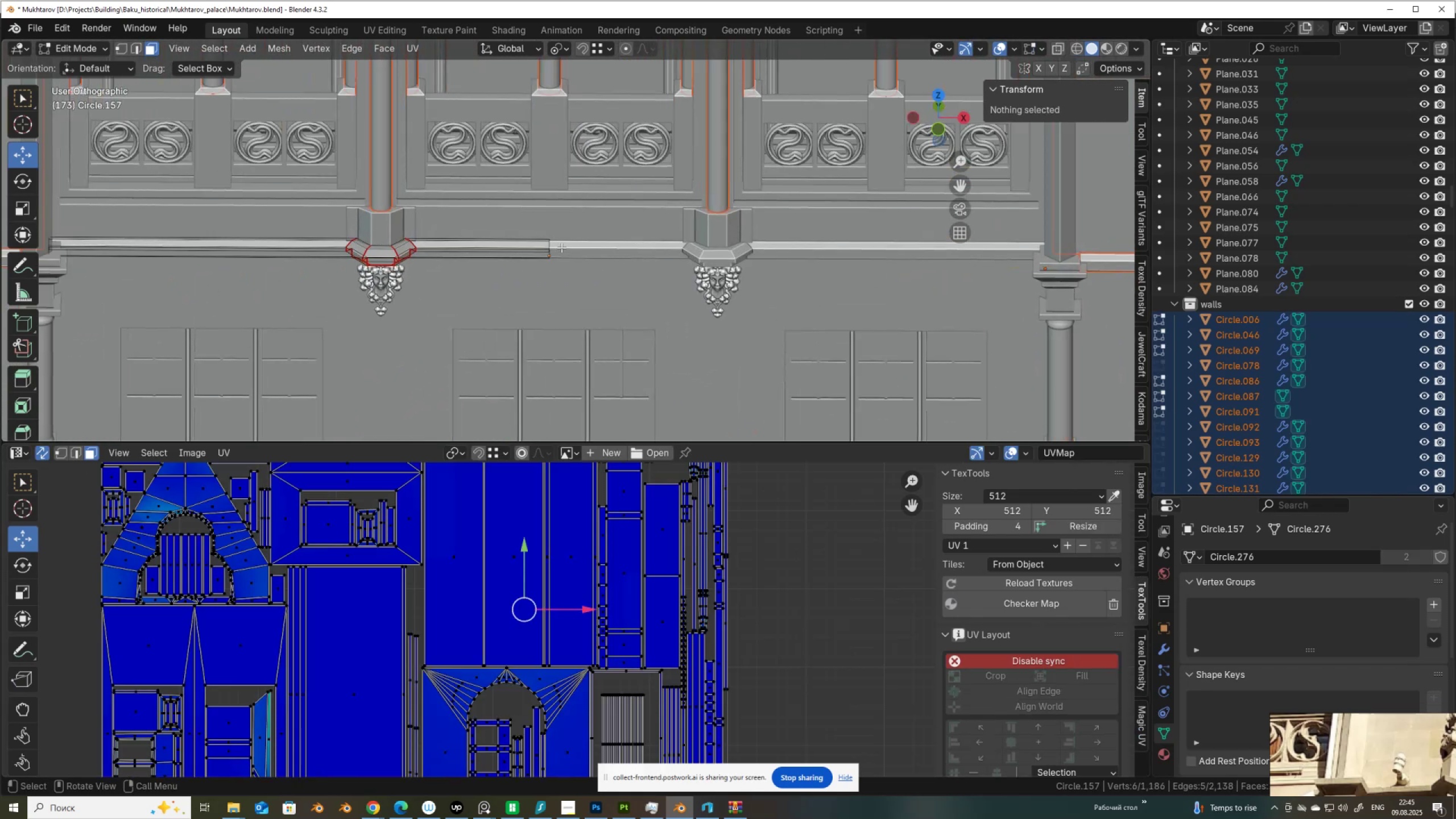 
key(1)
 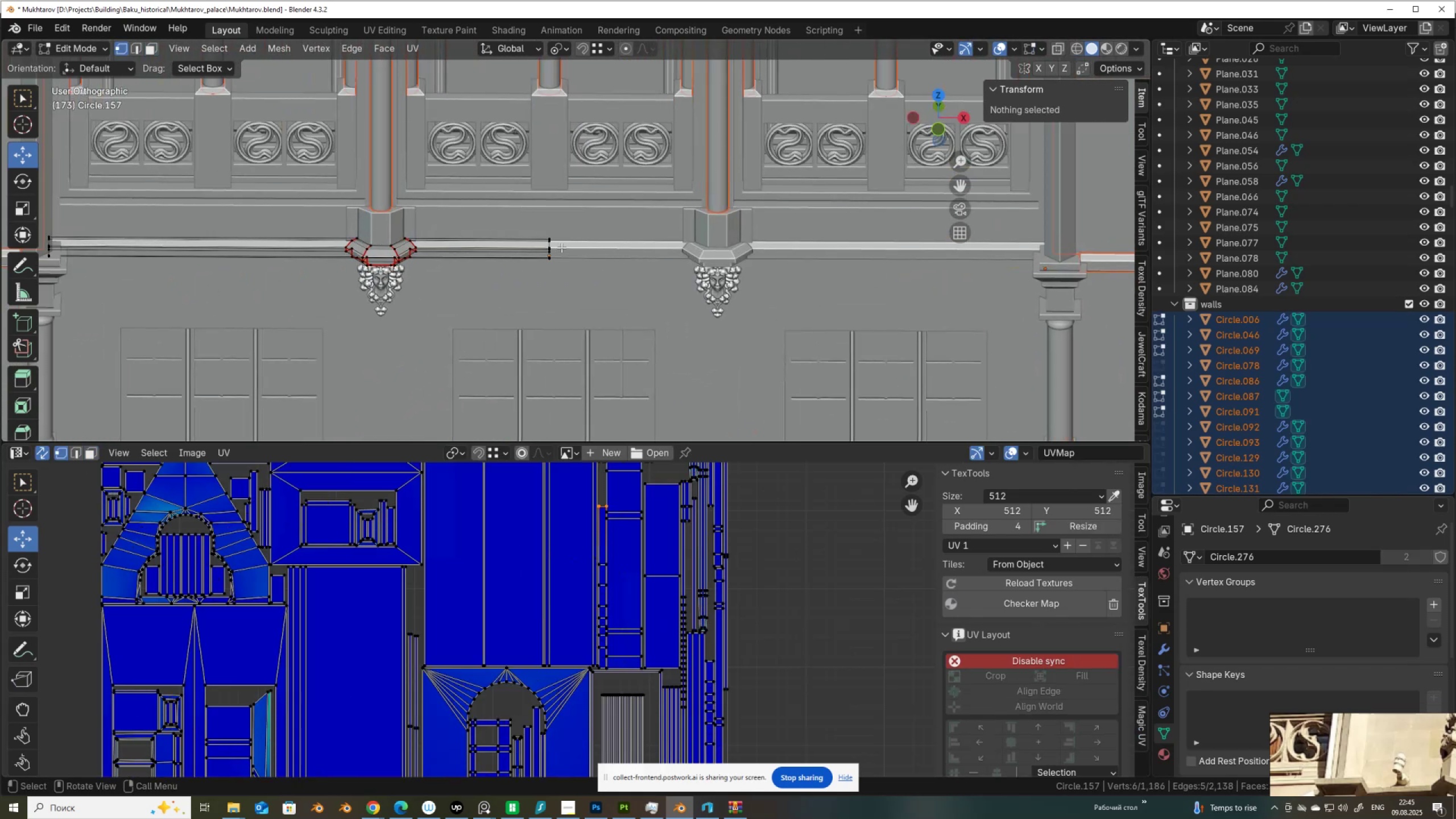 
key(Alt+AltLeft)
 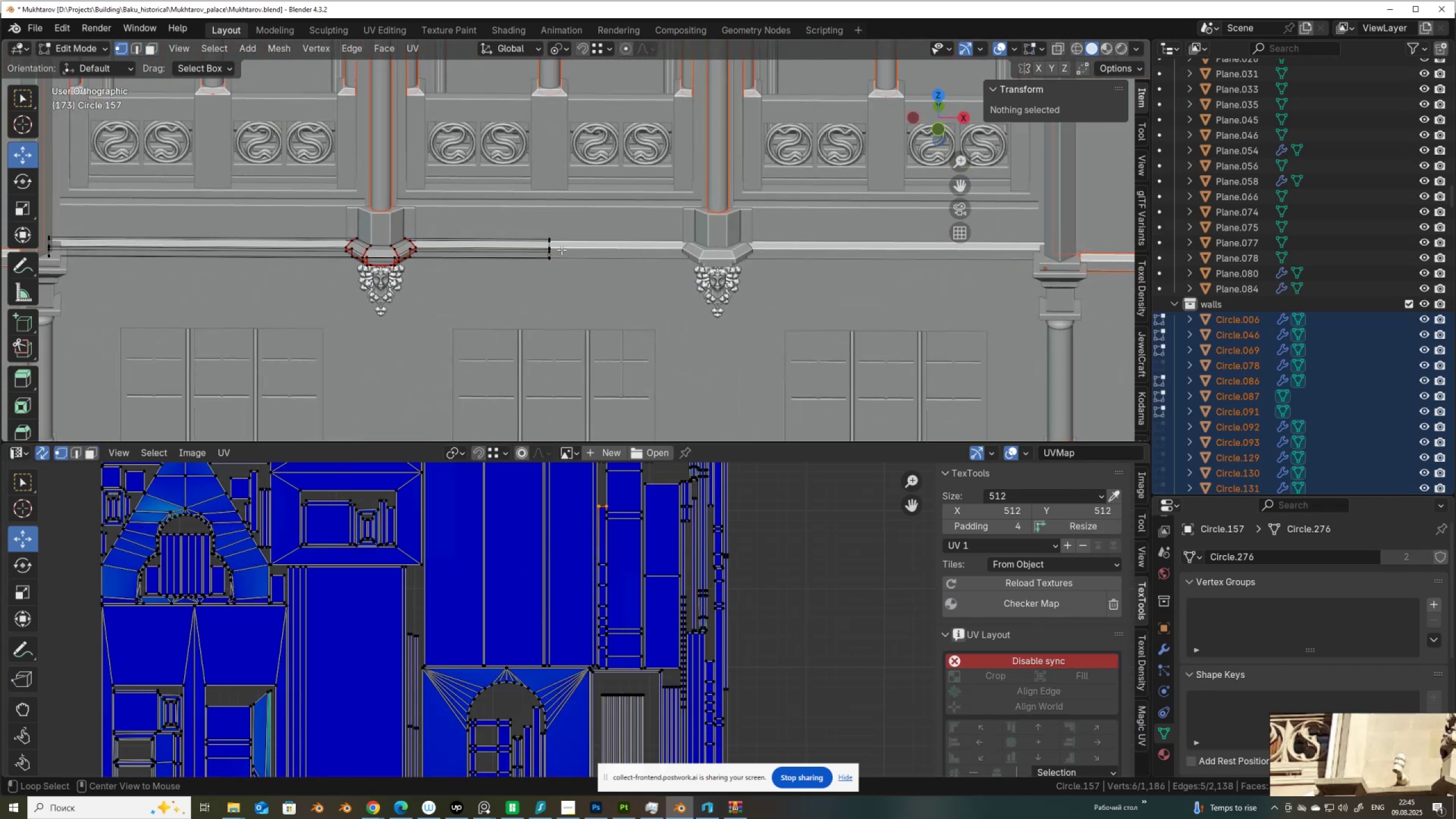 
key(Alt+Z)
 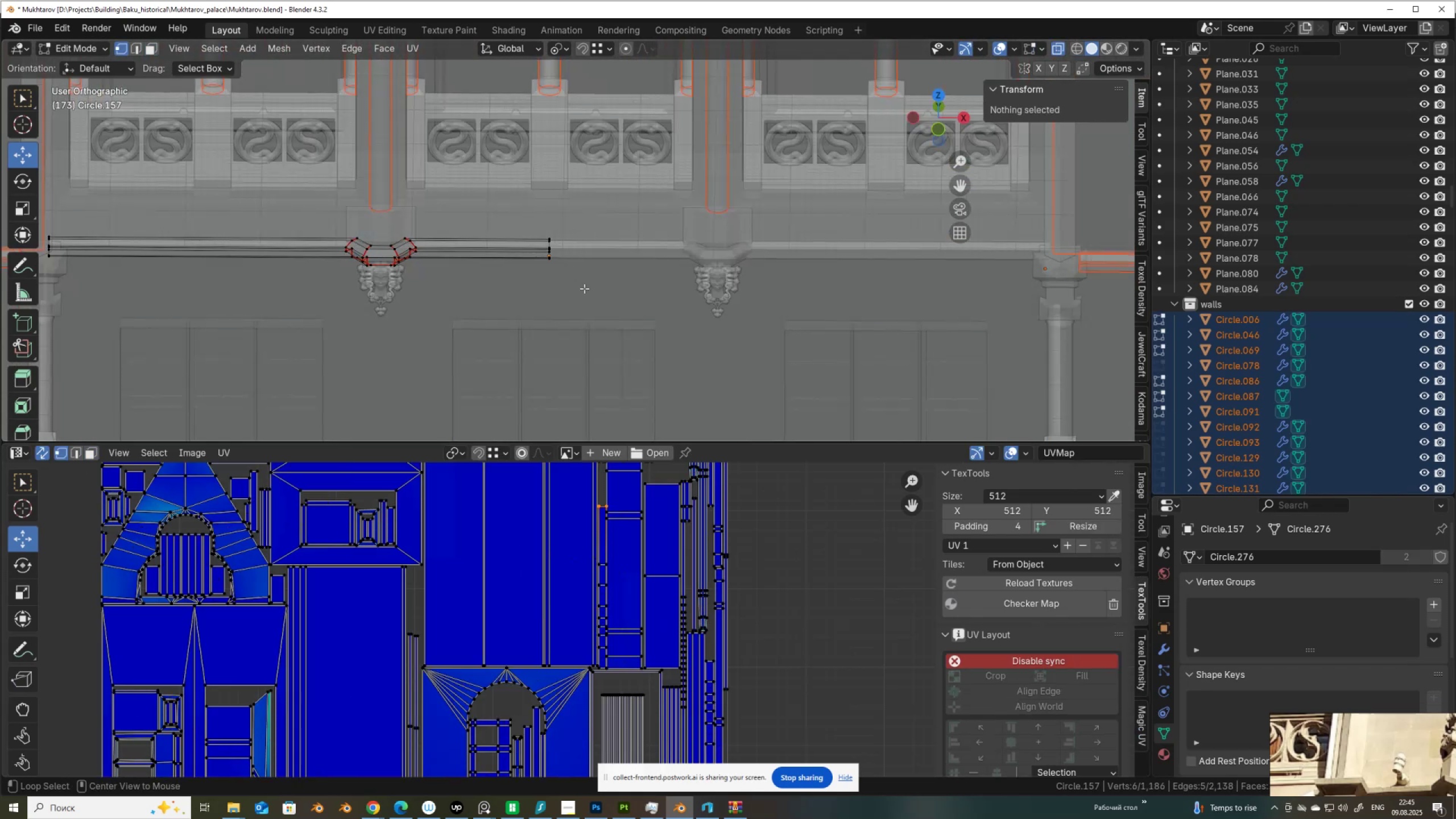 
left_click_drag(start_coordinate=[585, 289], to_coordinate=[540, 217])
 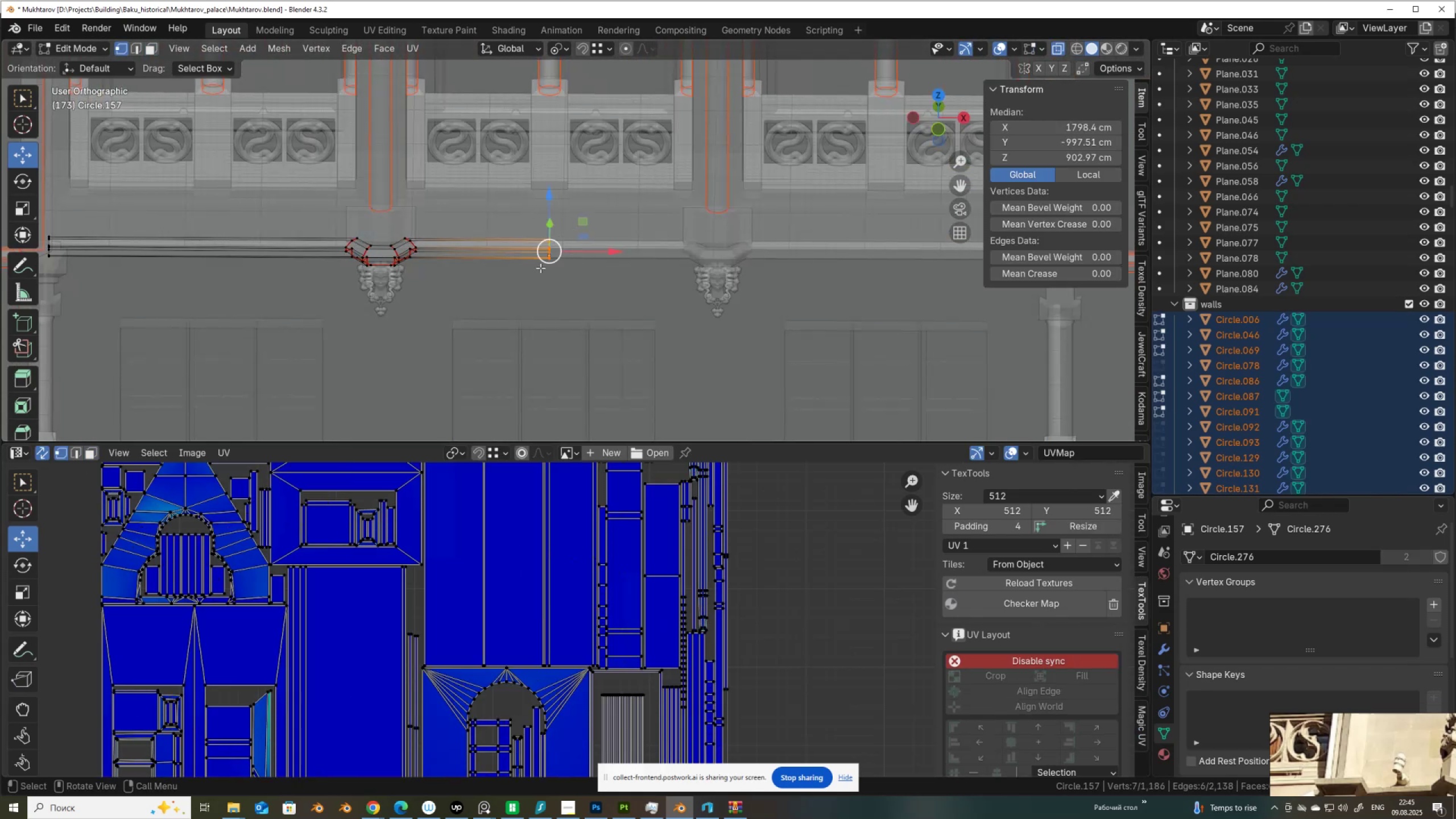 
scroll: coordinate [649, 301], scroll_direction: down, amount: 6.0
 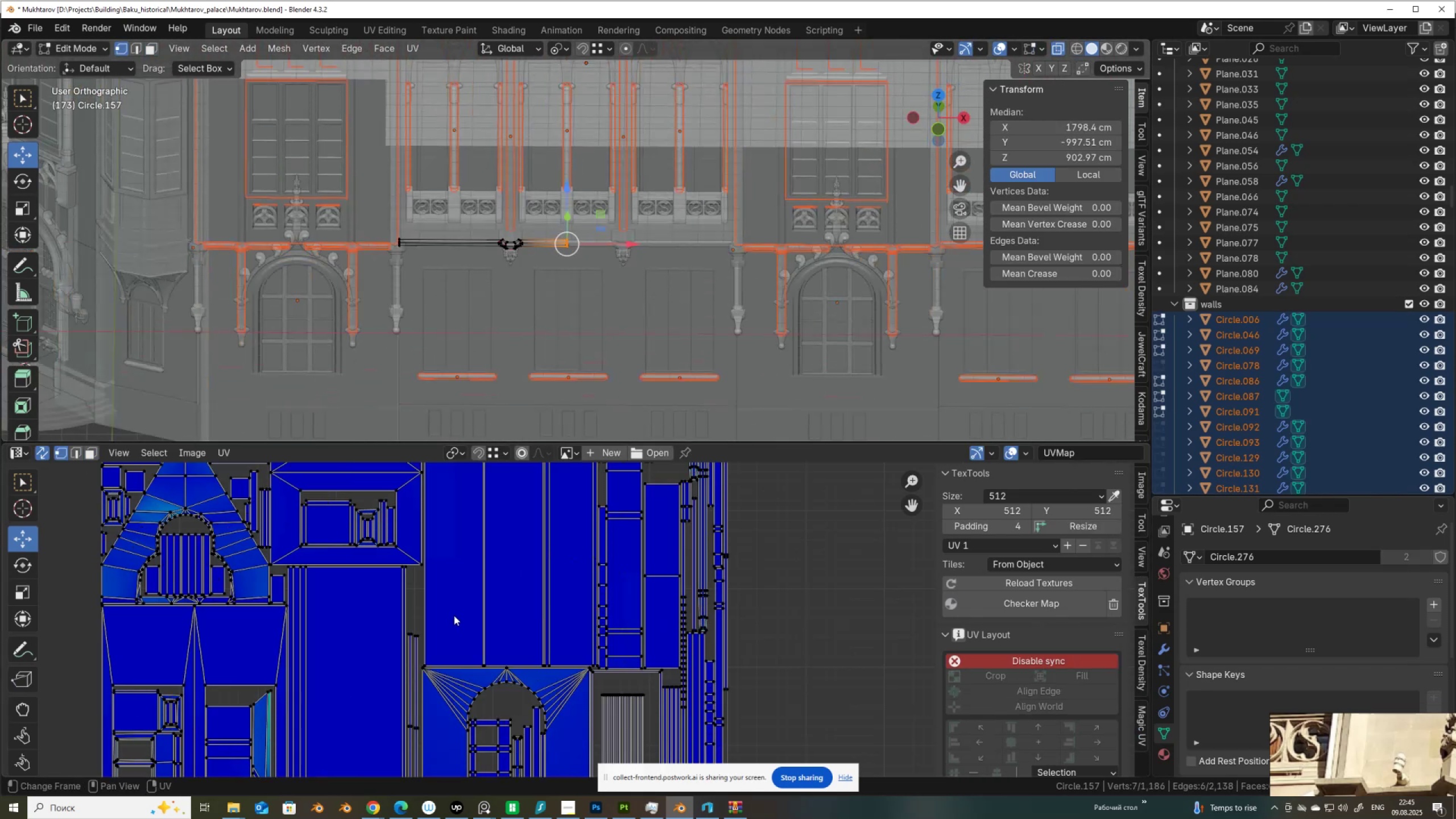 
key(NumpadDecimal)
 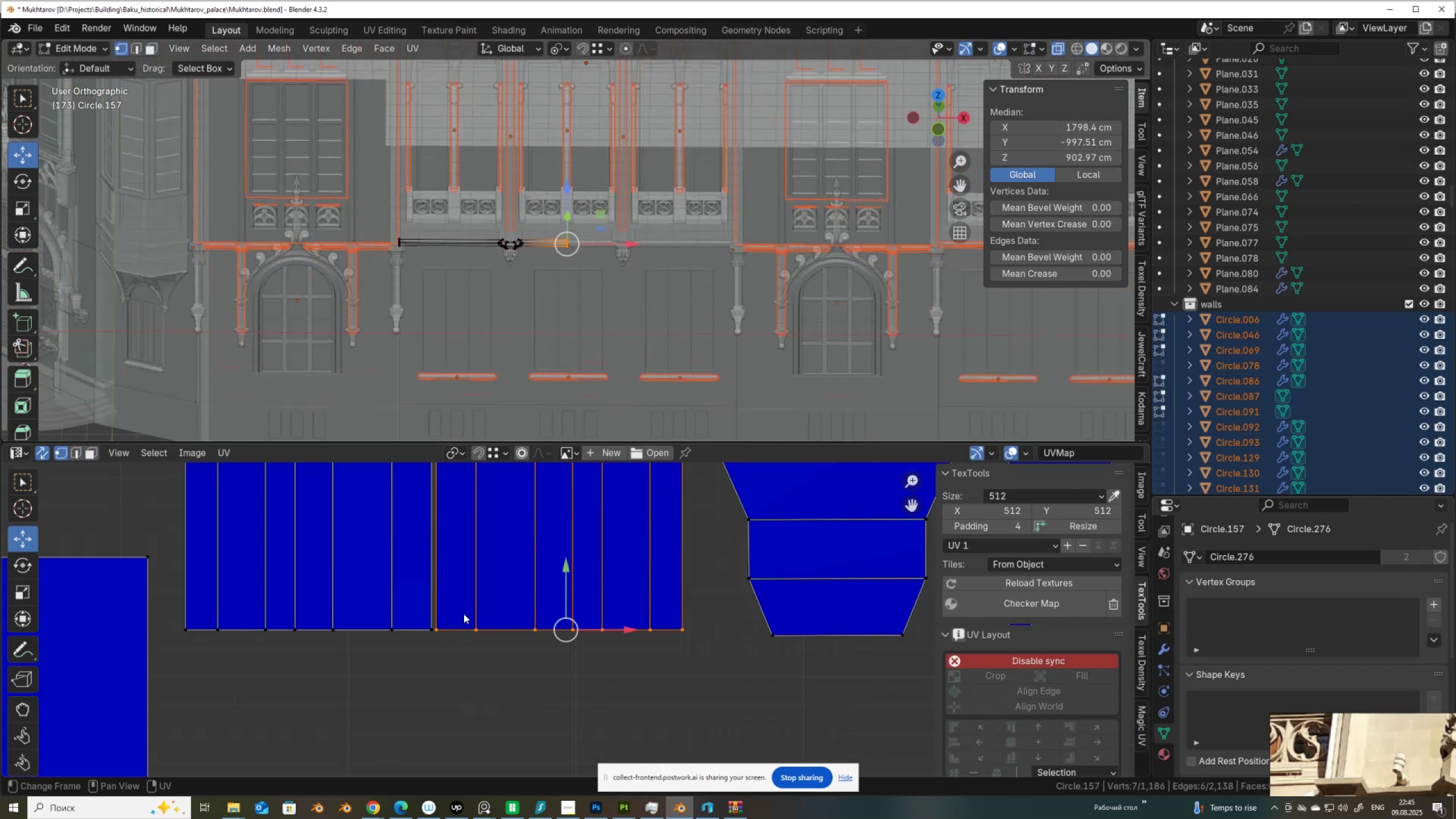 
scroll: coordinate [557, 590], scroll_direction: down, amount: 10.0
 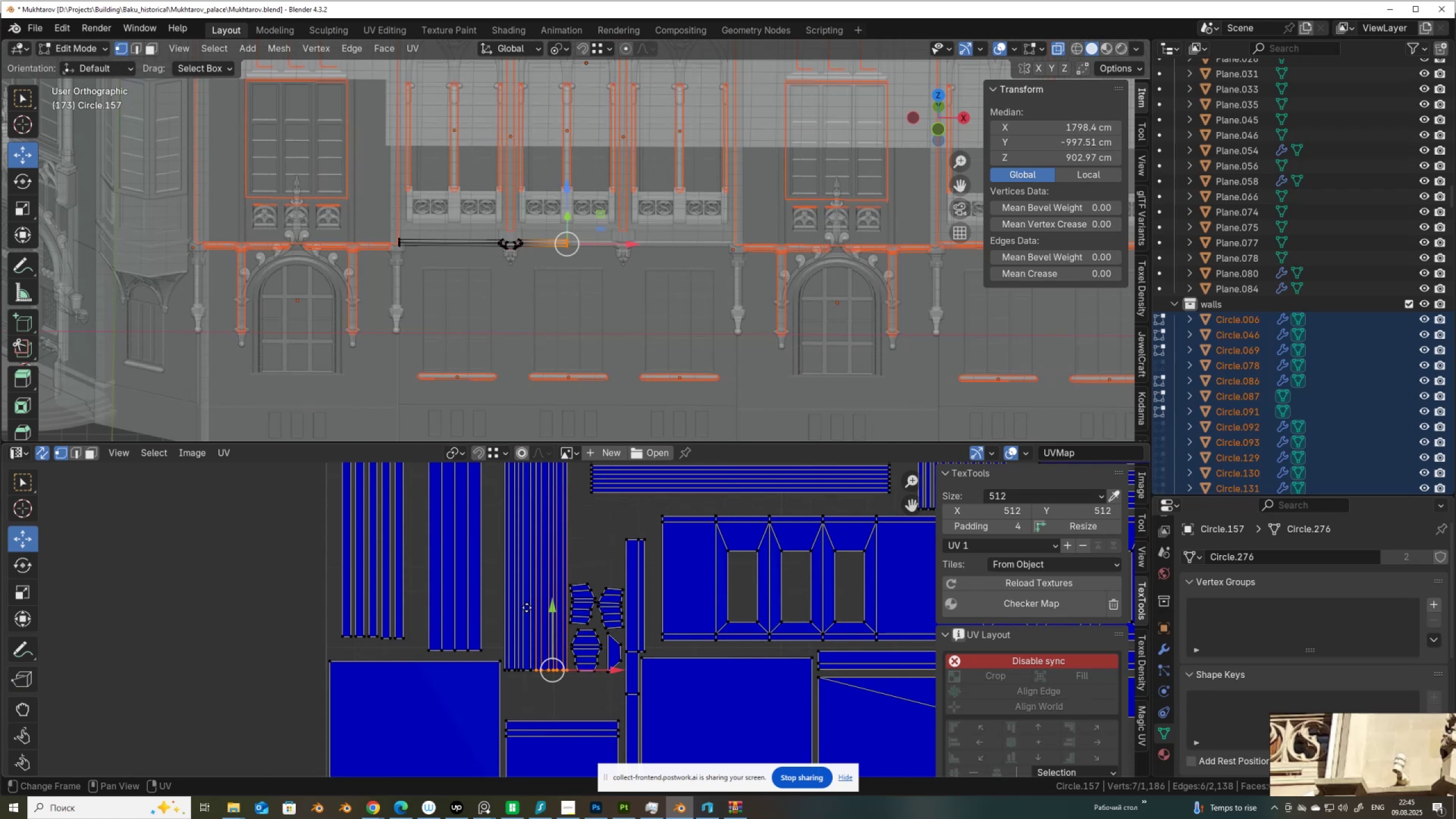 
scroll: coordinate [547, 636], scroll_direction: up, amount: 6.0
 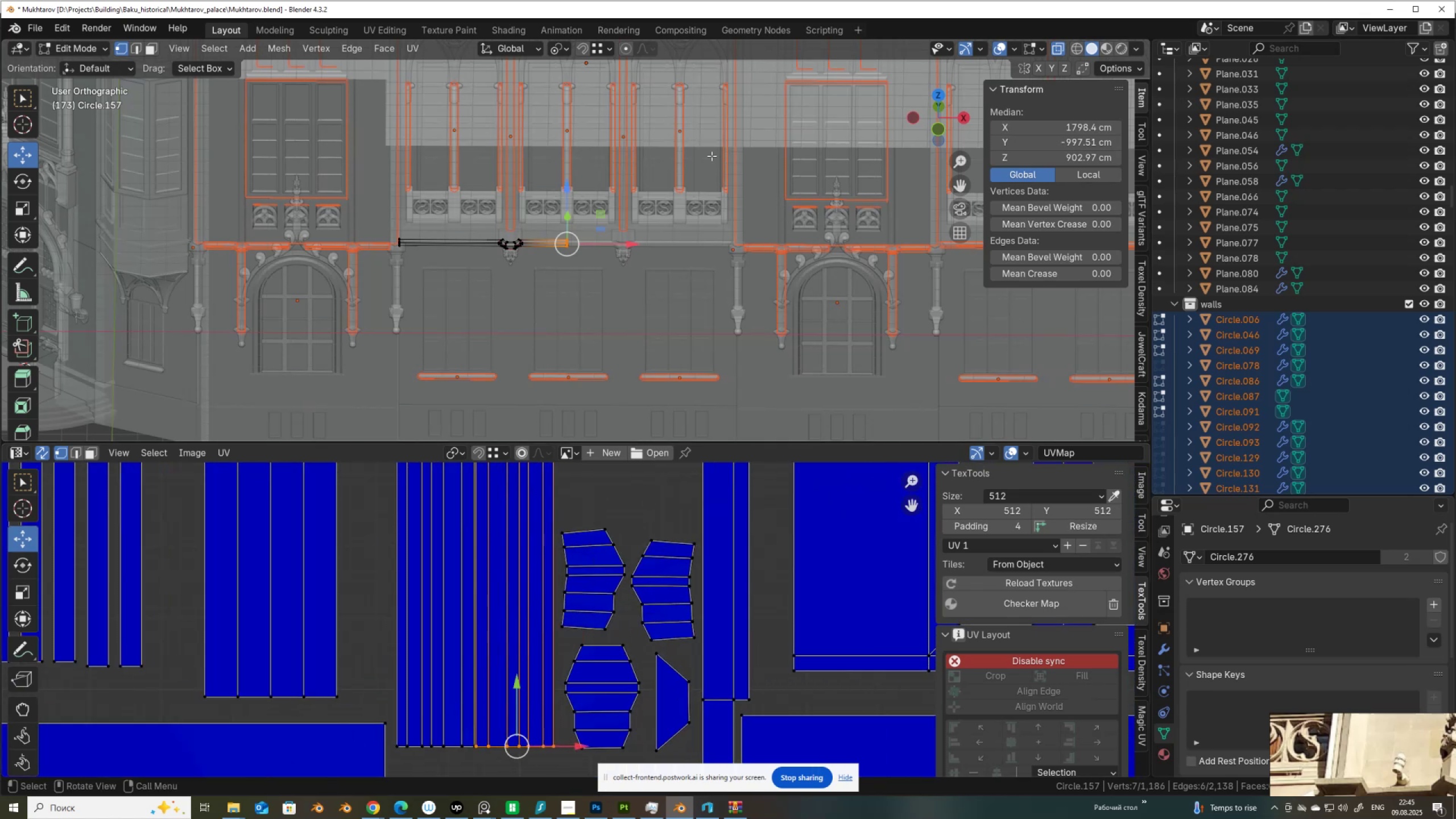 
scroll: coordinate [673, 251], scroll_direction: down, amount: 2.0
 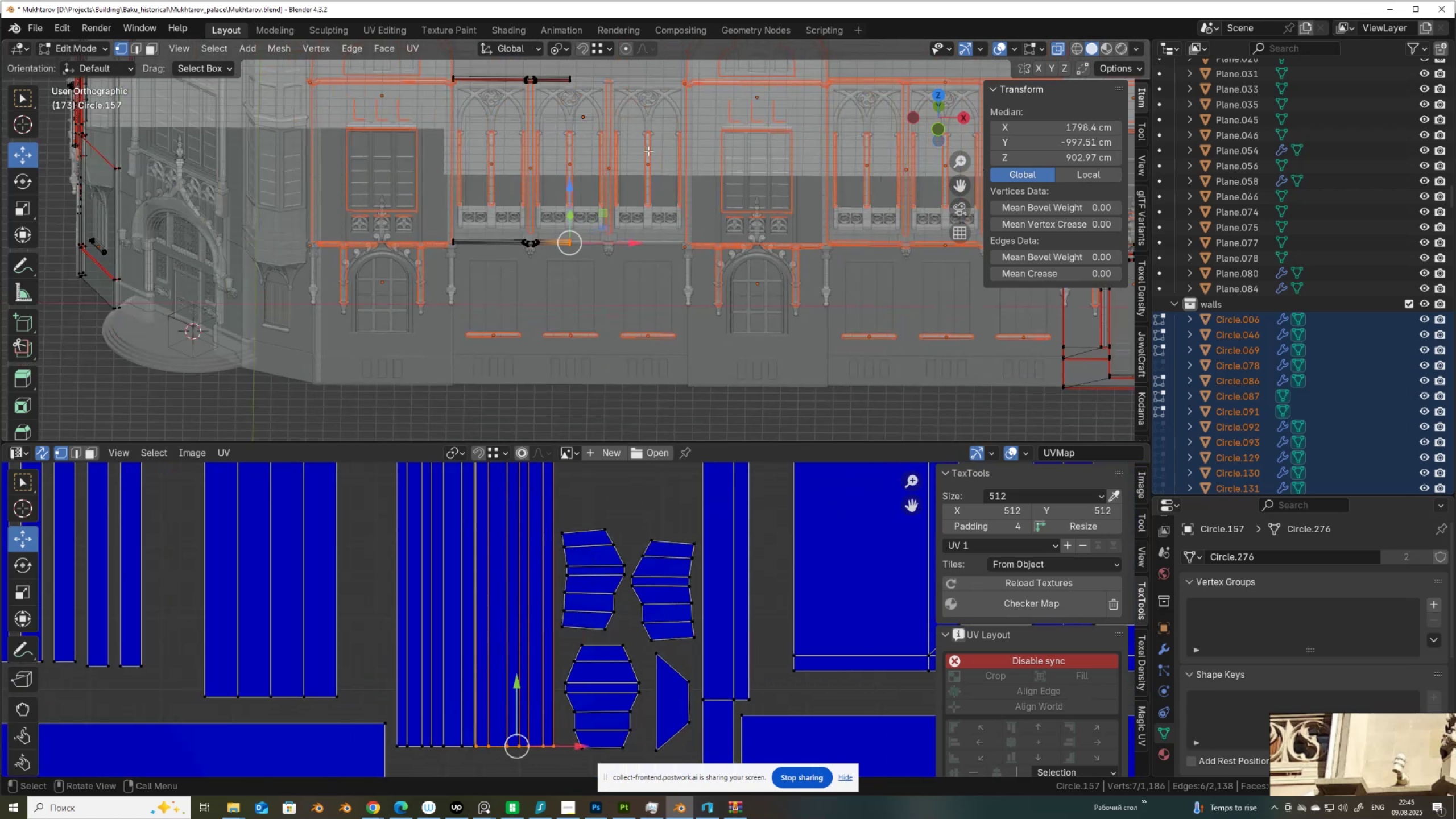 
hold_key(key=ShiftLeft, duration=0.43)
 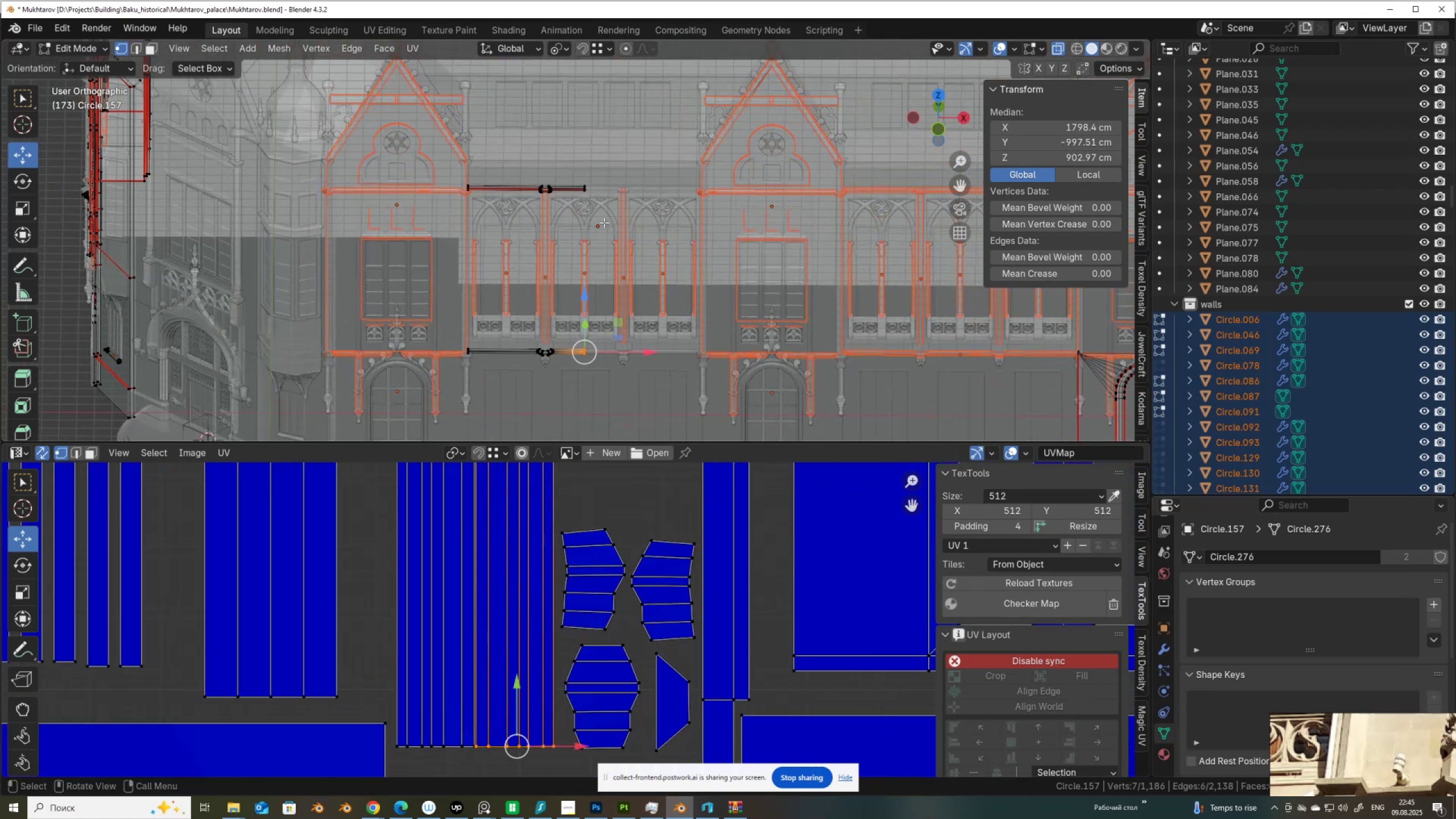 
left_click_drag(start_coordinate=[604, 221], to_coordinate=[564, 142])
 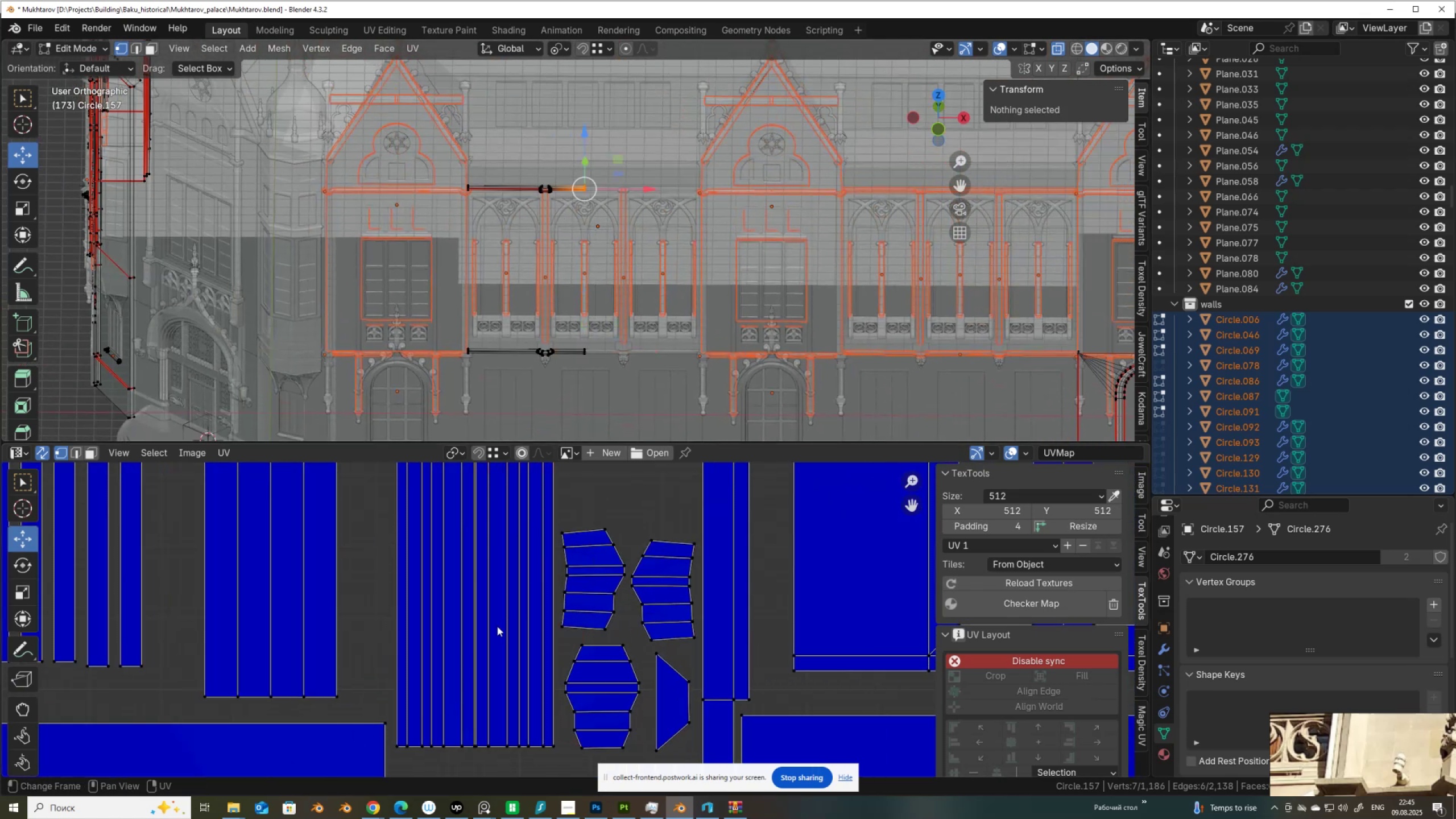 
key(NumpadDecimal)
 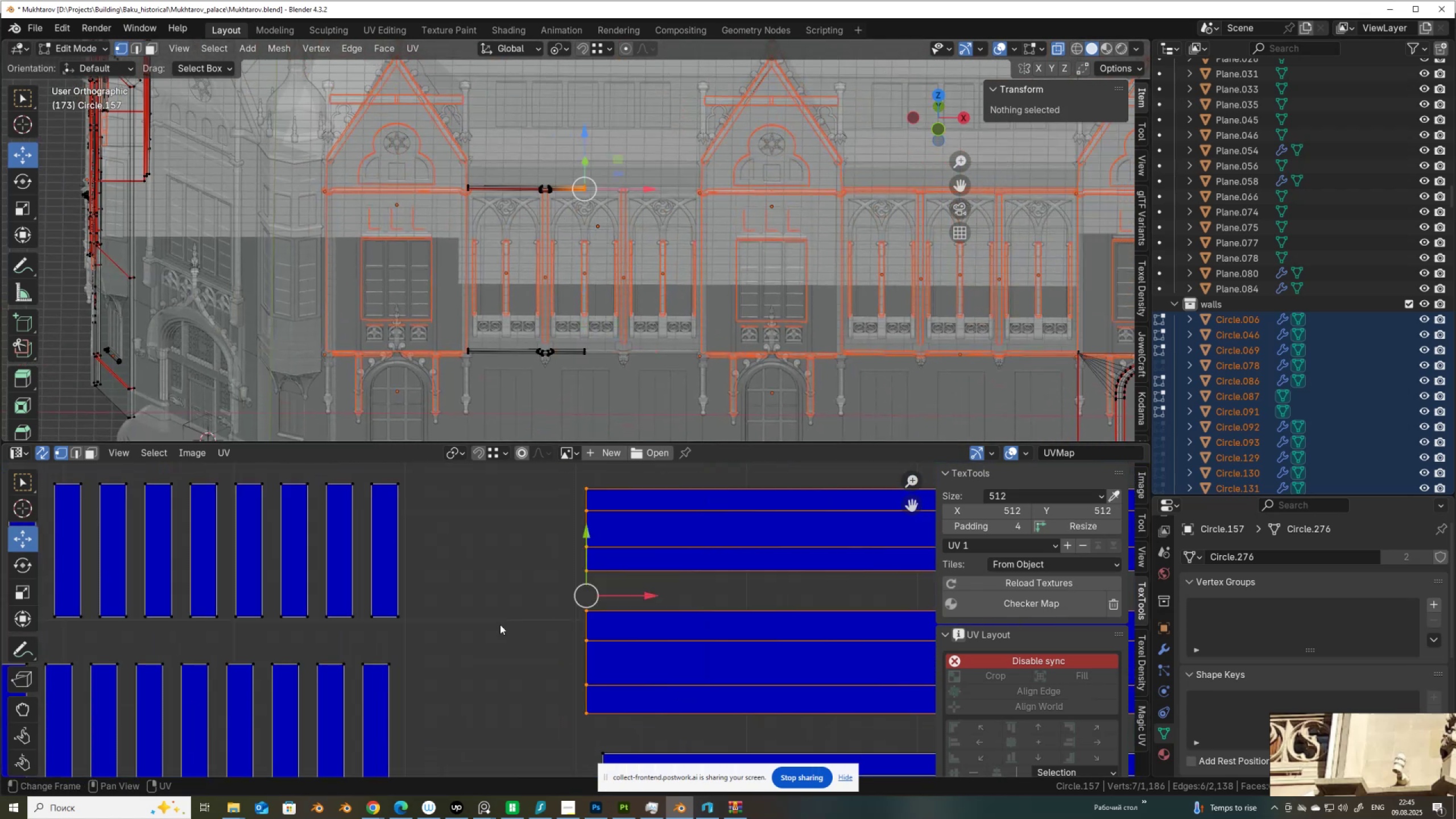 
scroll: coordinate [500, 624], scroll_direction: down, amount: 5.0
 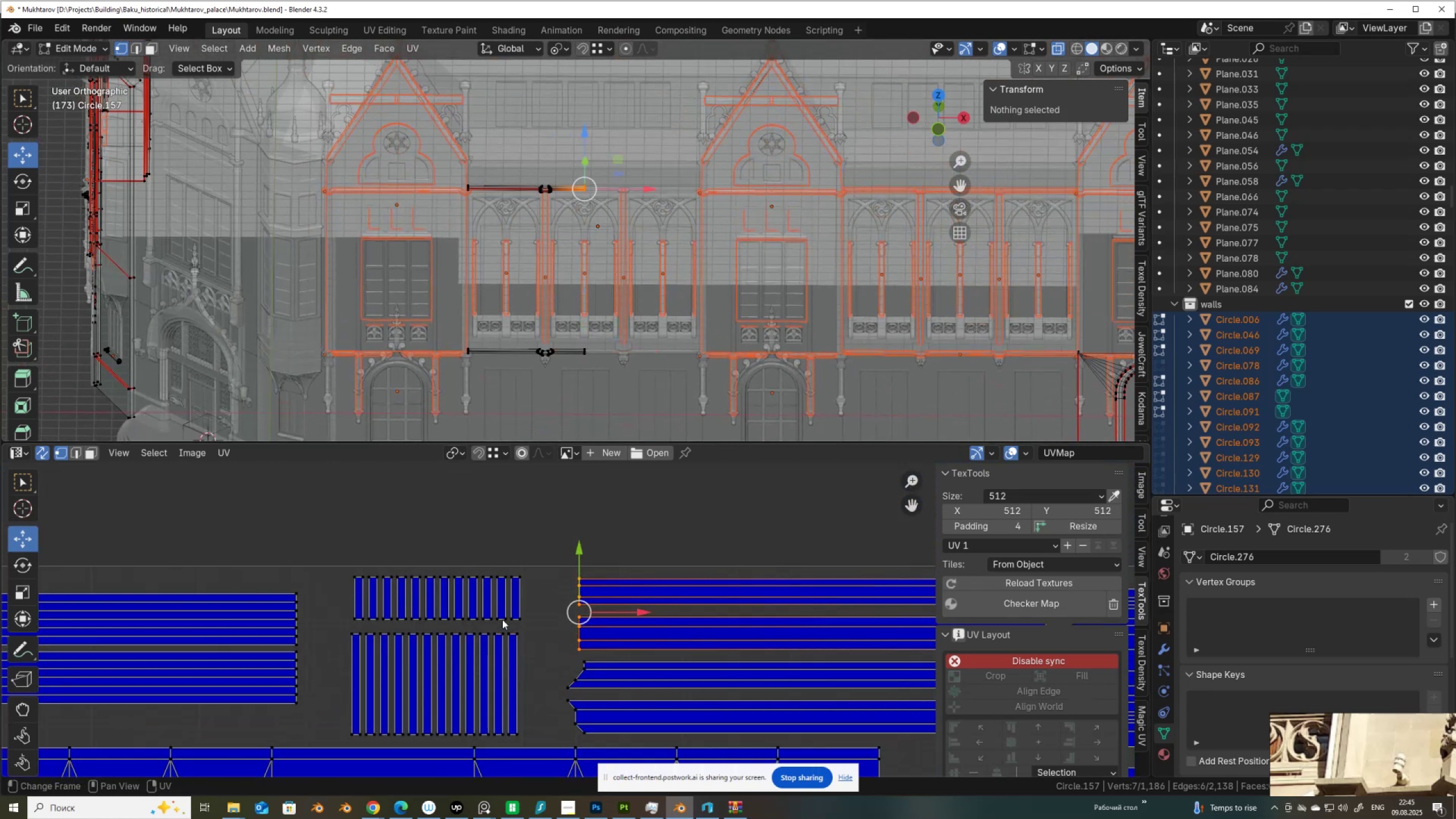 
scroll: coordinate [526, 171], scroll_direction: up, amount: 7.0
 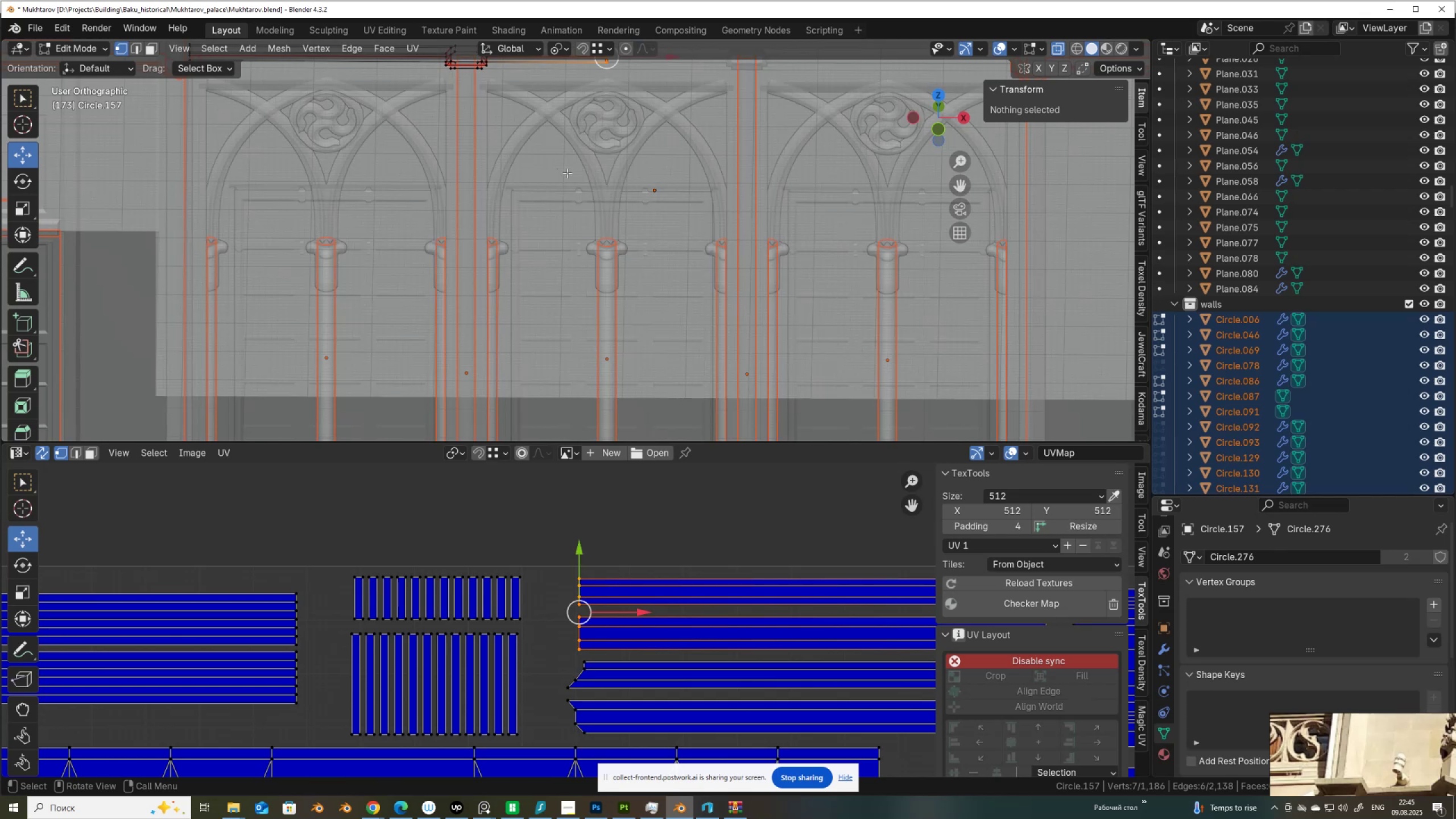 
hold_key(key=ShiftLeft, duration=0.5)
scroll: coordinate [582, 374], scroll_direction: up, amount: 3.0
 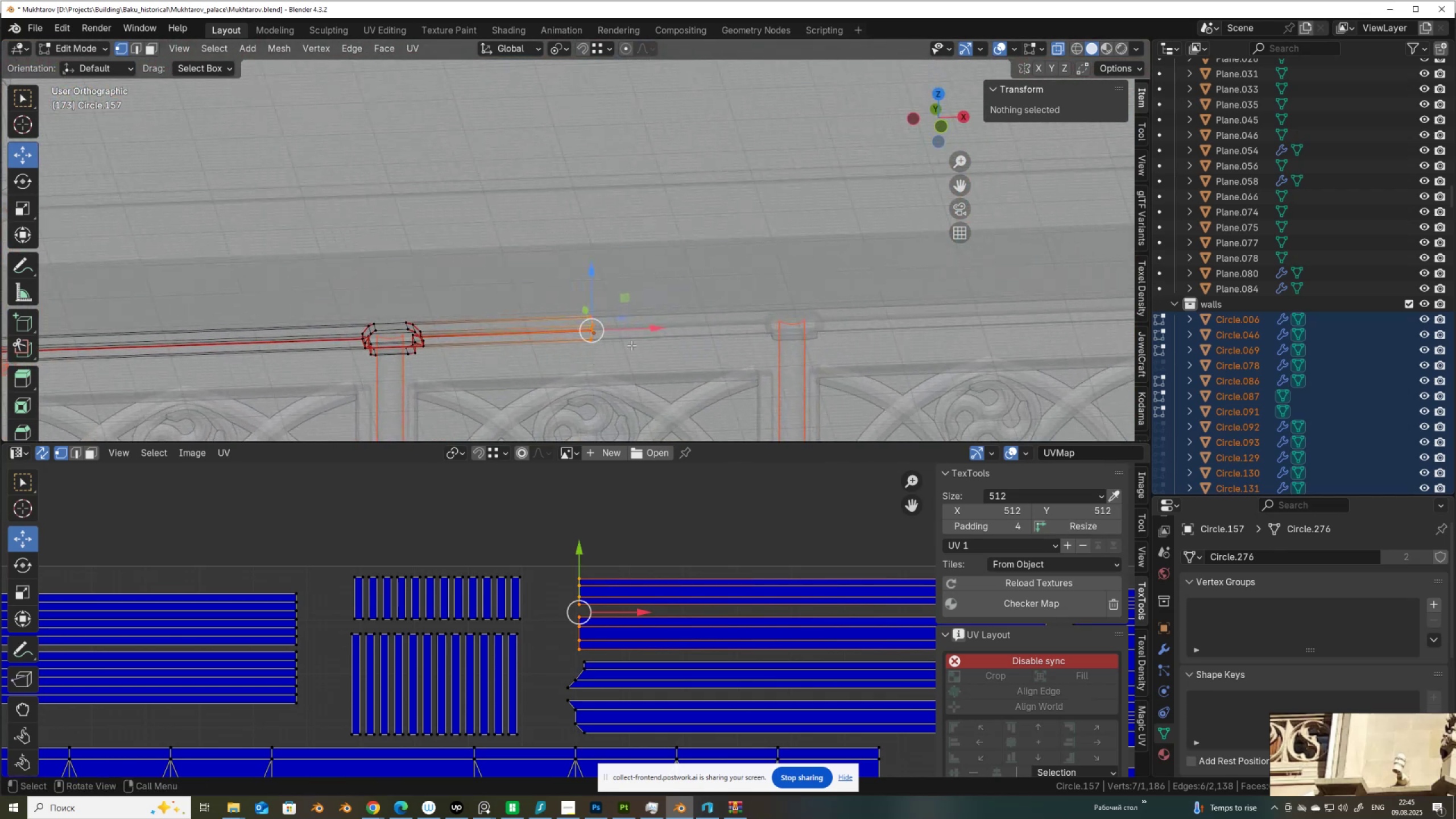 
wait(5.94)
 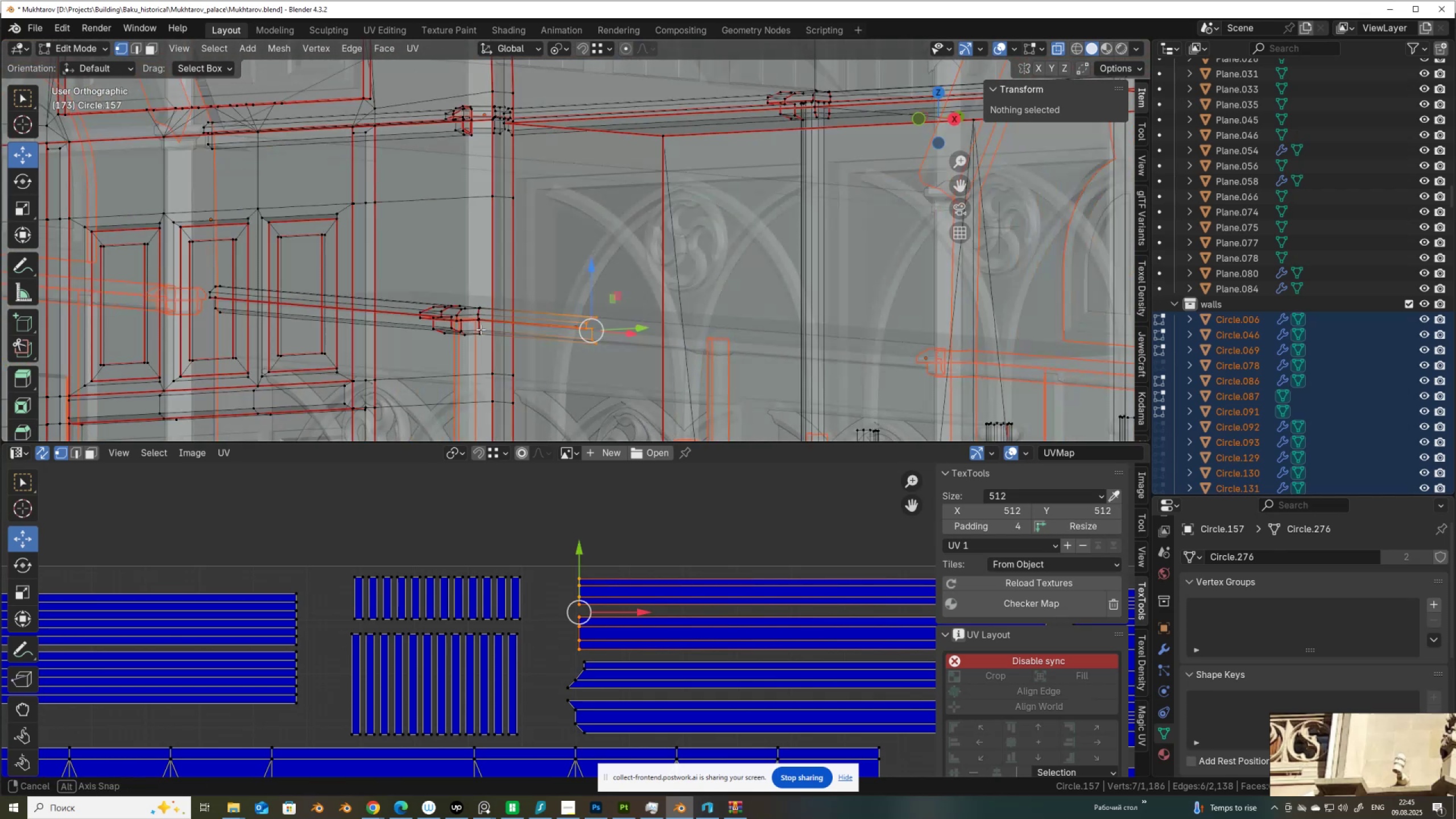 
left_click([621, 800])
 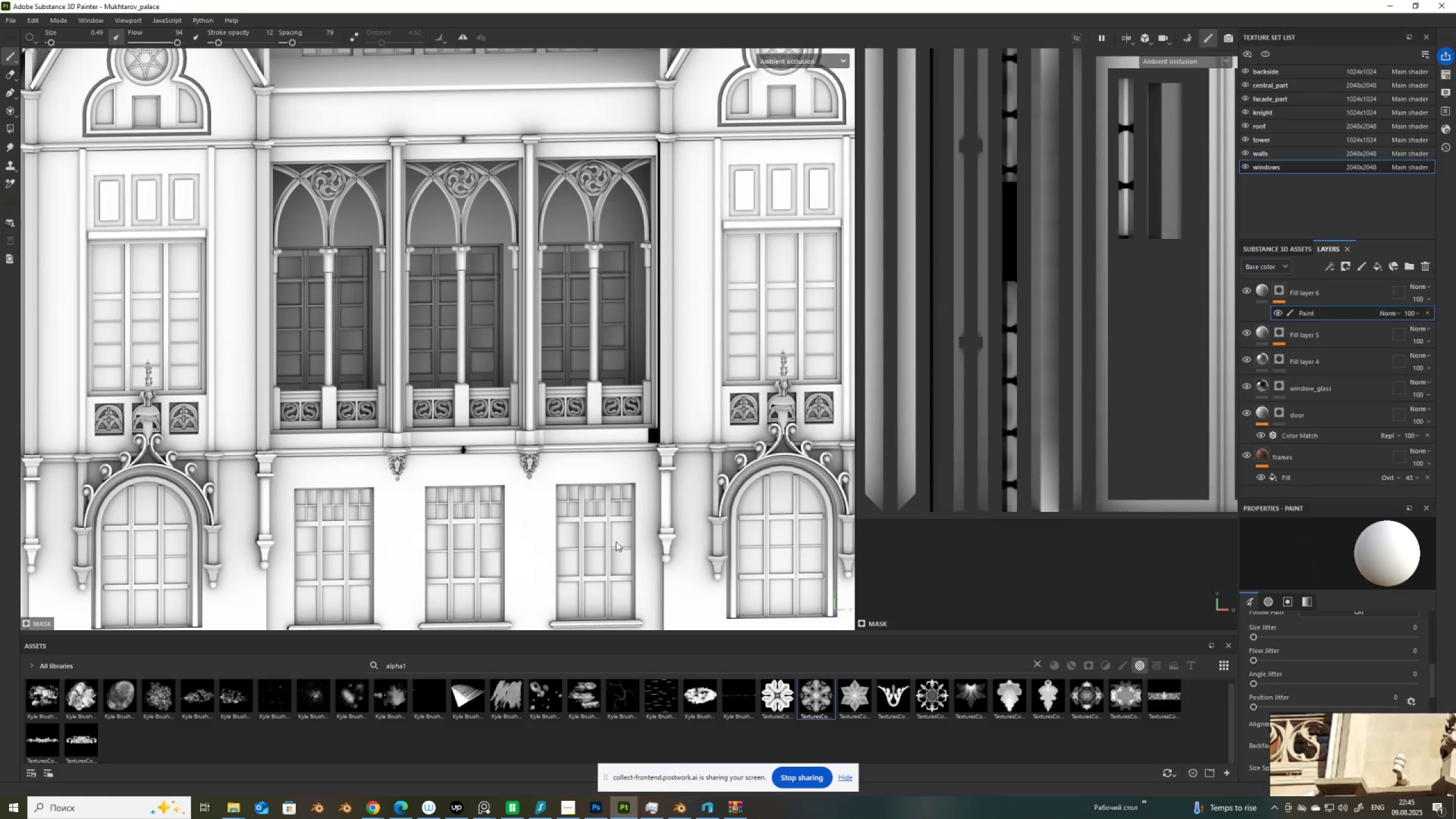 
scroll: coordinate [616, 541], scroll_direction: down, amount: 4.0
 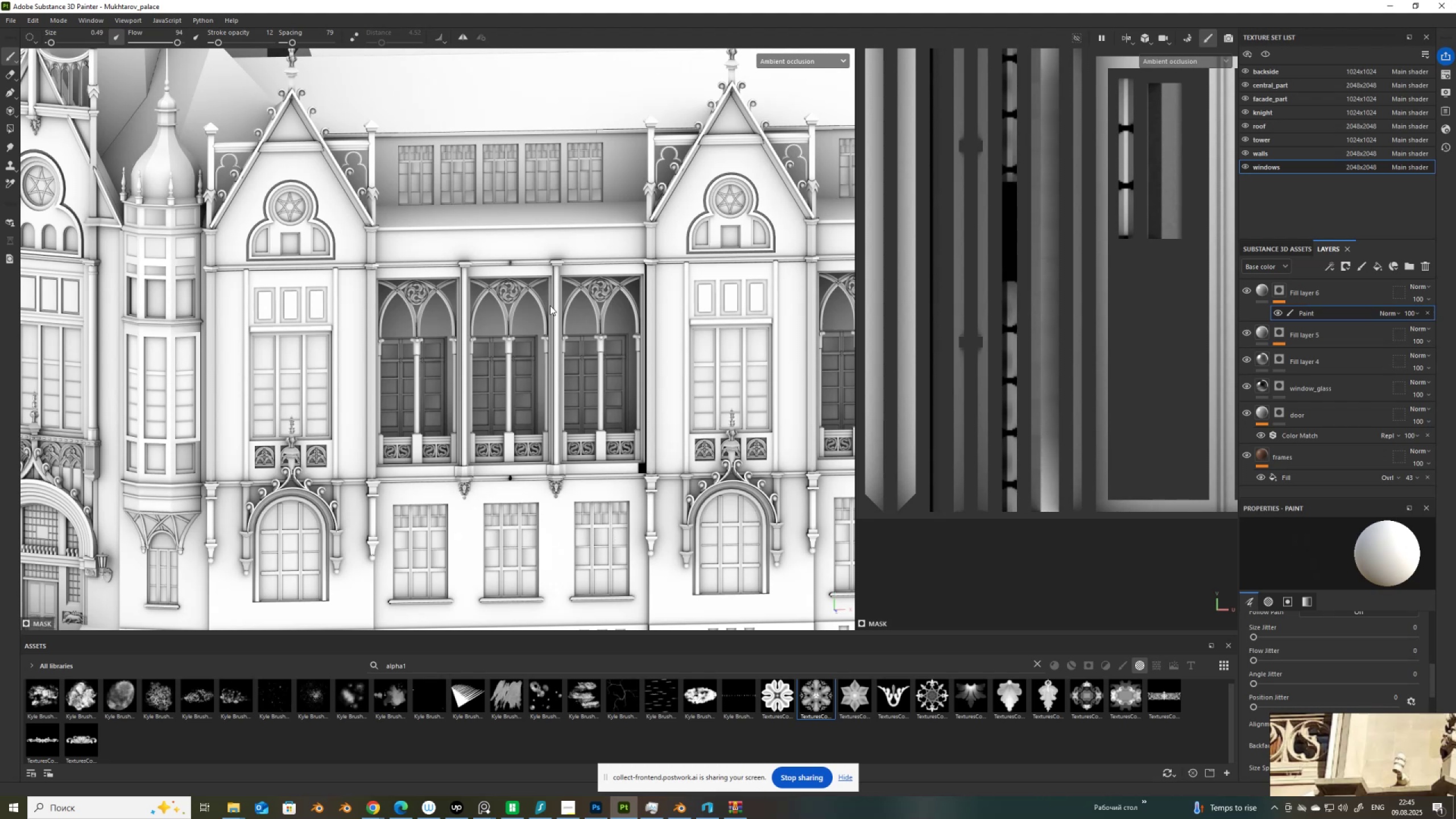 
scroll: coordinate [540, 254], scroll_direction: up, amount: 17.0
 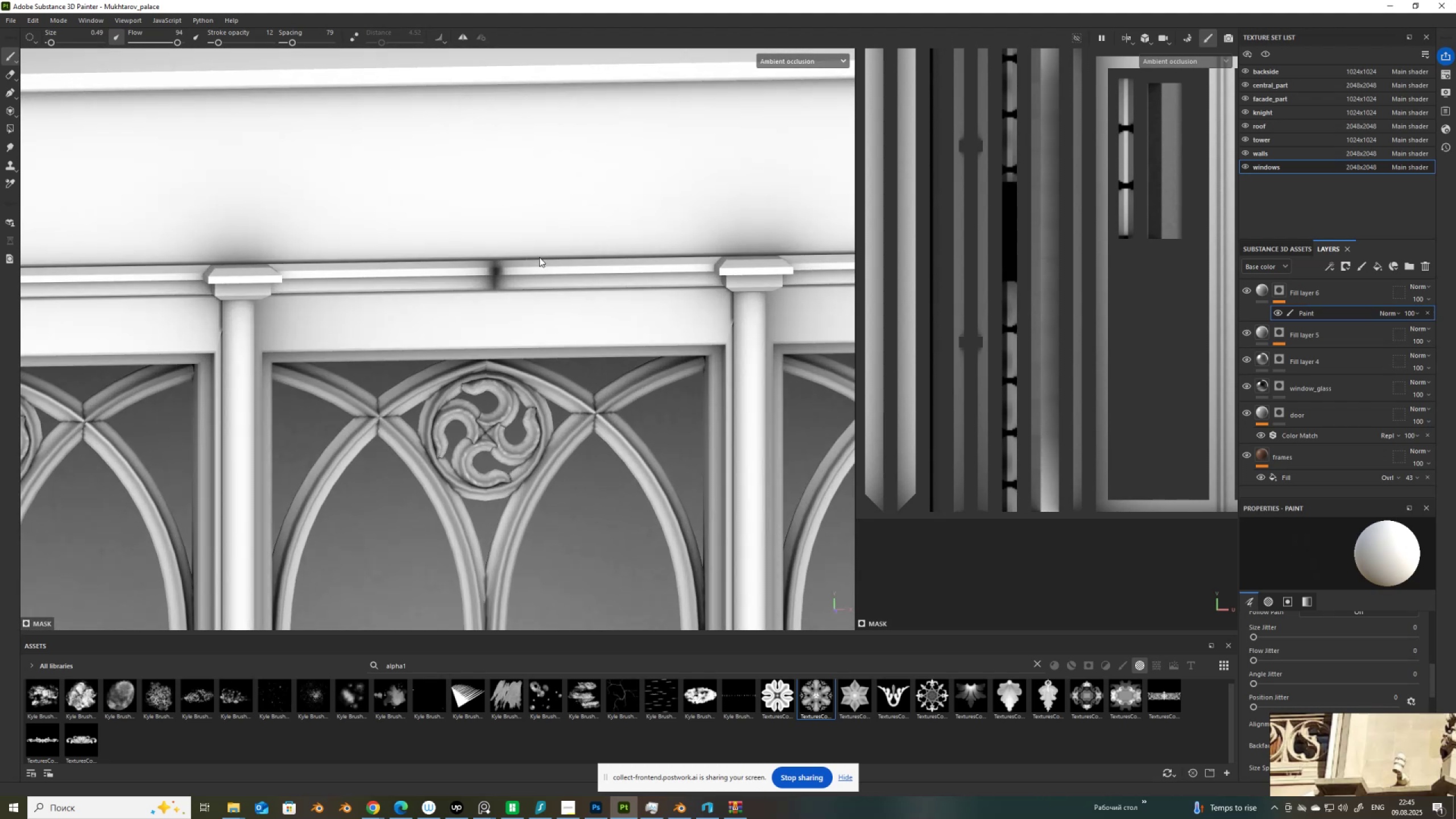 
wait(5.27)
 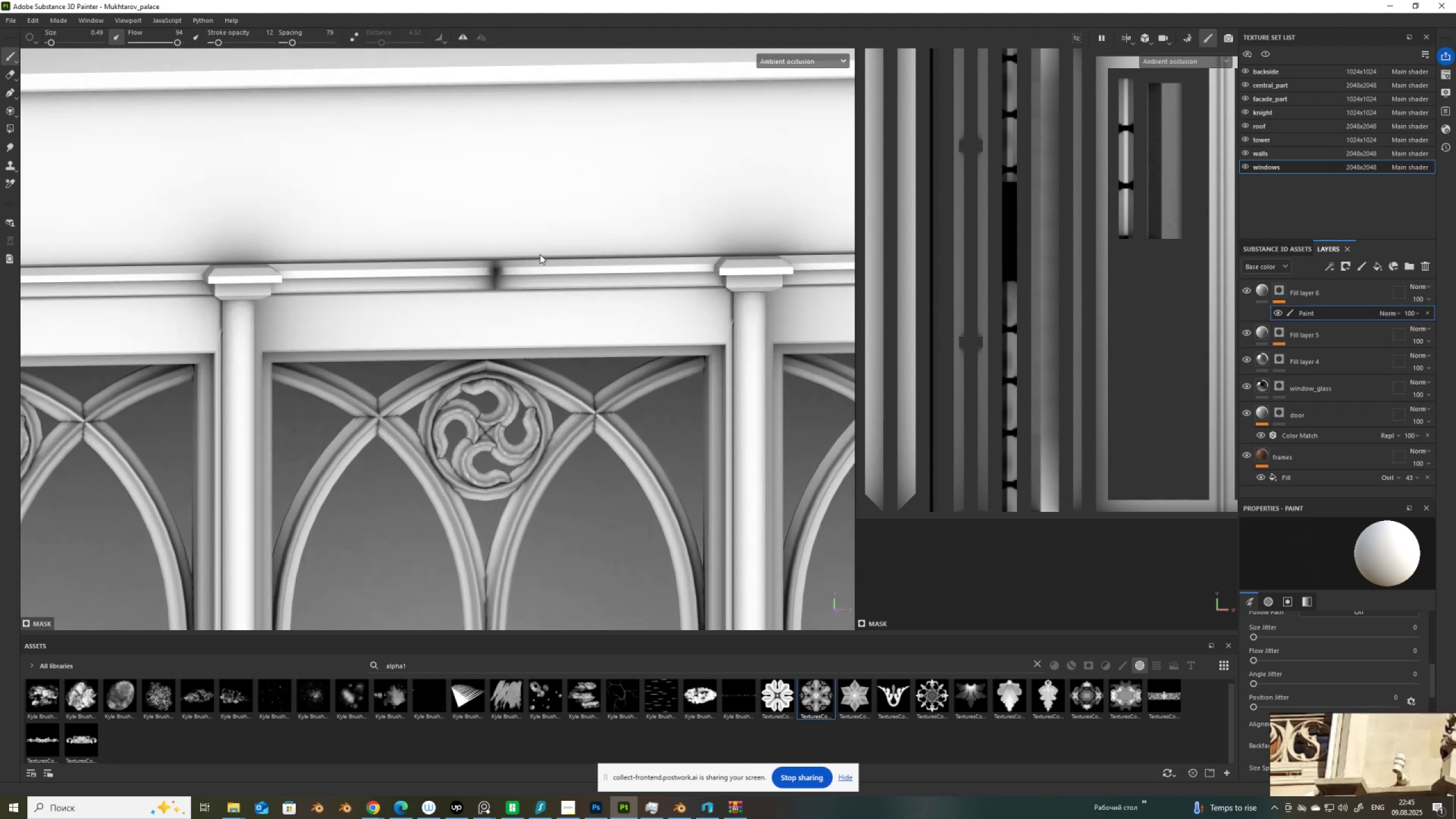 
scroll: coordinate [539, 257], scroll_direction: down, amount: 7.0
 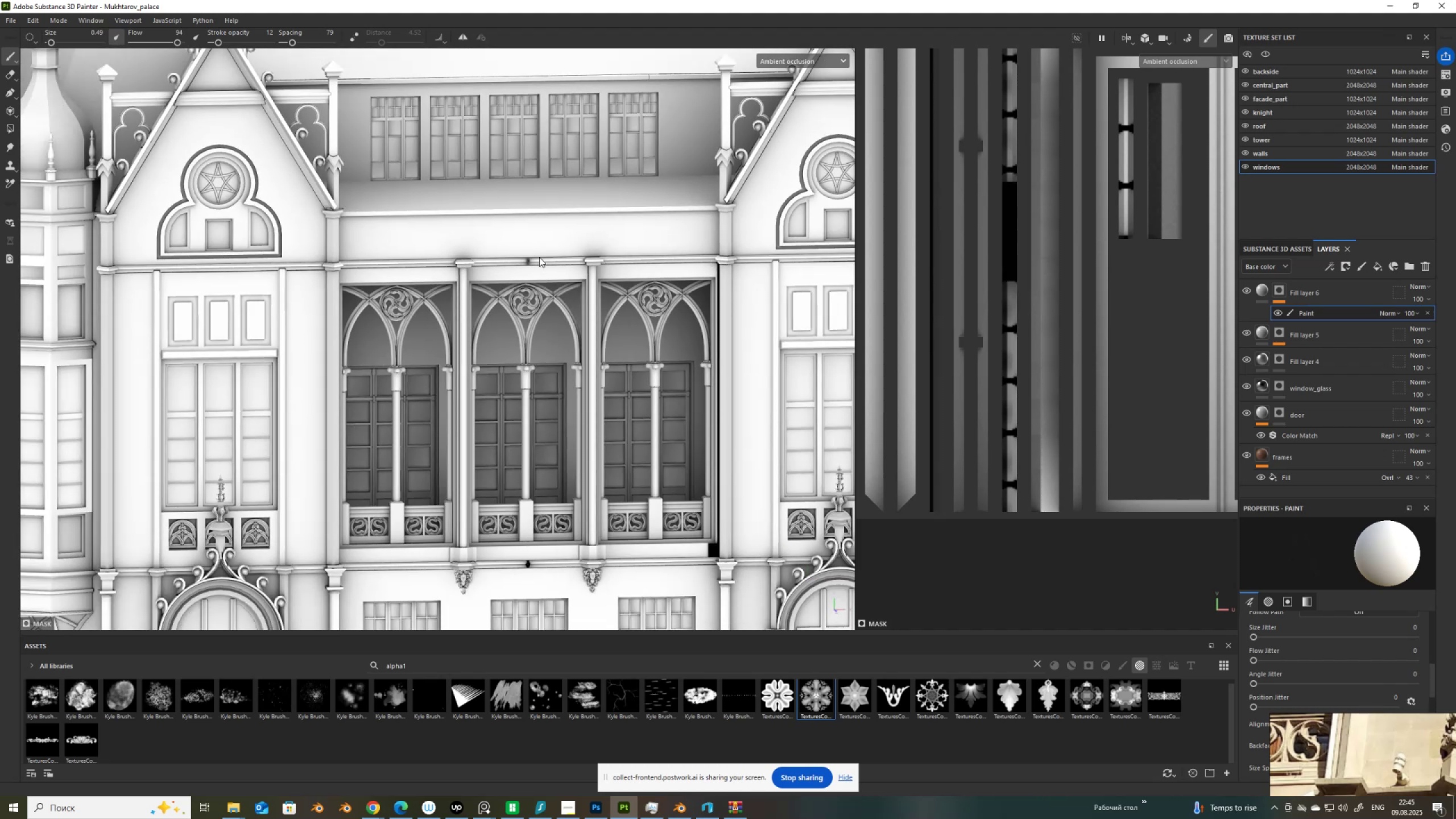 
scroll: coordinate [539, 257], scroll_direction: up, amount: 3.0
 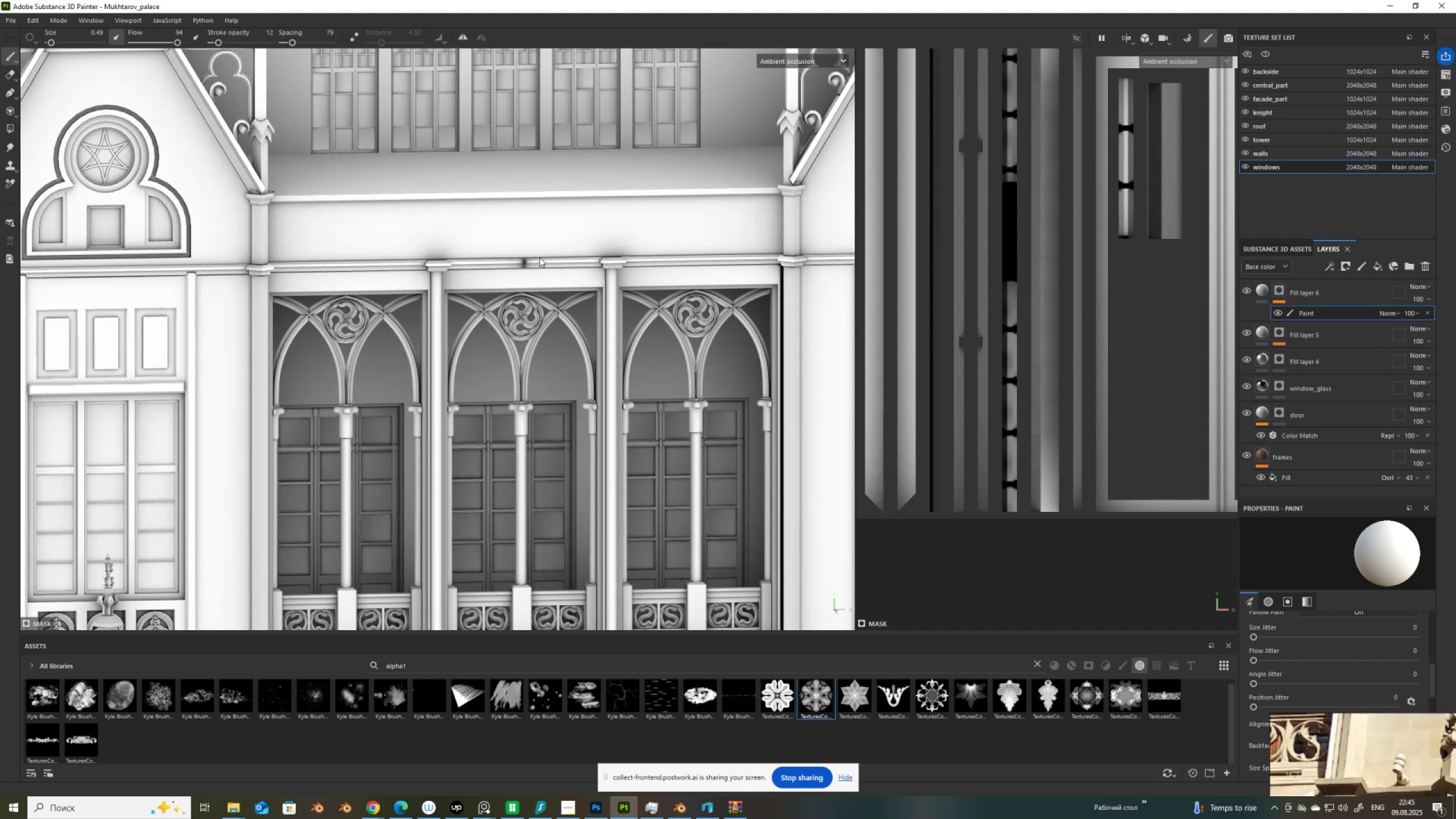 
scroll: coordinate [539, 257], scroll_direction: down, amount: 2.0
 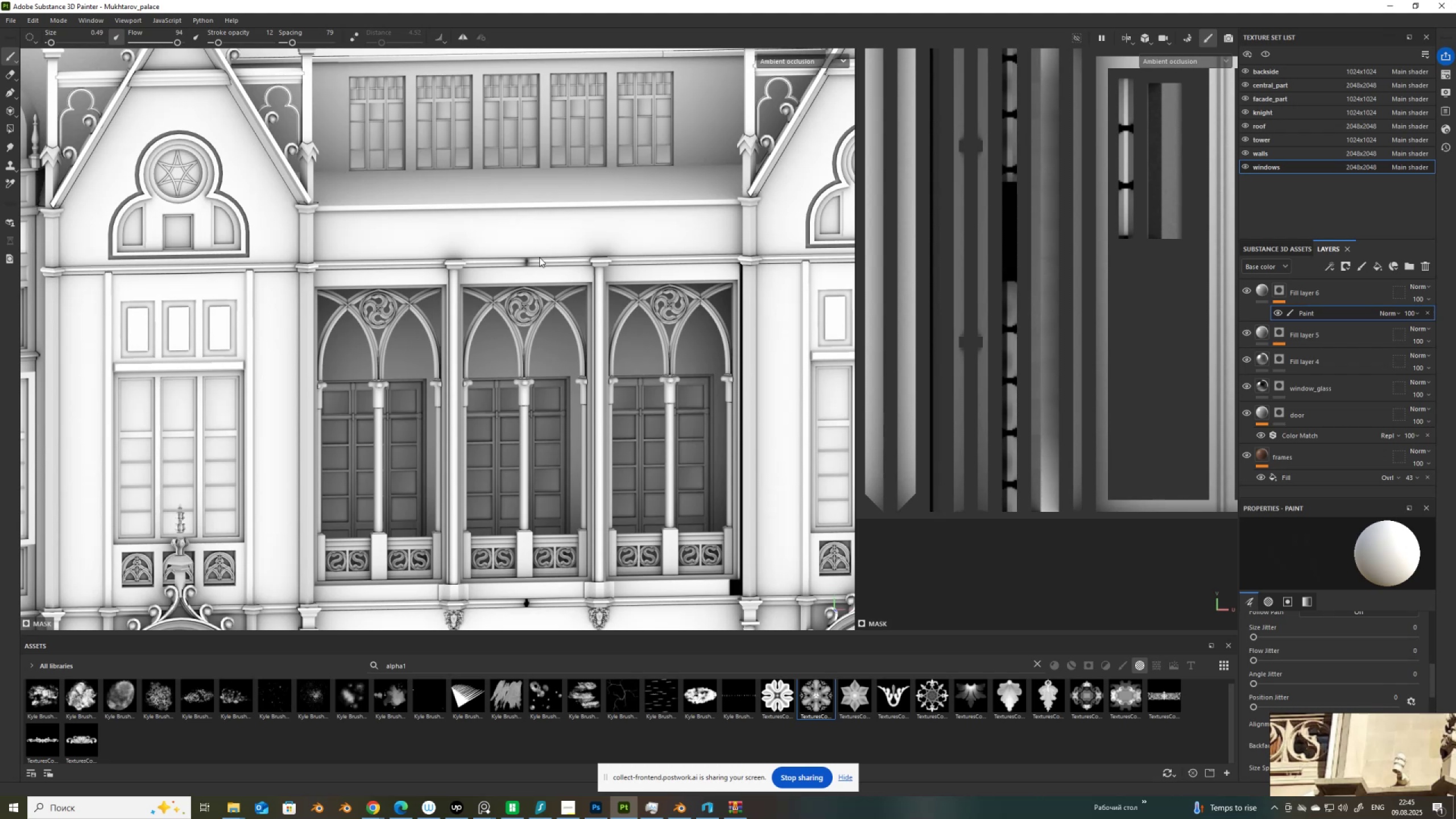 
wait(9.69)
 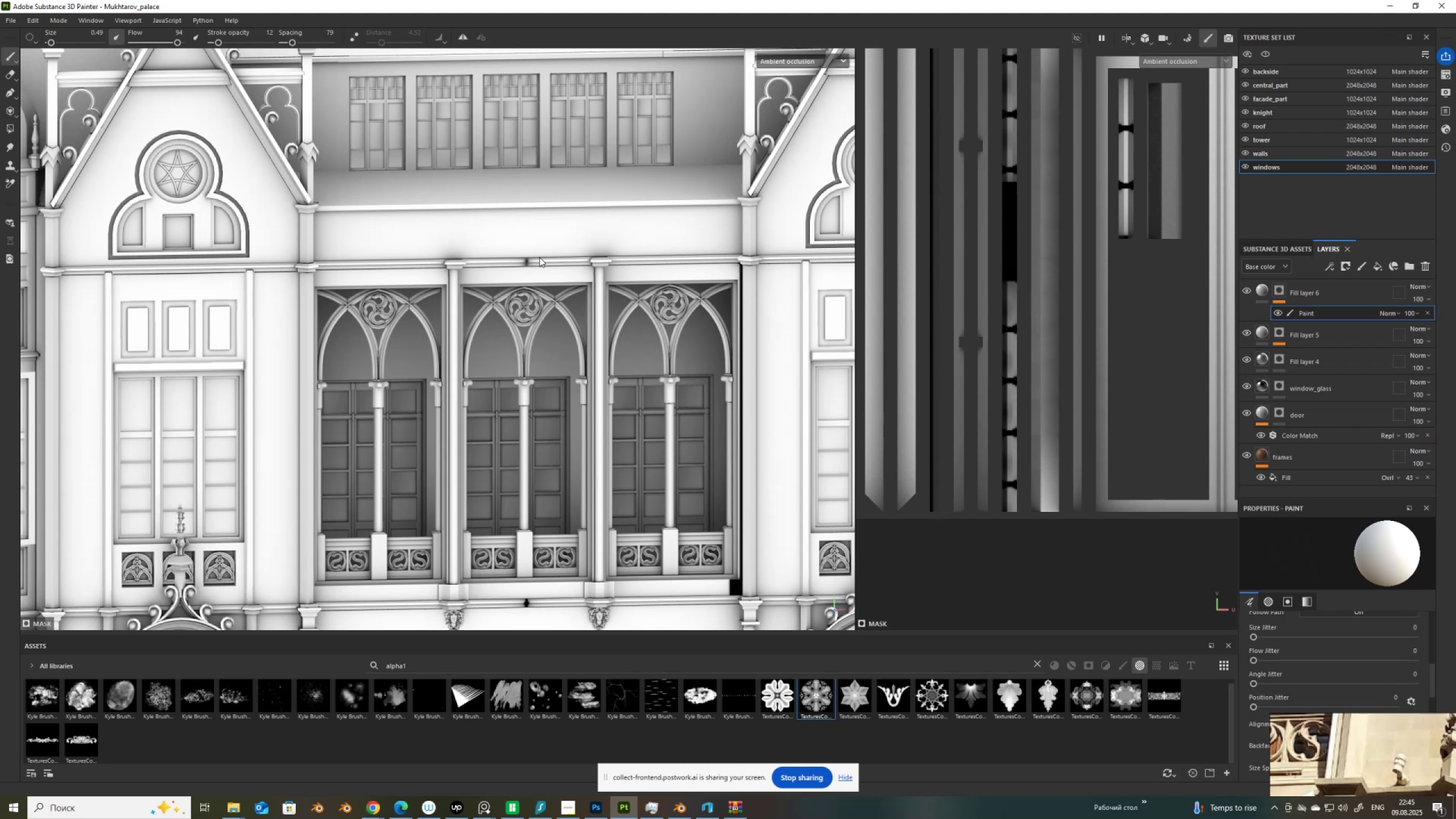 
scroll: coordinate [491, 299], scroll_direction: down, amount: 3.0
 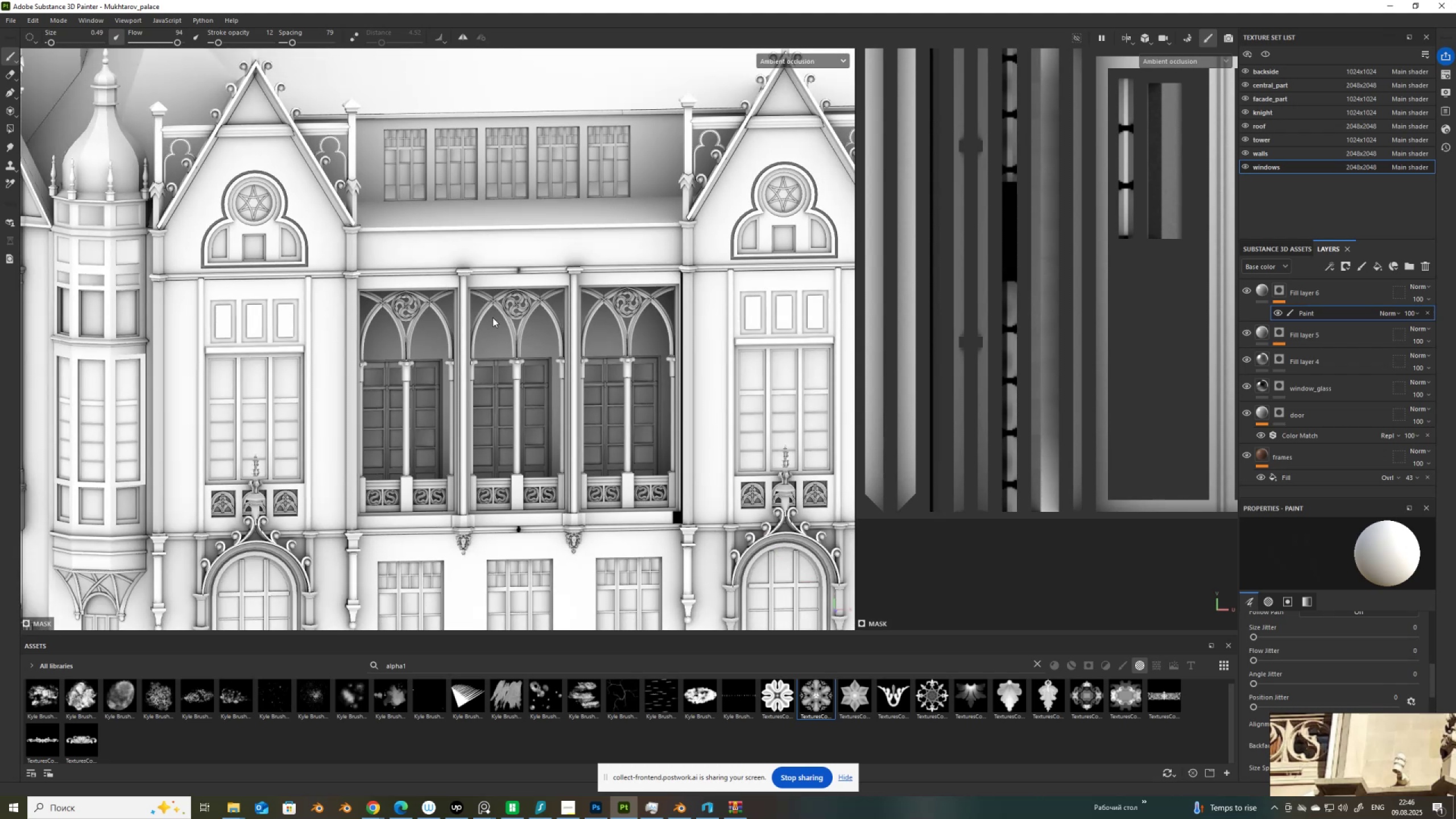 
hold_key(key=AltLeft, duration=1.5)
left_click_drag(start_coordinate=[492, 362], to_coordinate=[477, 420])
 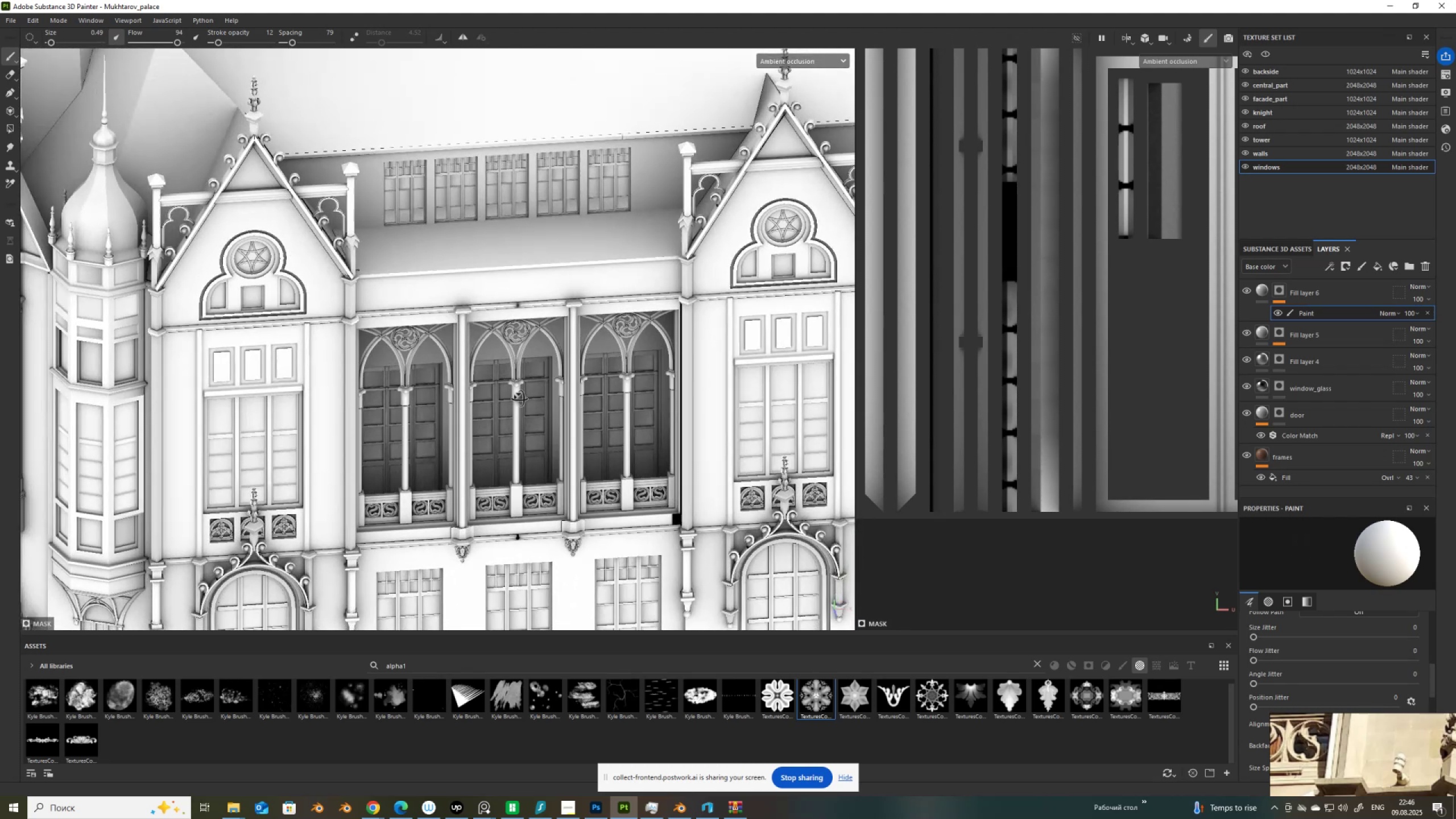 
hold_key(key=AltLeft, duration=1.51)
left_click_drag(start_coordinate=[498, 410], to_coordinate=[620, 373])
 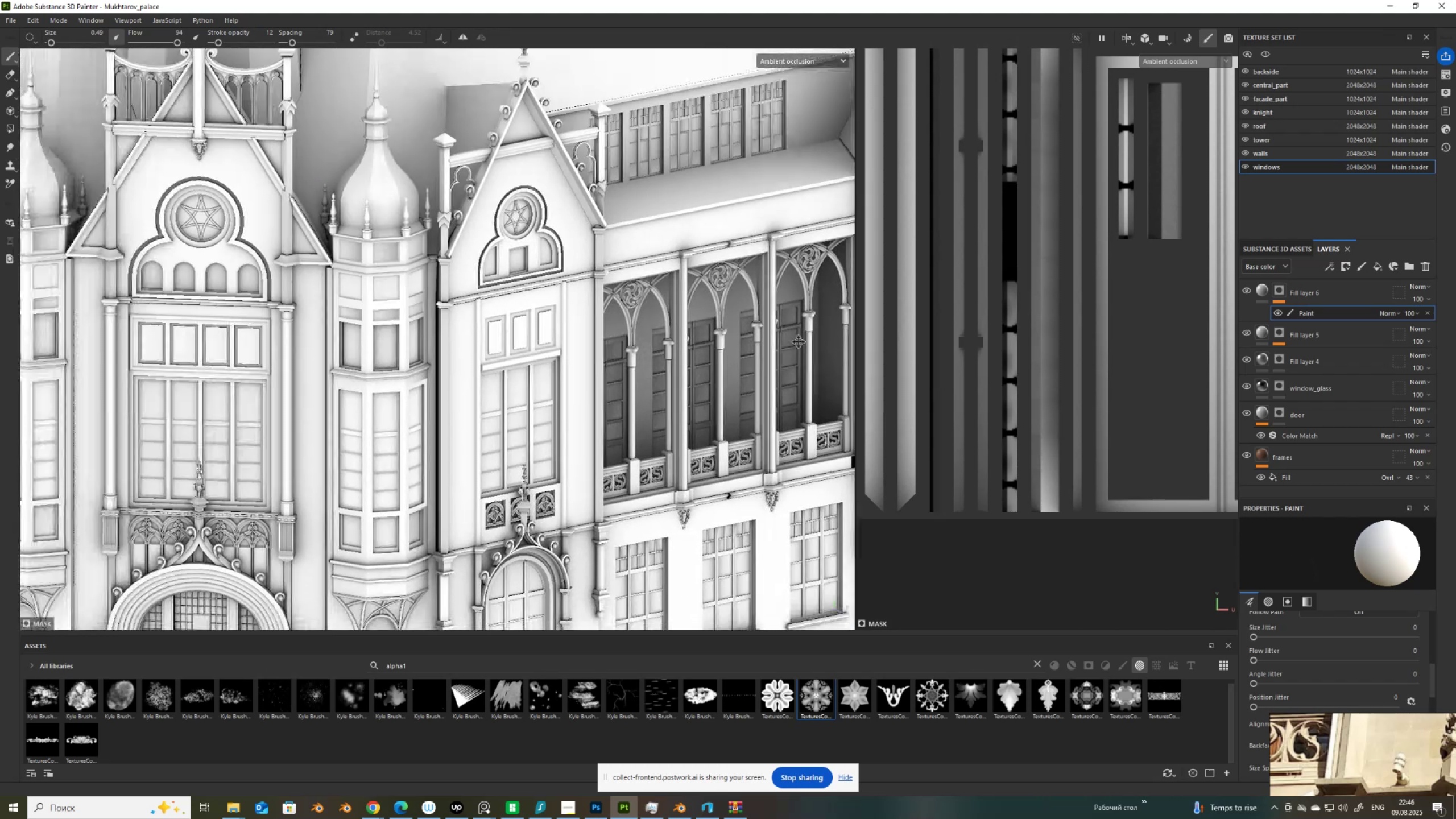 
hold_key(key=AltLeft, duration=1.52)
 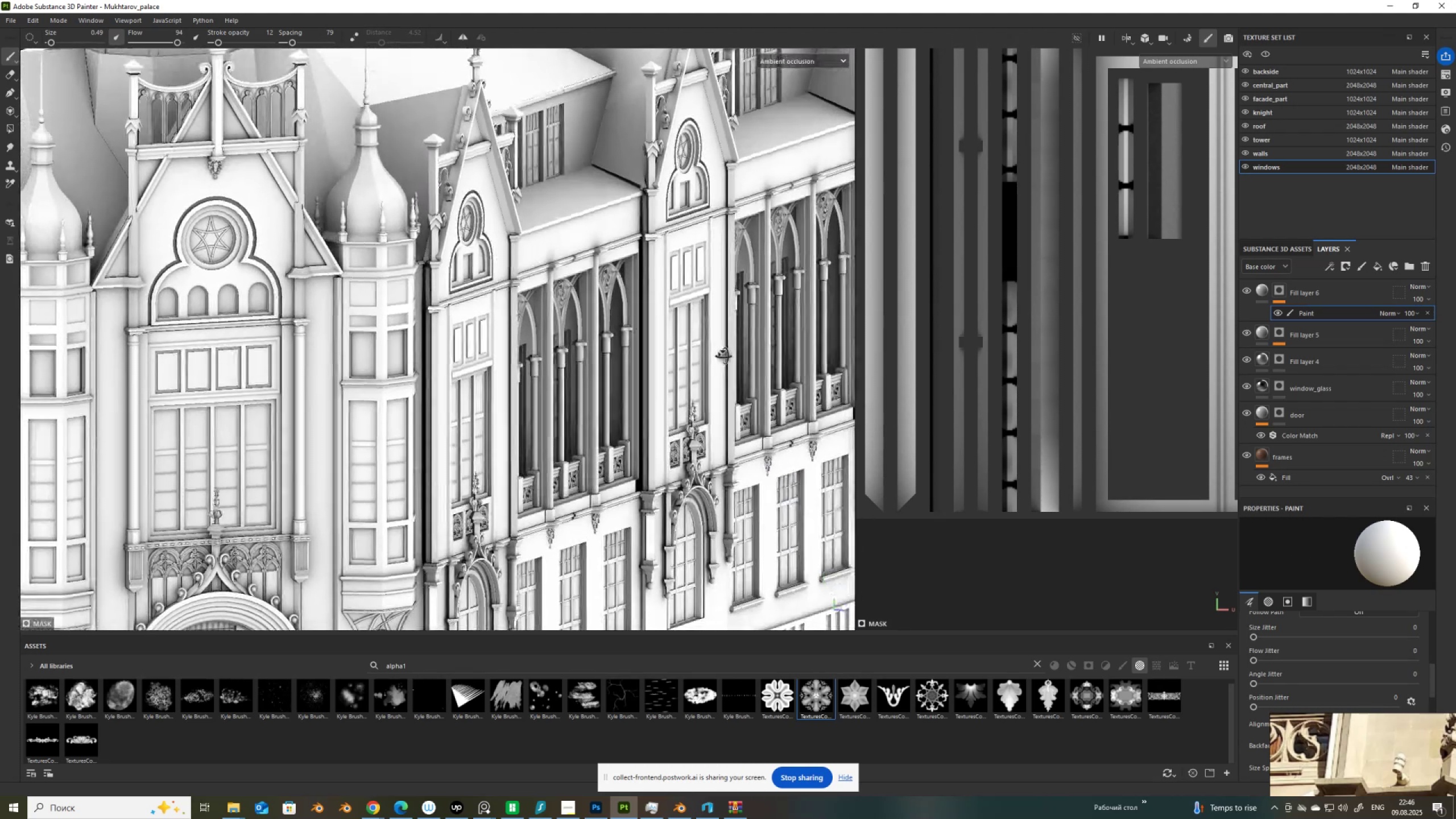 
hold_key(key=AltLeft, duration=1.52)
 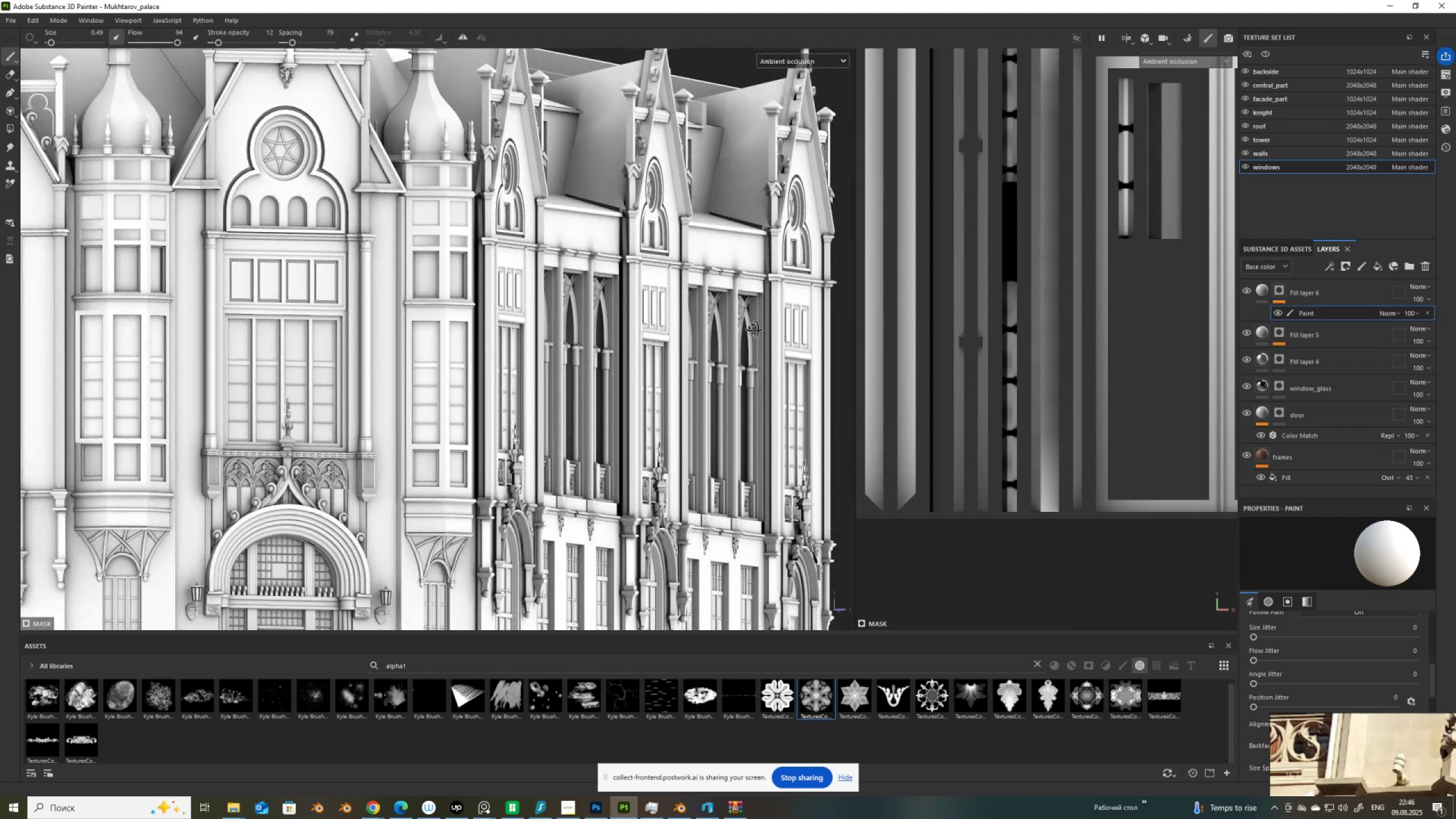 
hold_key(key=AltLeft, duration=1.51)
 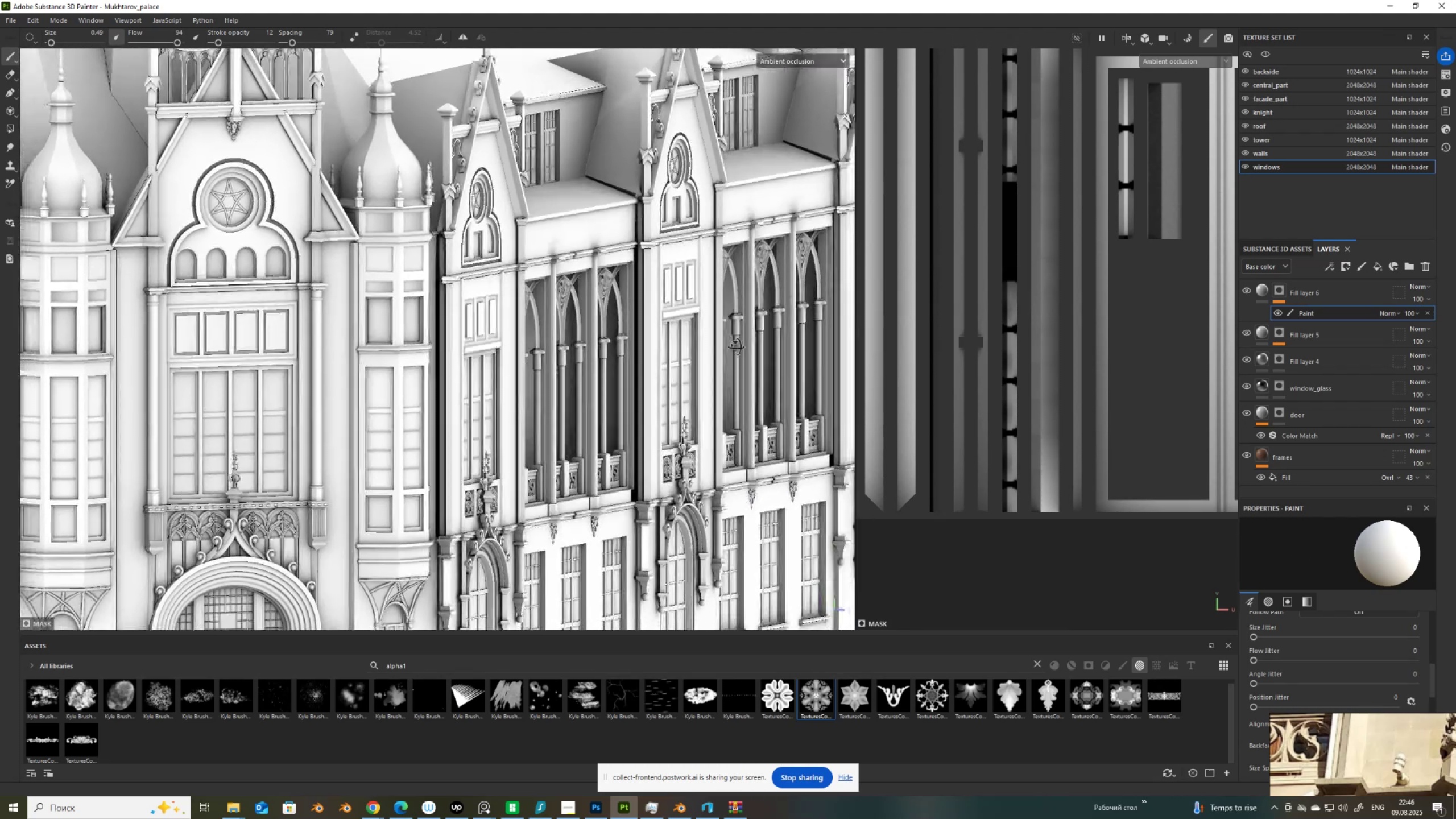 
hold_key(key=AltLeft, duration=1.53)
 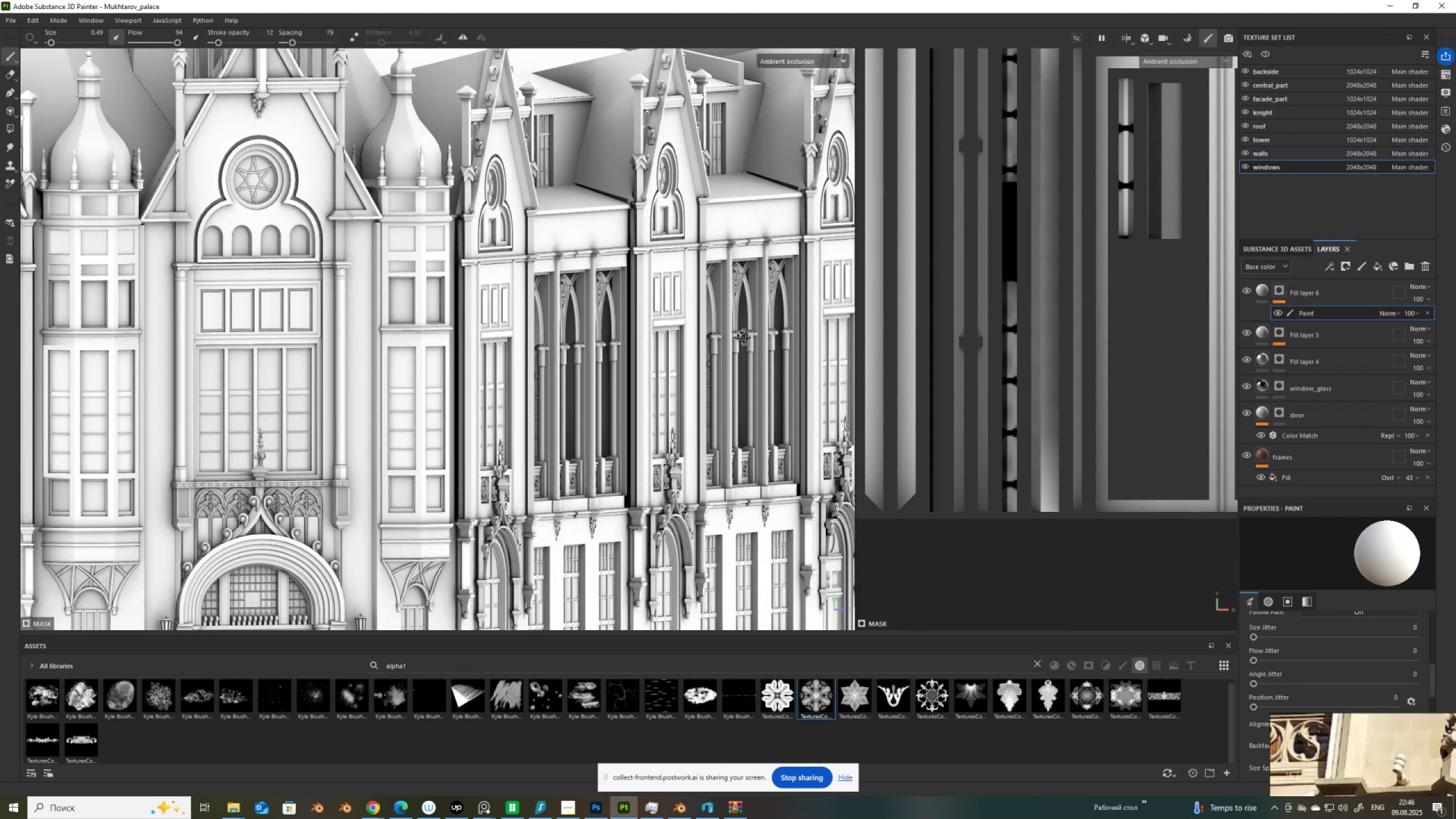 
hold_key(key=AltLeft, duration=1.52)
 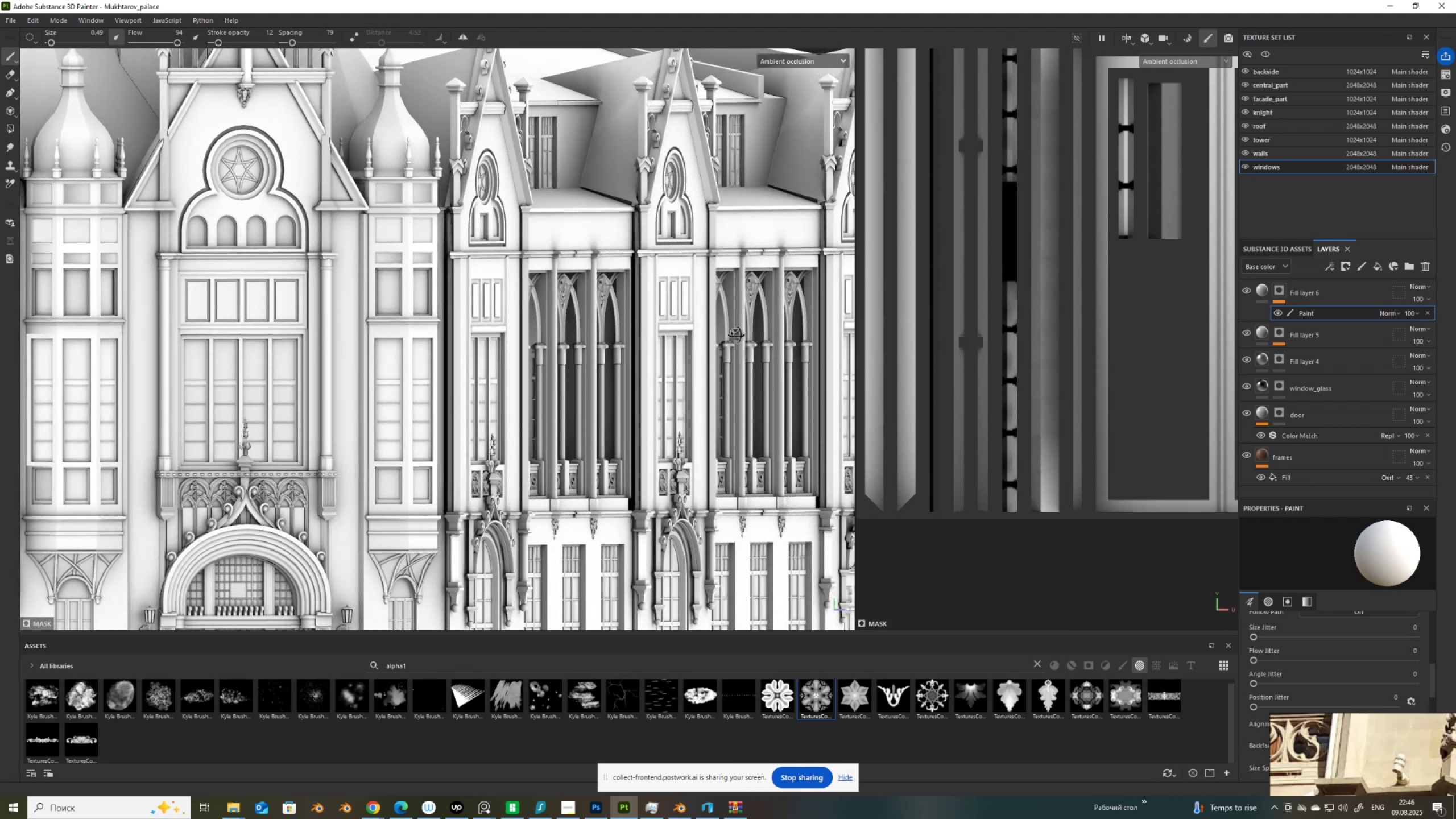 
hold_key(key=AltLeft, duration=1.52)
 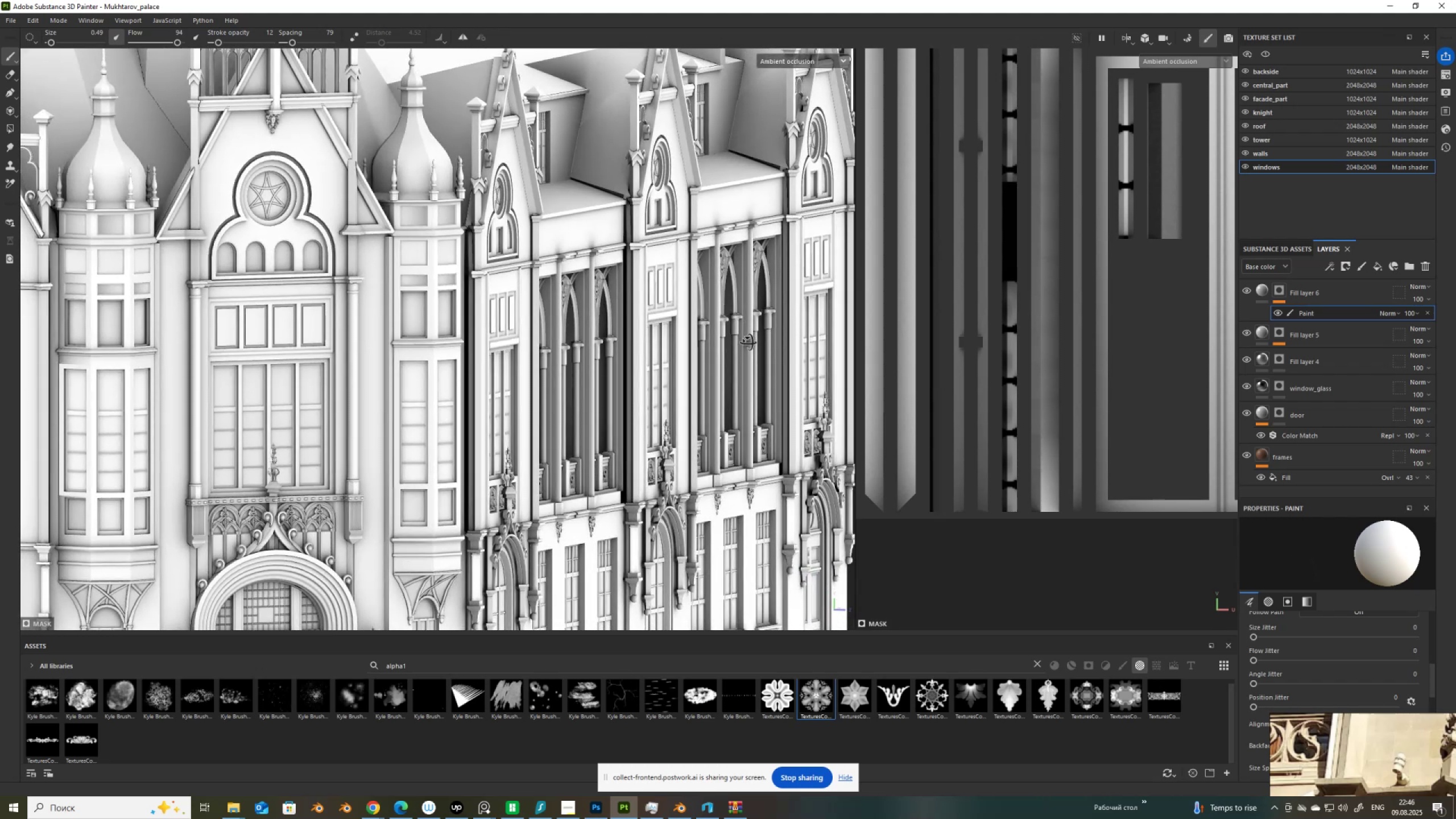 
hold_key(key=AltLeft, duration=1.51)
 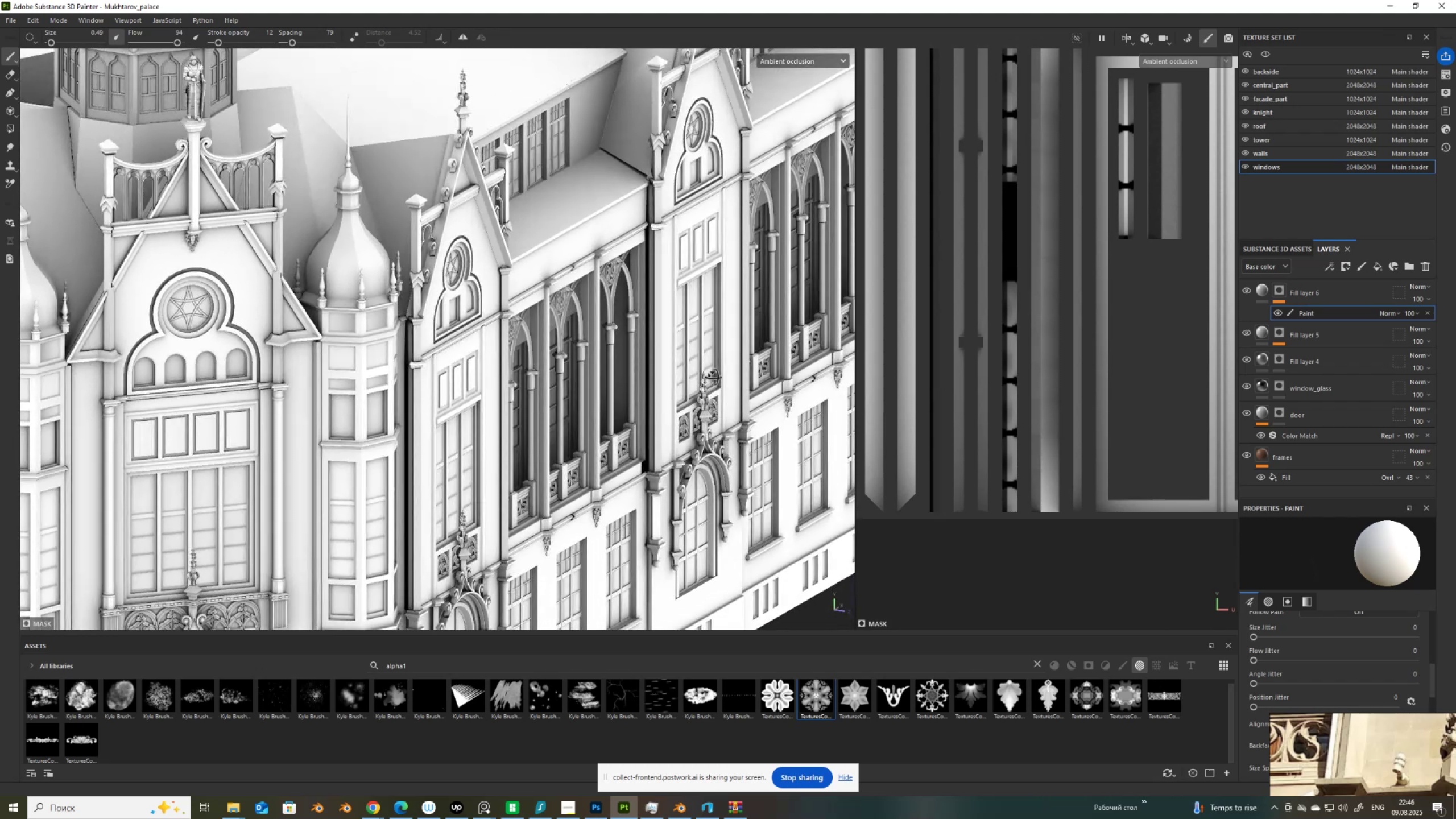 
hold_key(key=AltLeft, duration=1.51)
 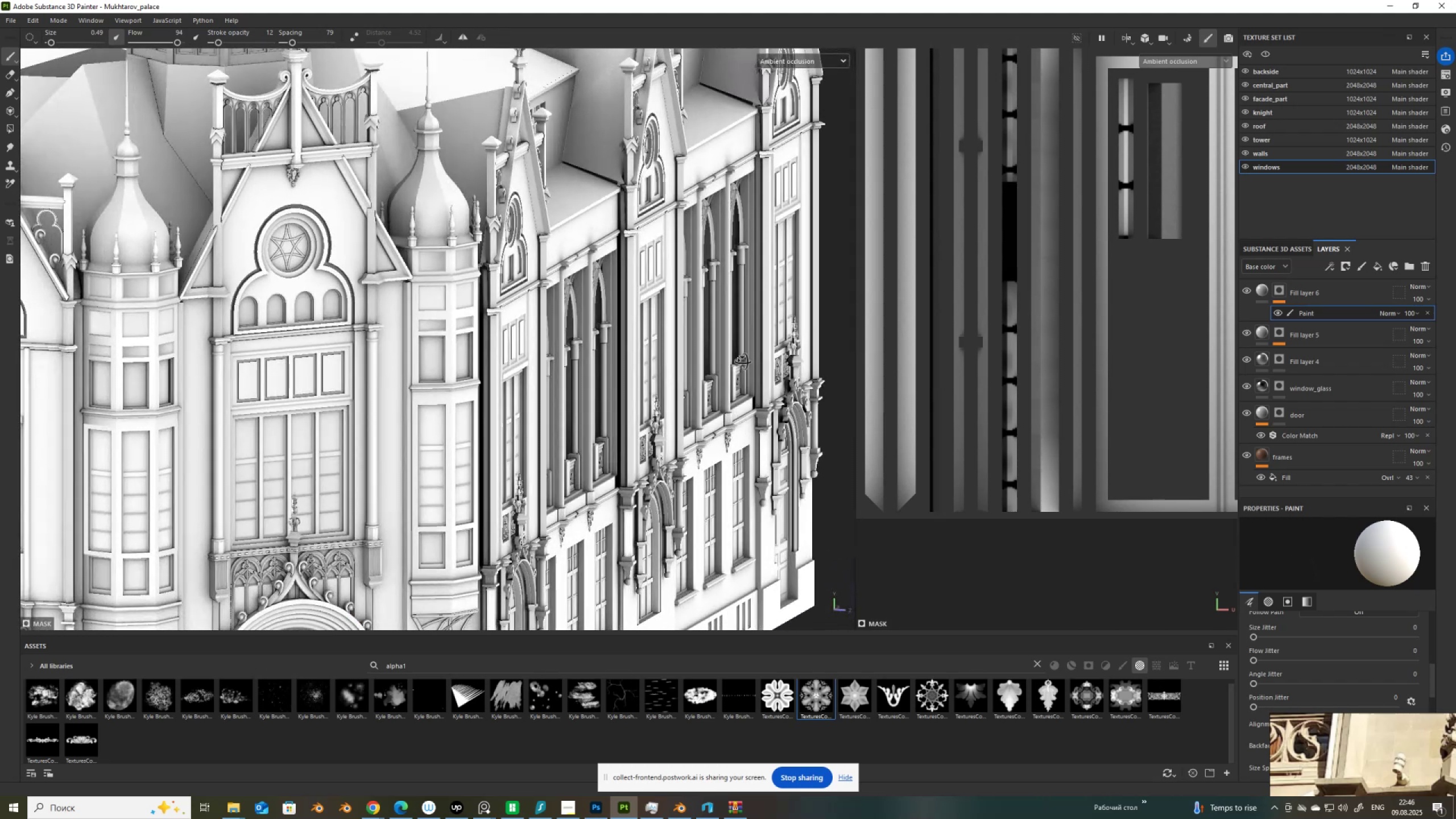 
hold_key(key=AltLeft, duration=1.52)
 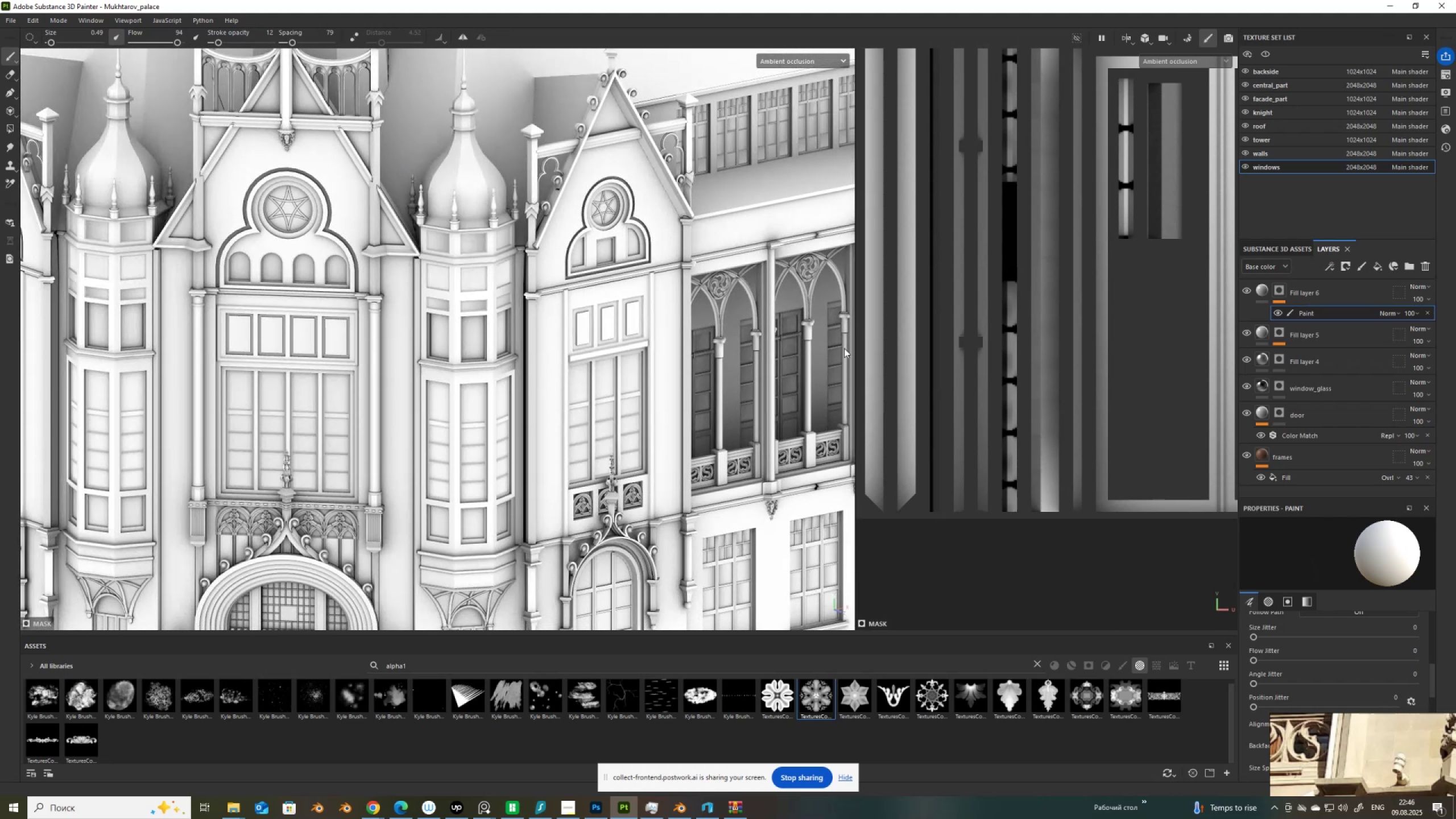 
hold_key(key=AltLeft, duration=1.51)
left_click_drag(start_coordinate=[698, 402], to_coordinate=[768, 383])
 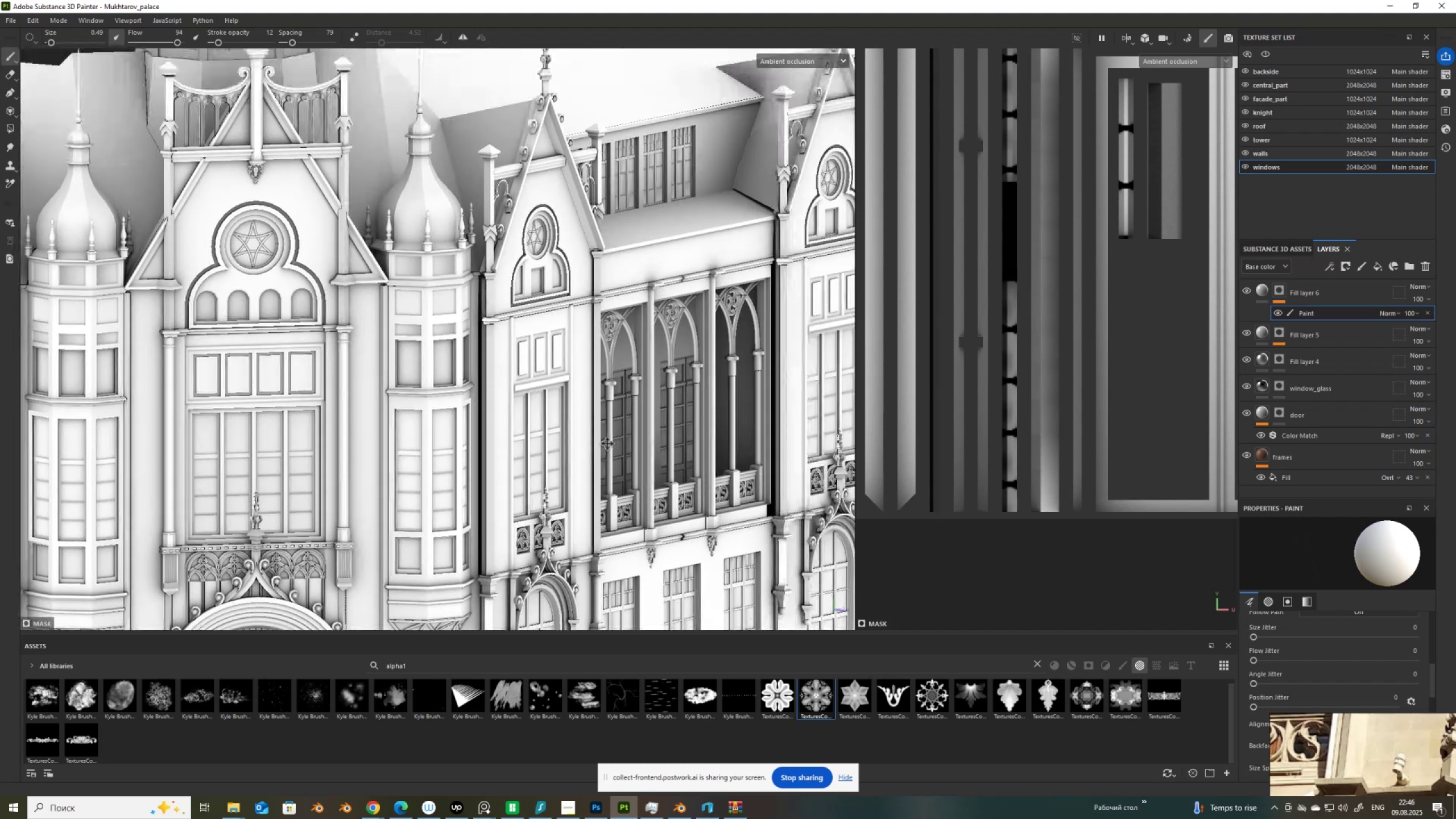 
hold_key(key=AltLeft, duration=1.52)
 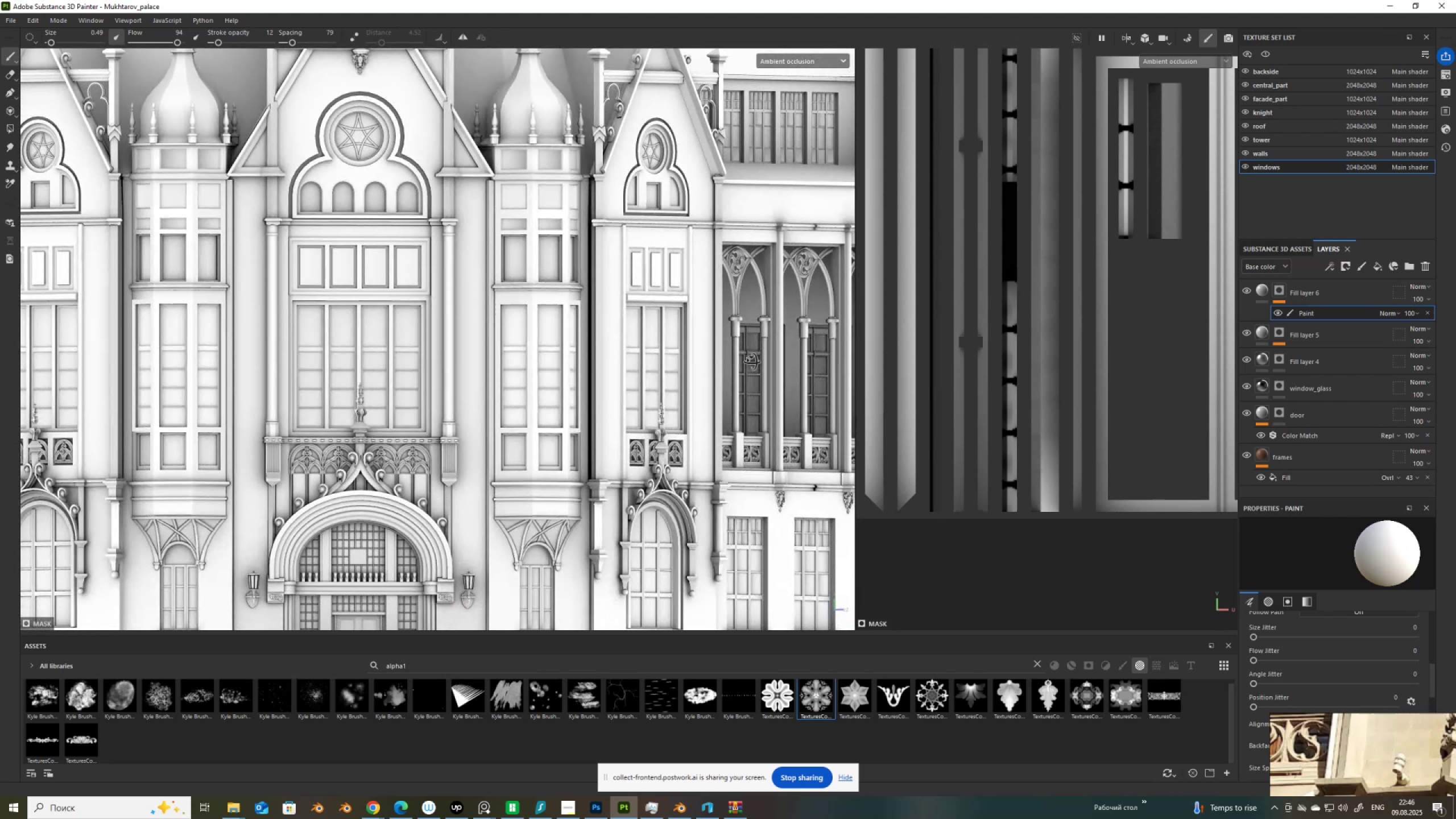 
hold_key(key=AltLeft, duration=1.52)
 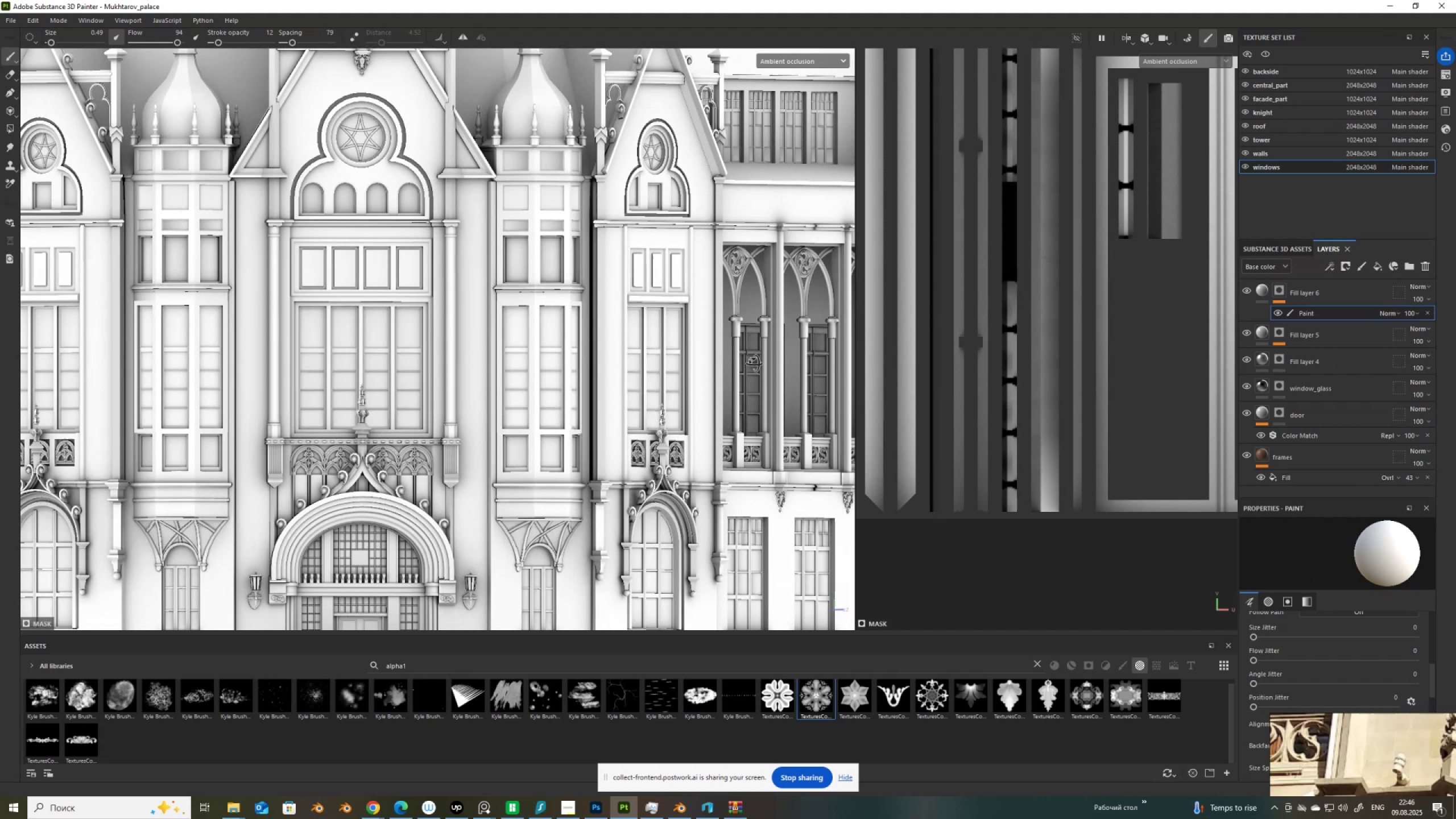 
hold_key(key=AltLeft, duration=1.51)
 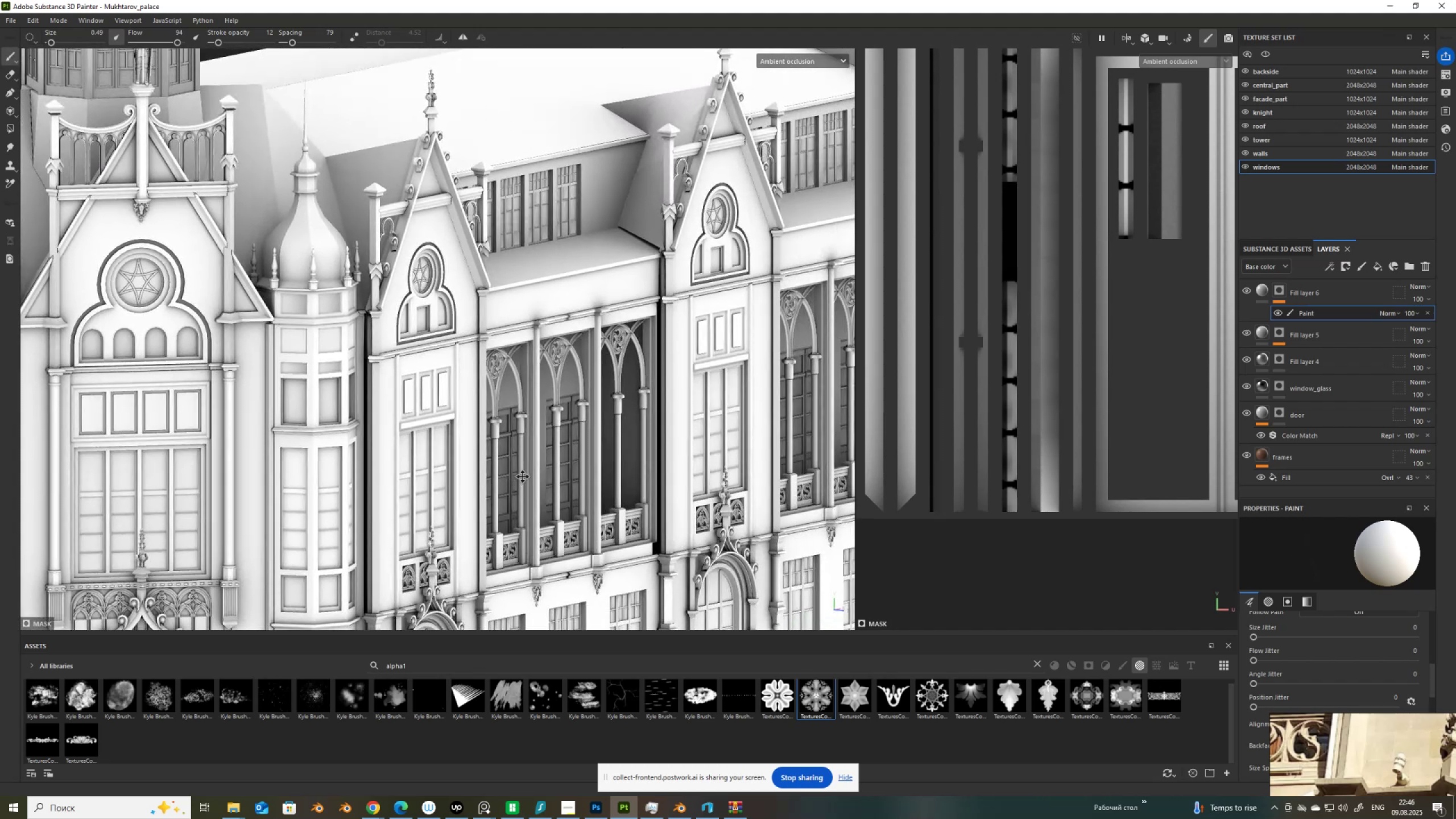 
hold_key(key=AltLeft, duration=0.76)
 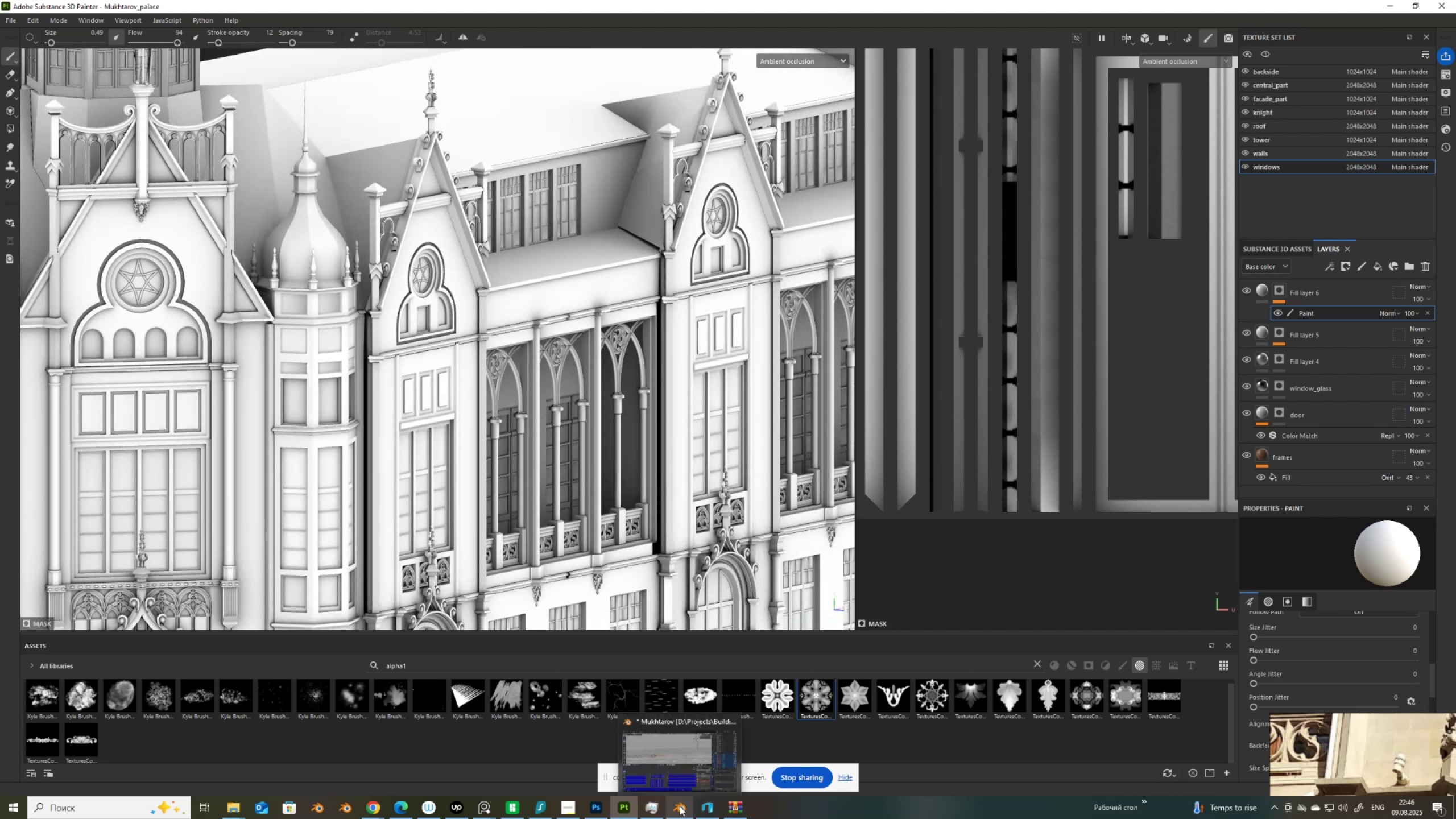 
left_click([680, 806])
 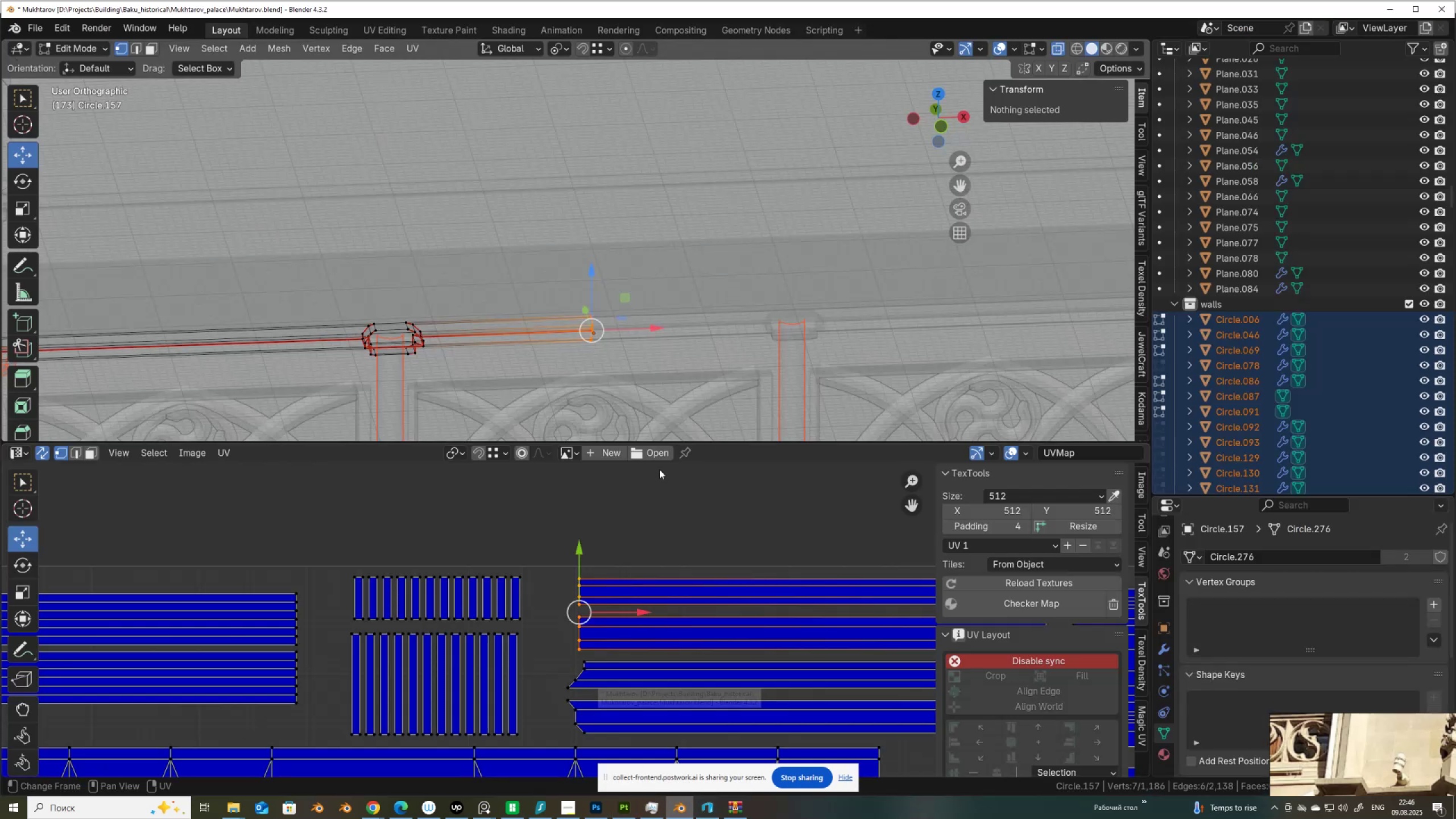 
scroll: coordinate [615, 359], scroll_direction: up, amount: 1.0
 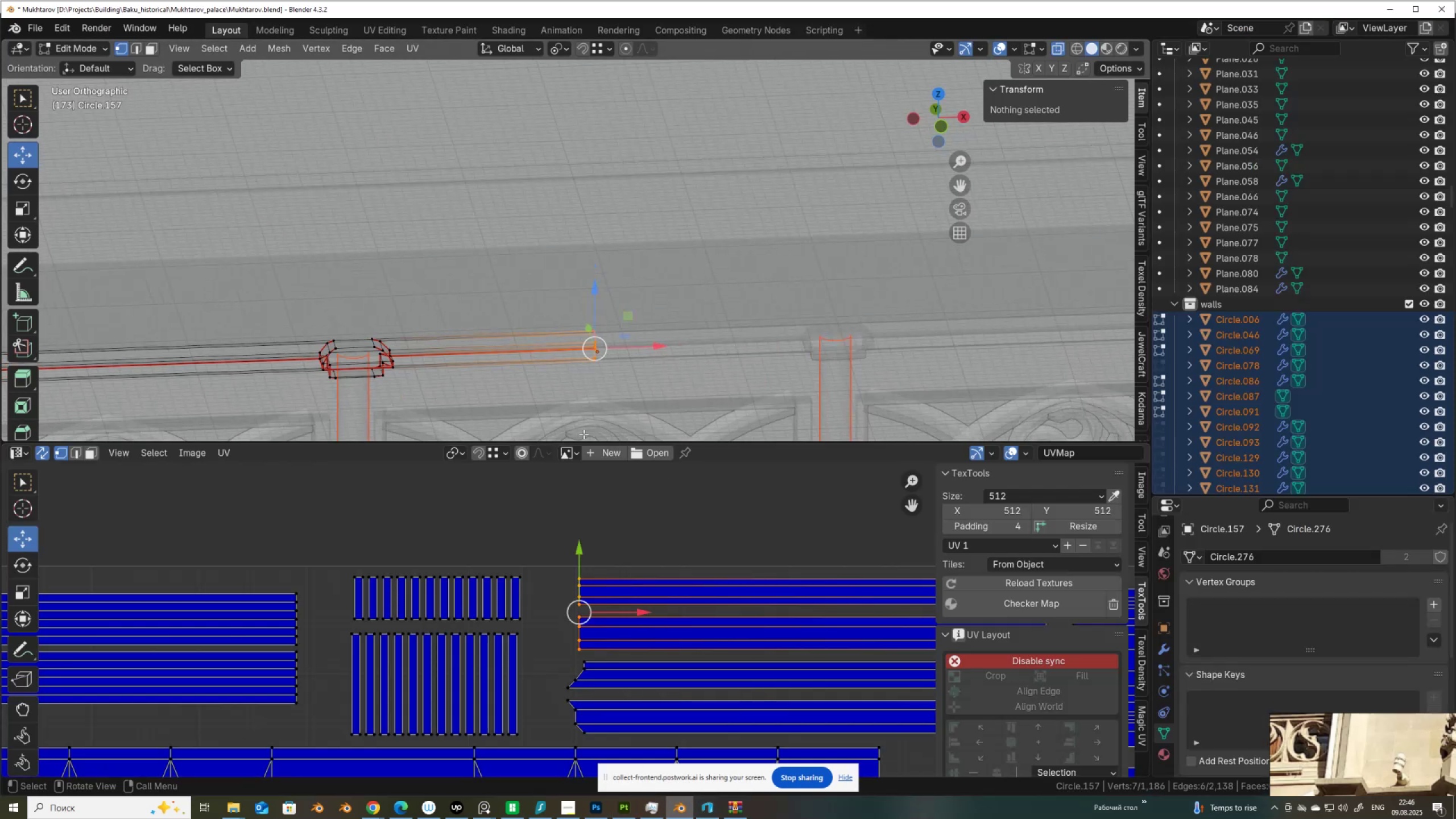 
scroll: coordinate [601, 387], scroll_direction: down, amount: 3.0
 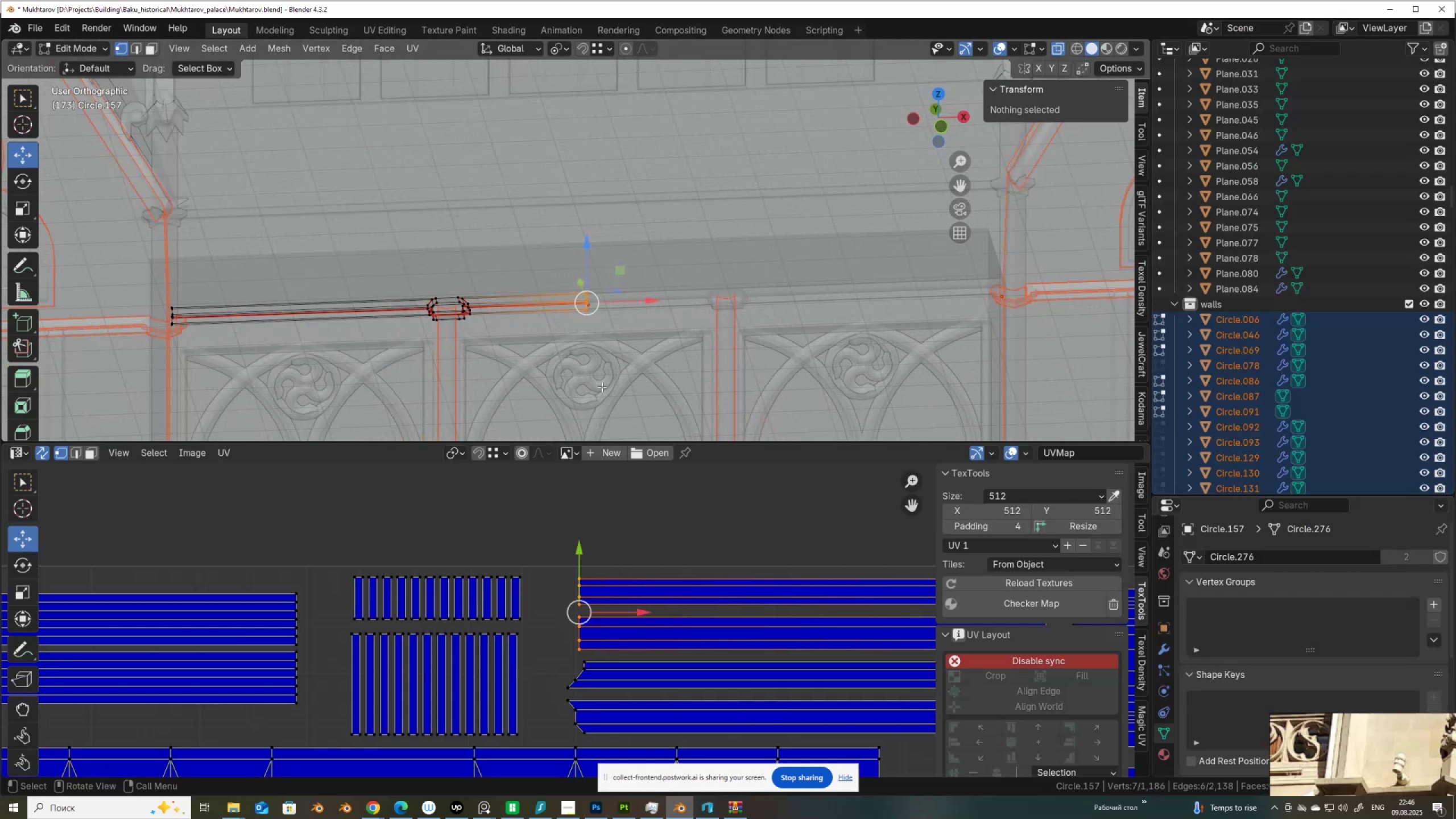 
scroll: coordinate [602, 396], scroll_direction: up, amount: 1.0
 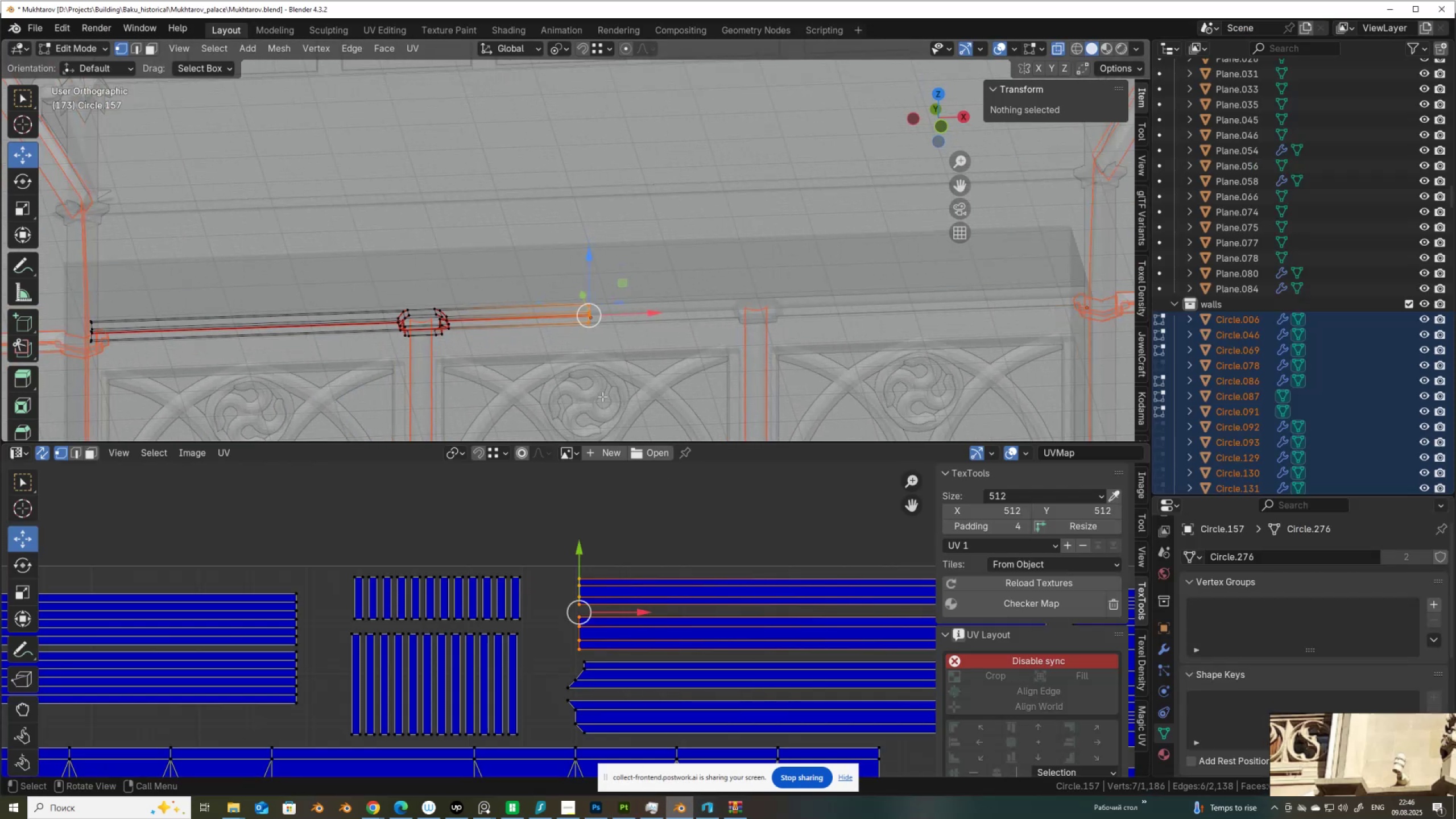 
scroll: coordinate [602, 396], scroll_direction: down, amount: 3.0
 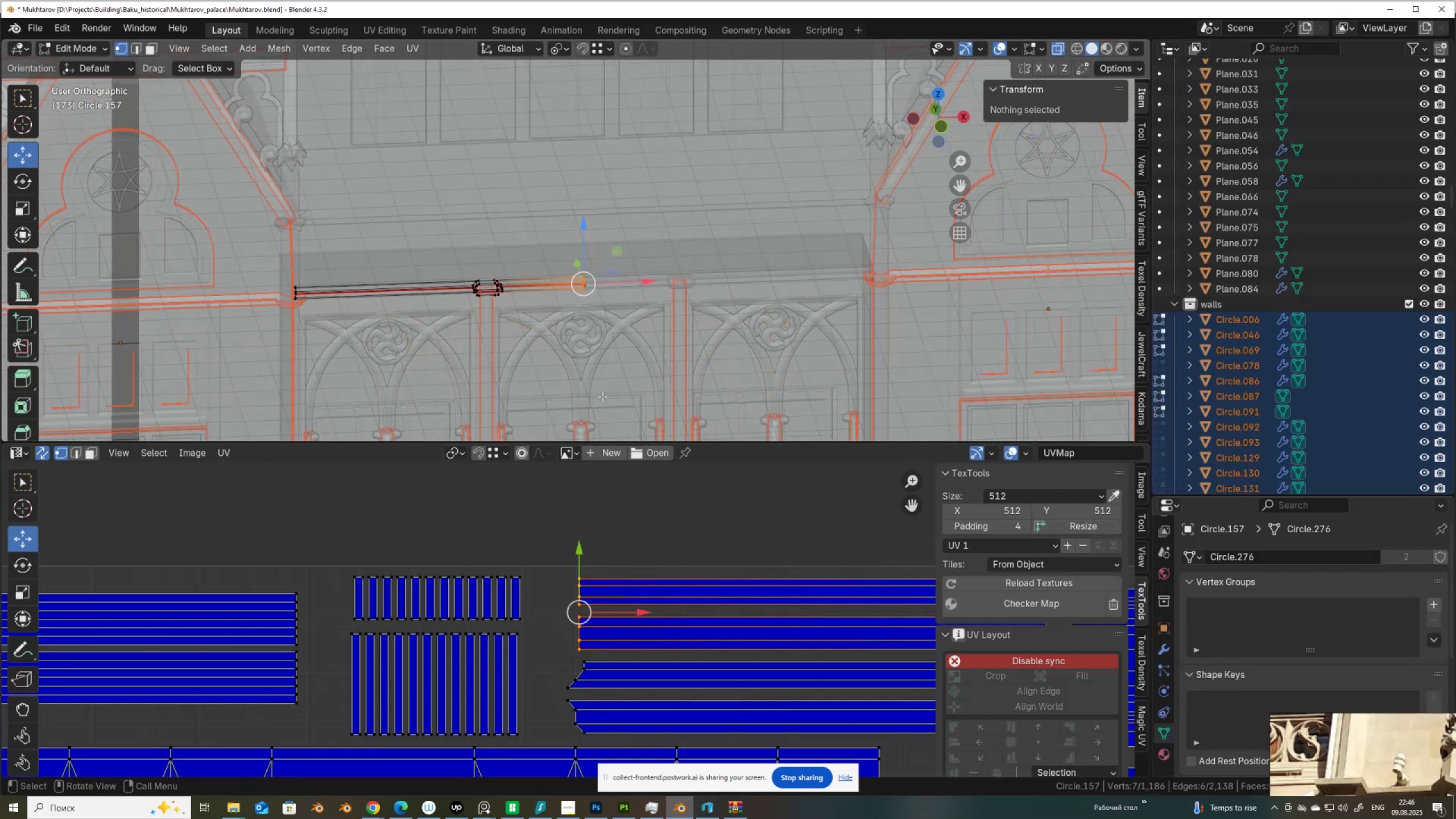 
key(Alt+AltLeft)
 